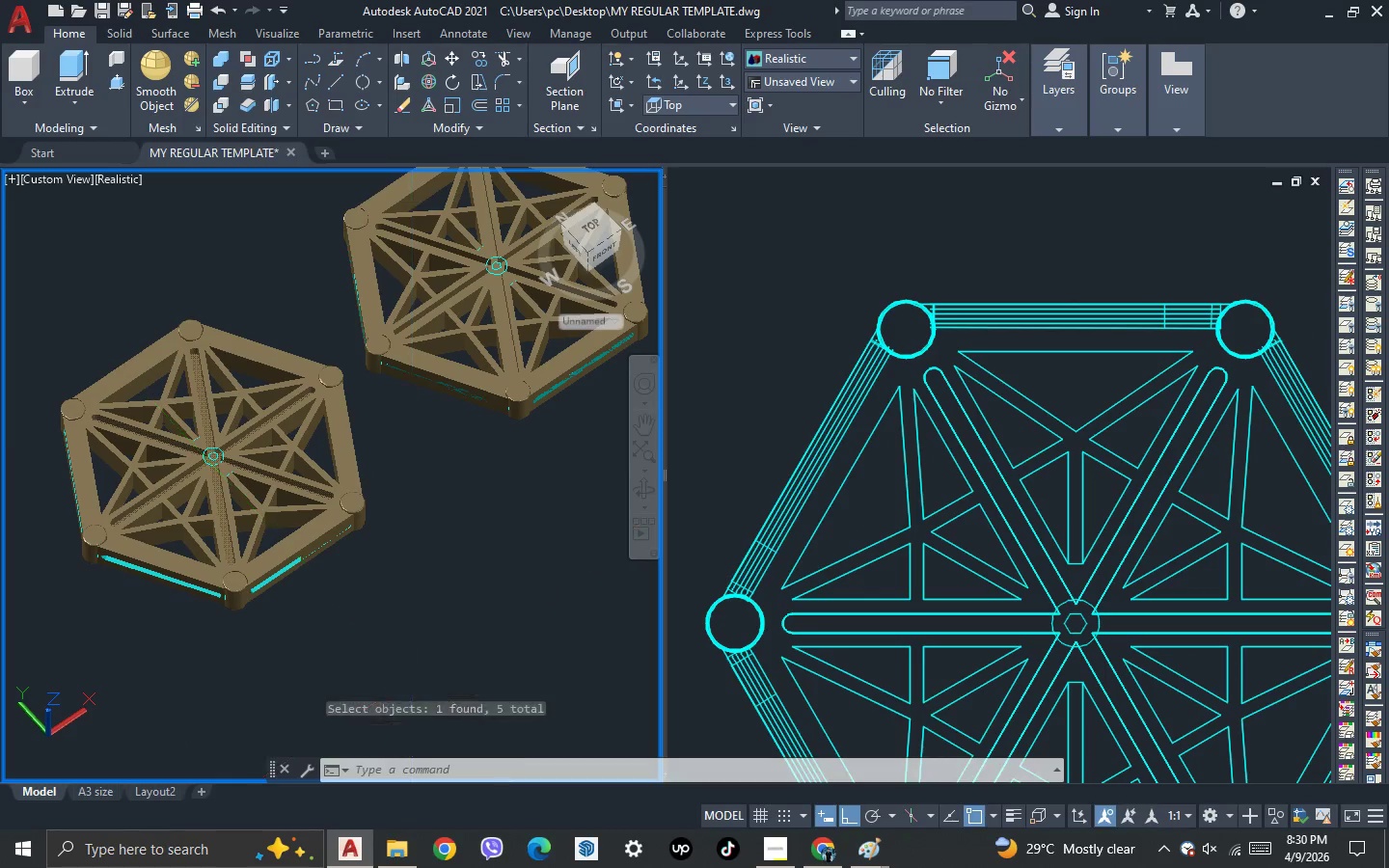 
key(Space)
 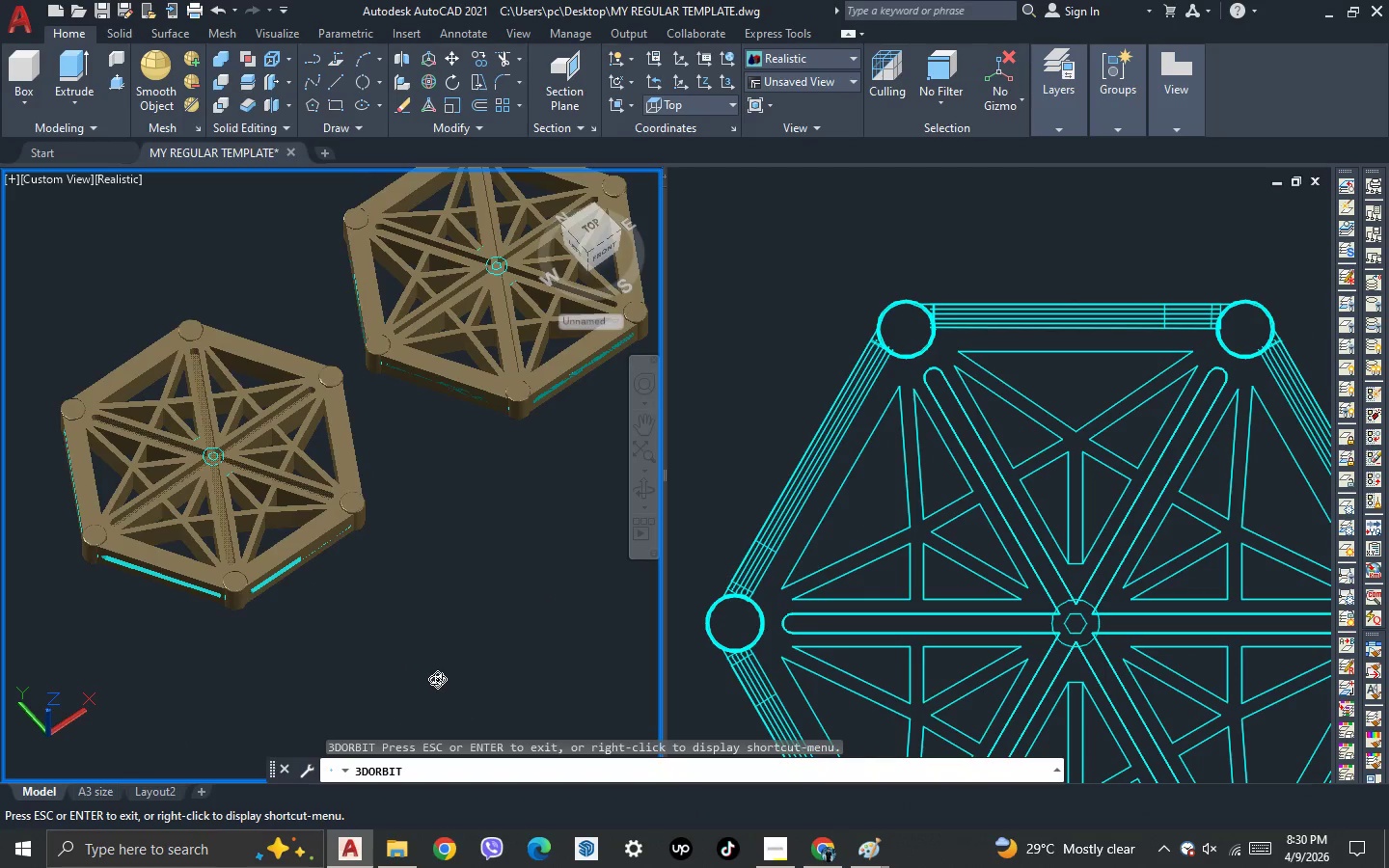 
left_click_drag(start_coordinate=[438, 682], to_coordinate=[405, 595])
 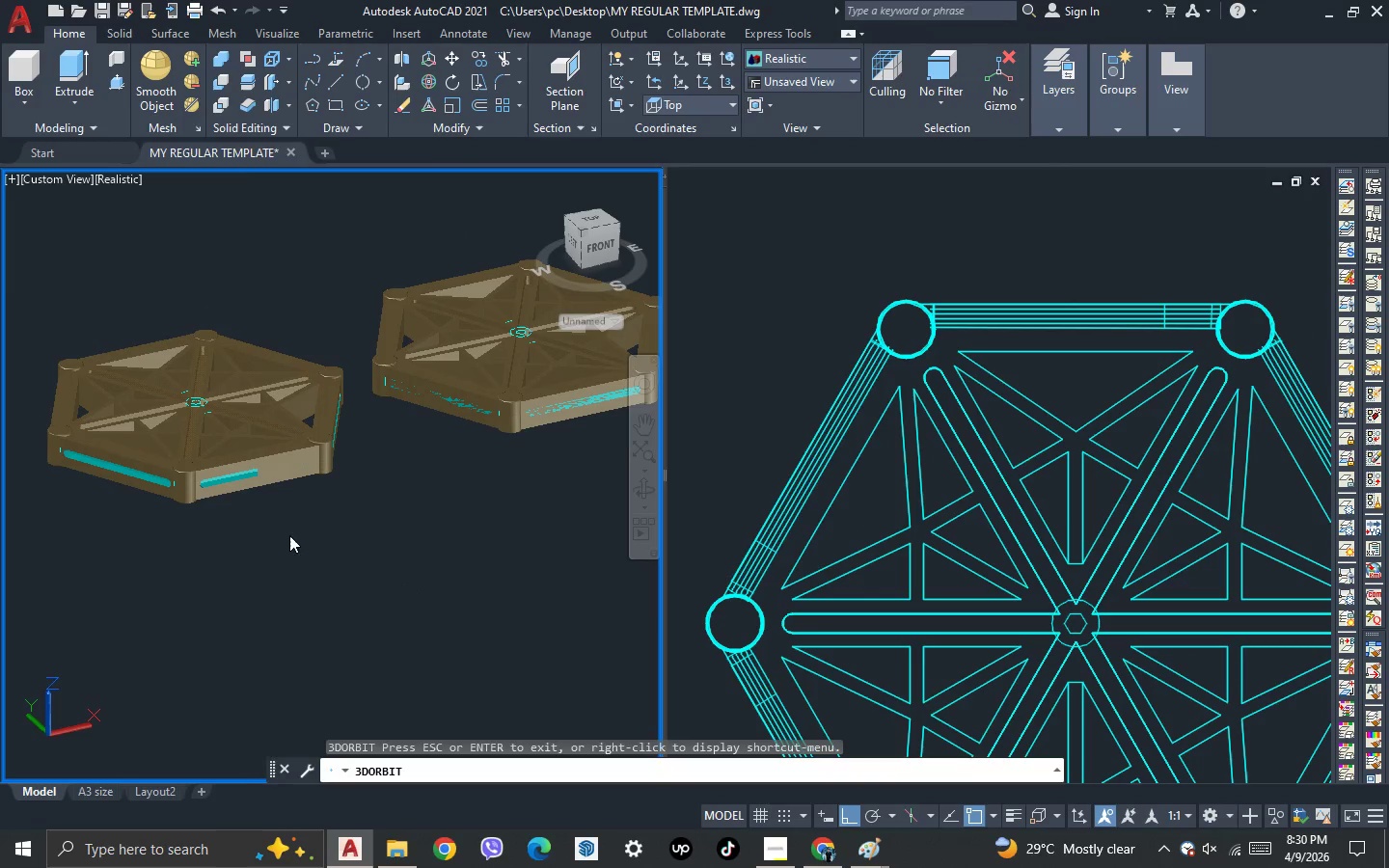 
key(Escape)
 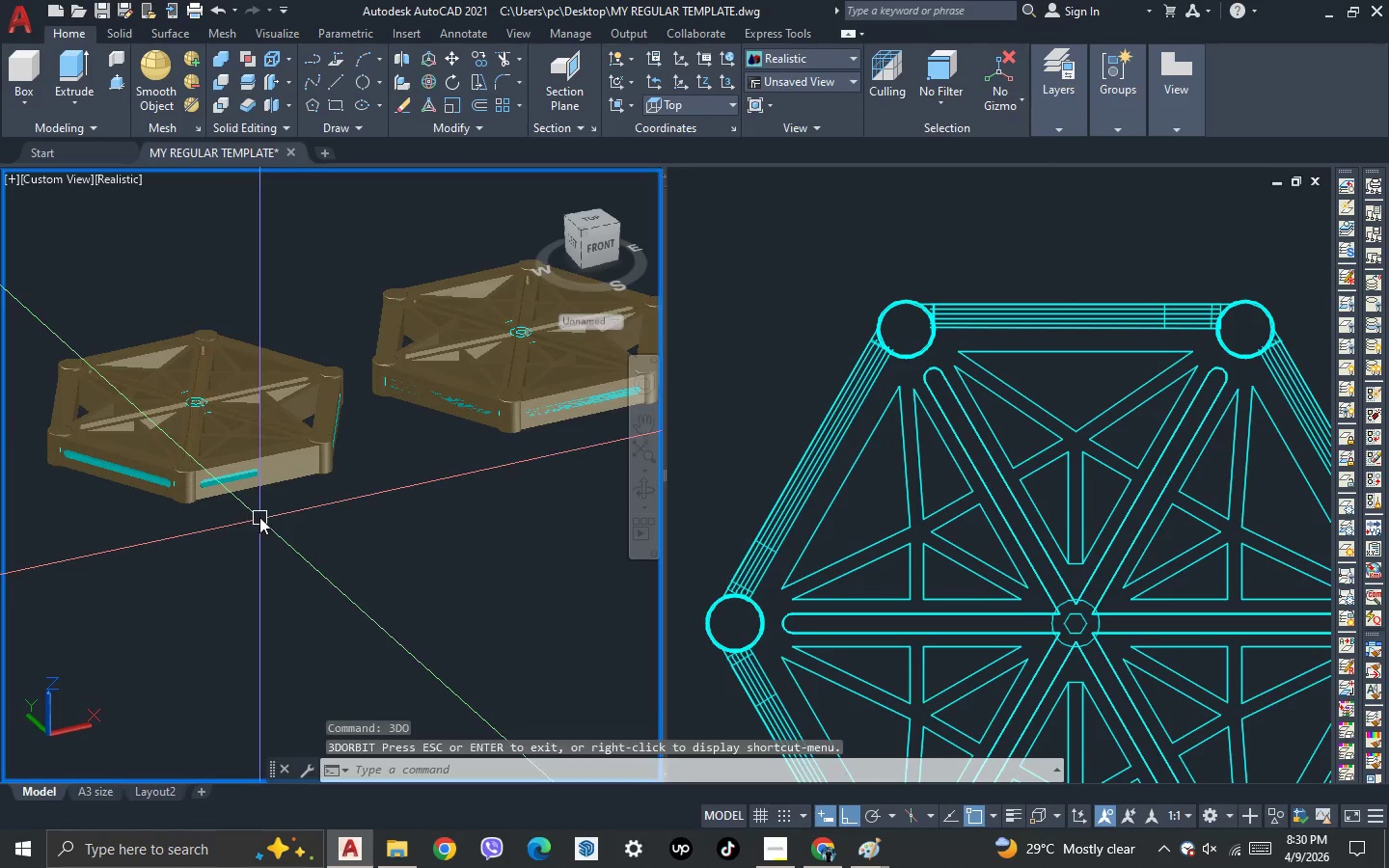 
scroll: coordinate [247, 420], scroll_direction: up, amount: 6.0
 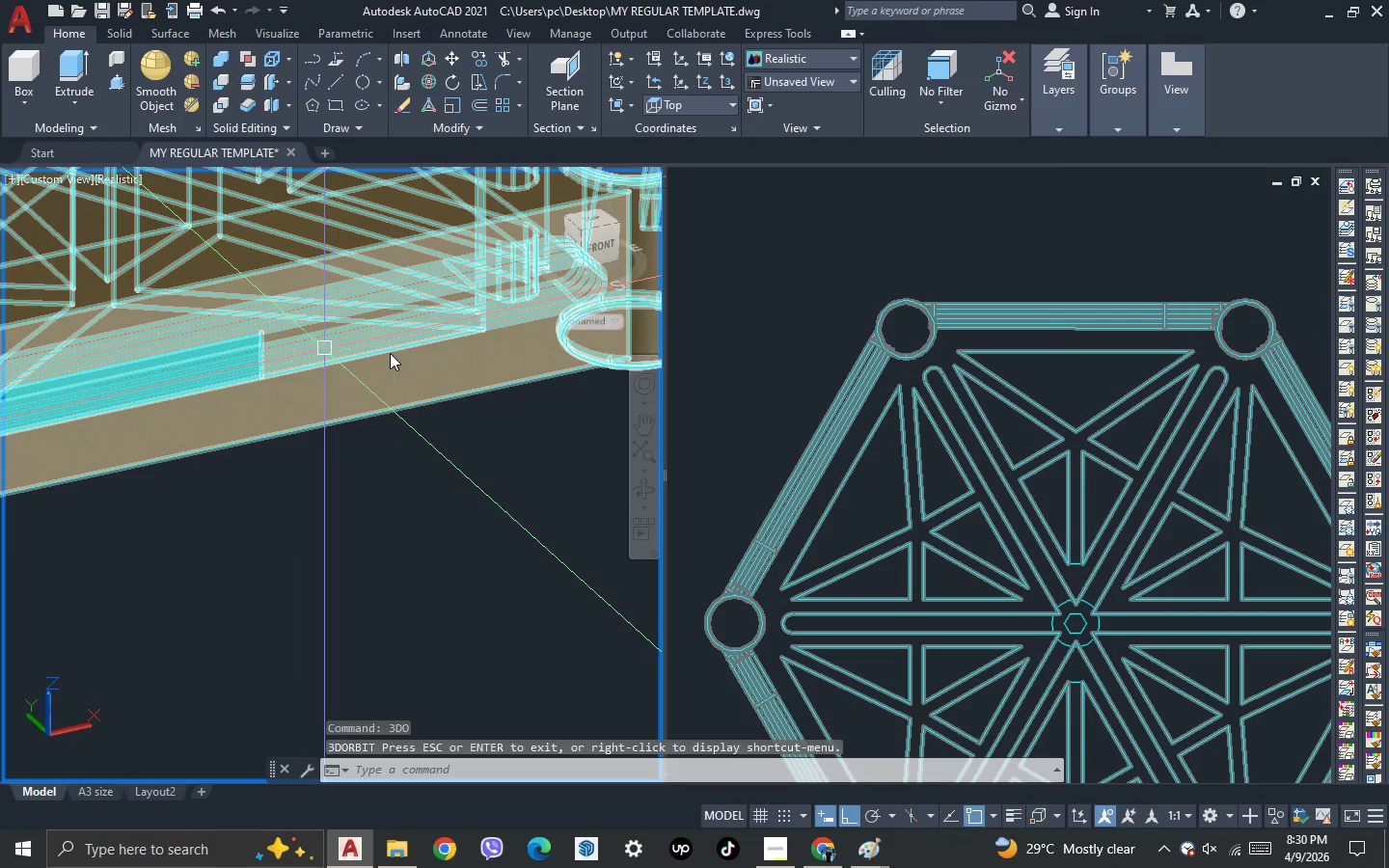 
scroll: coordinate [486, 390], scroll_direction: down, amount: 3.0
 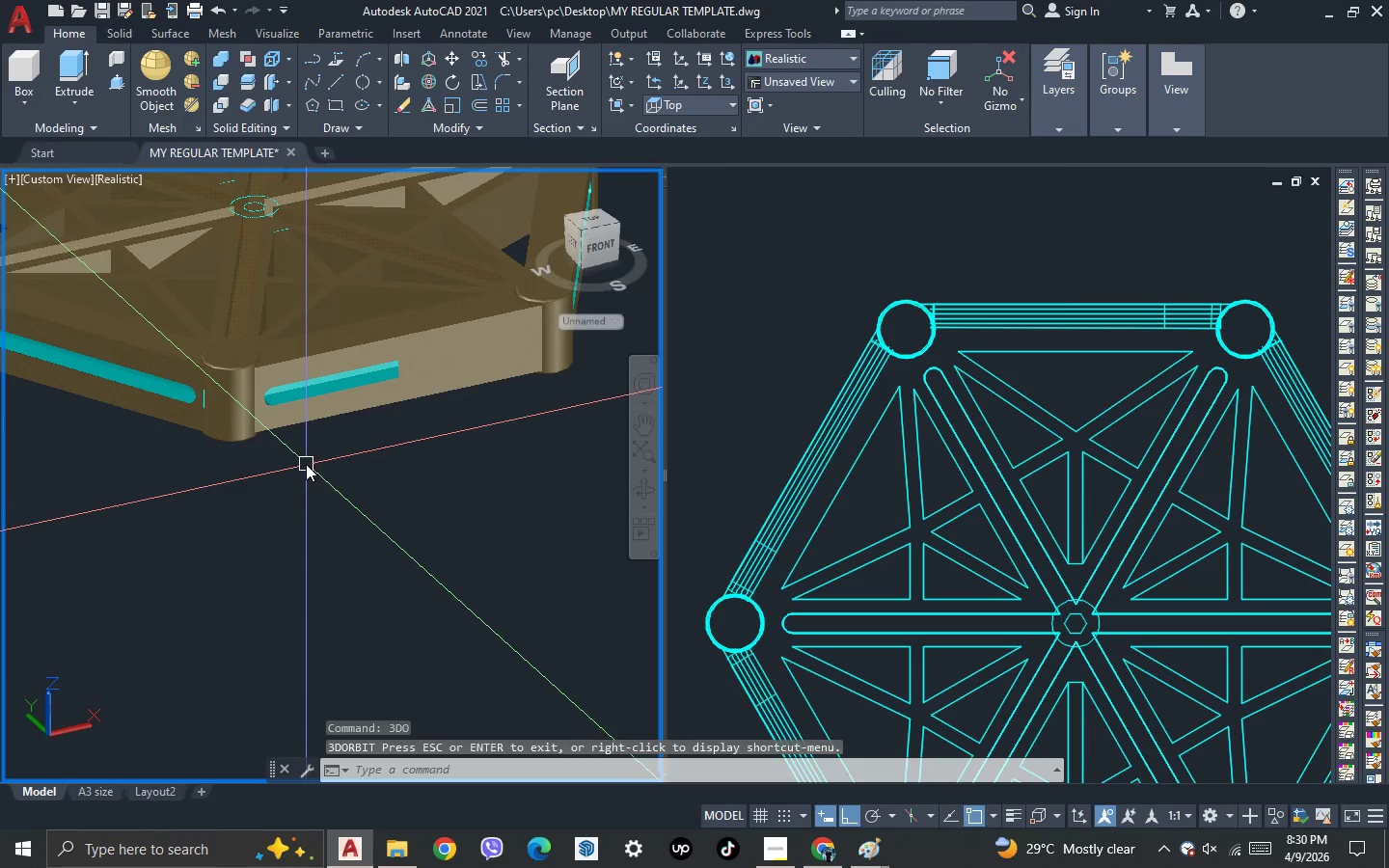 
key(3)
 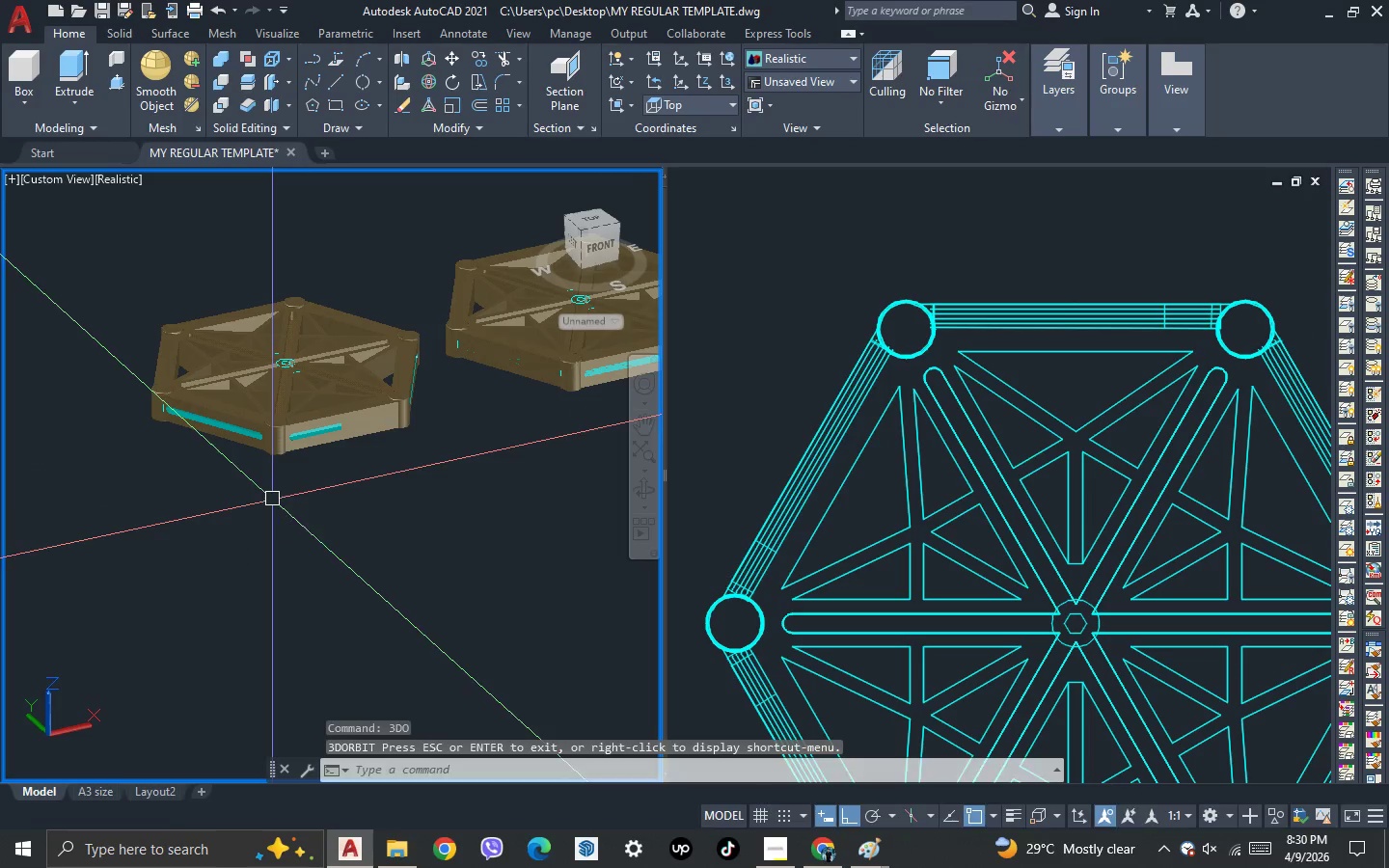 
key(Space)
 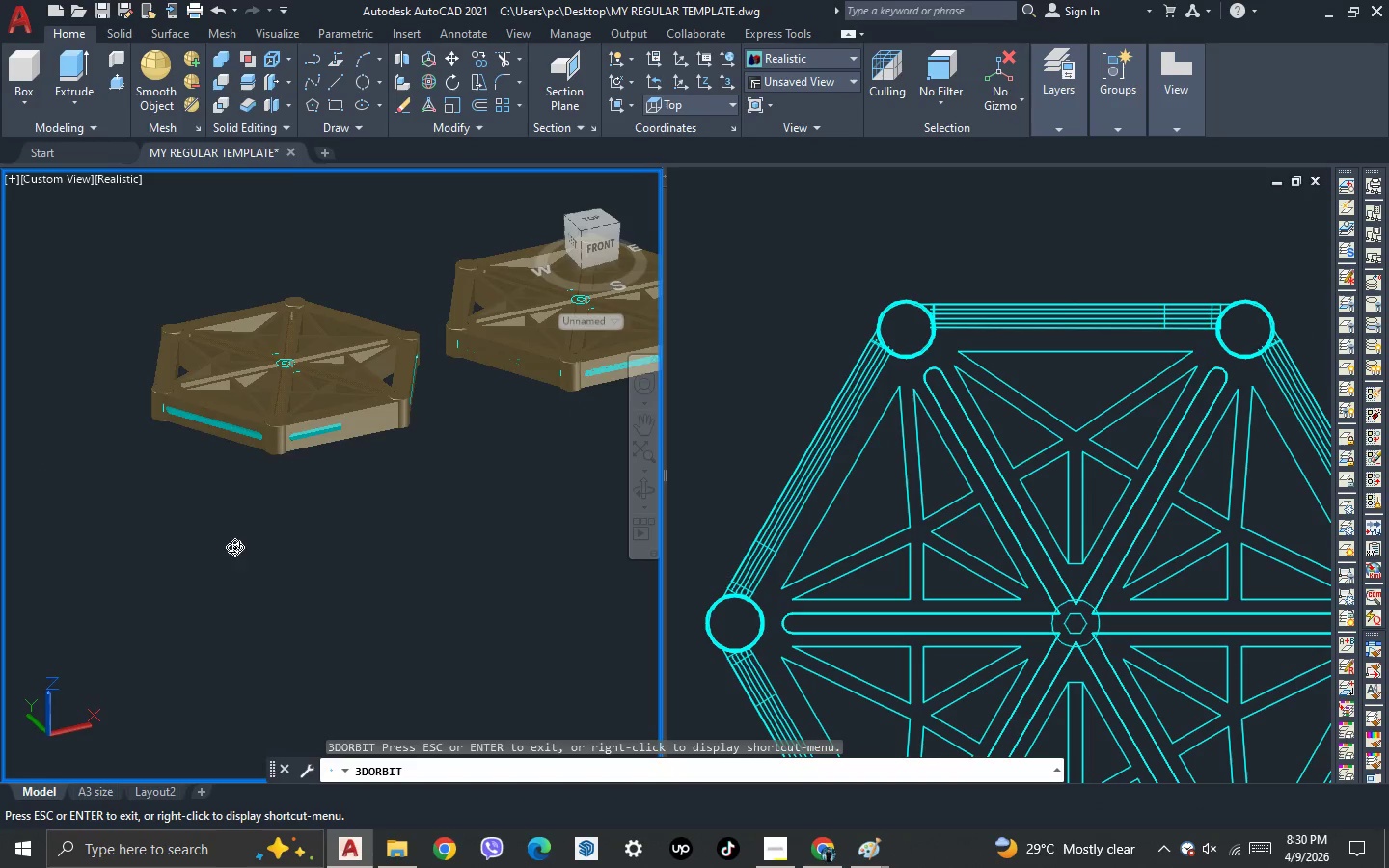 
left_click_drag(start_coordinate=[234, 546], to_coordinate=[466, 600])
 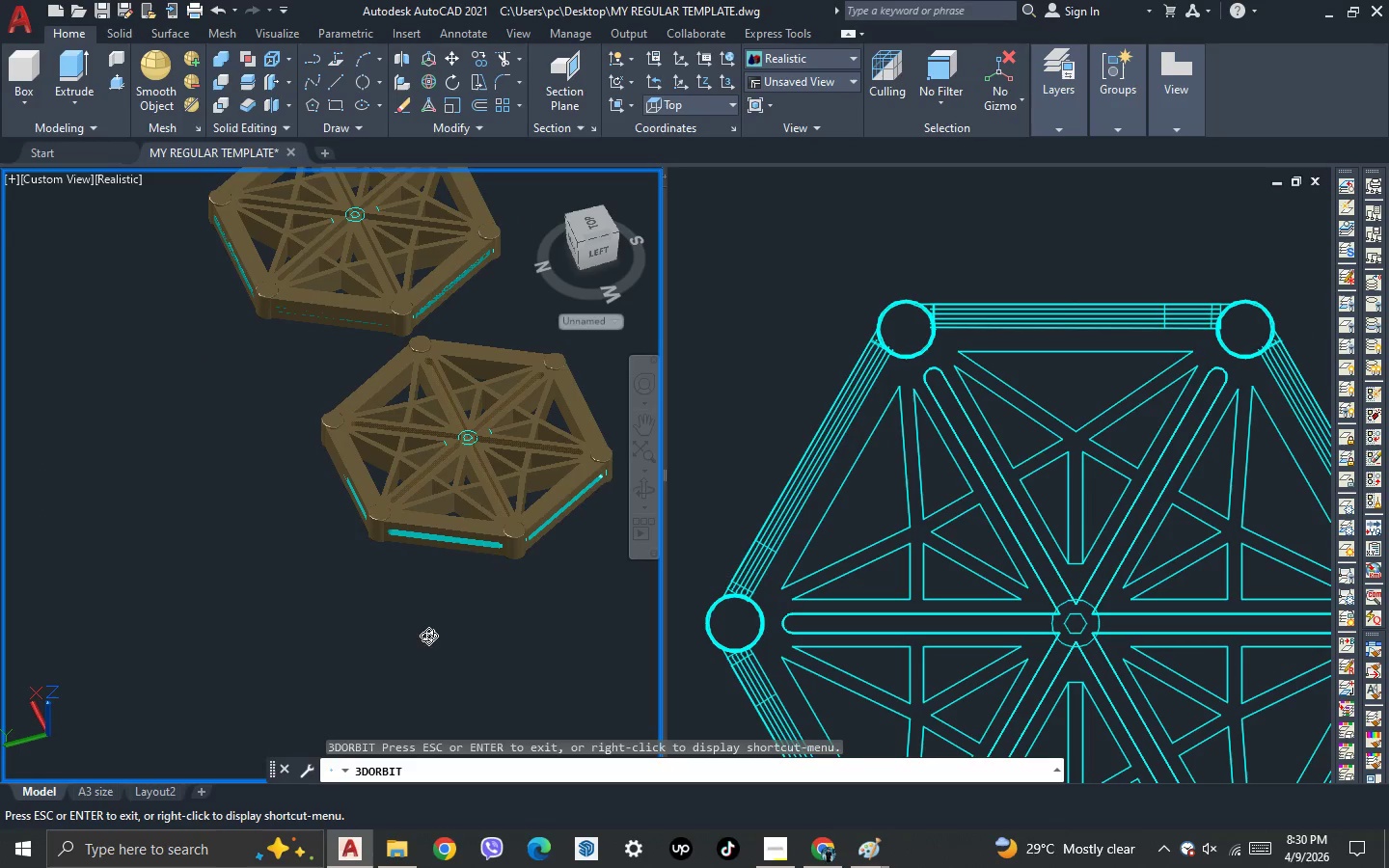 
scroll: coordinate [306, 464], scroll_direction: down, amount: 2.0
 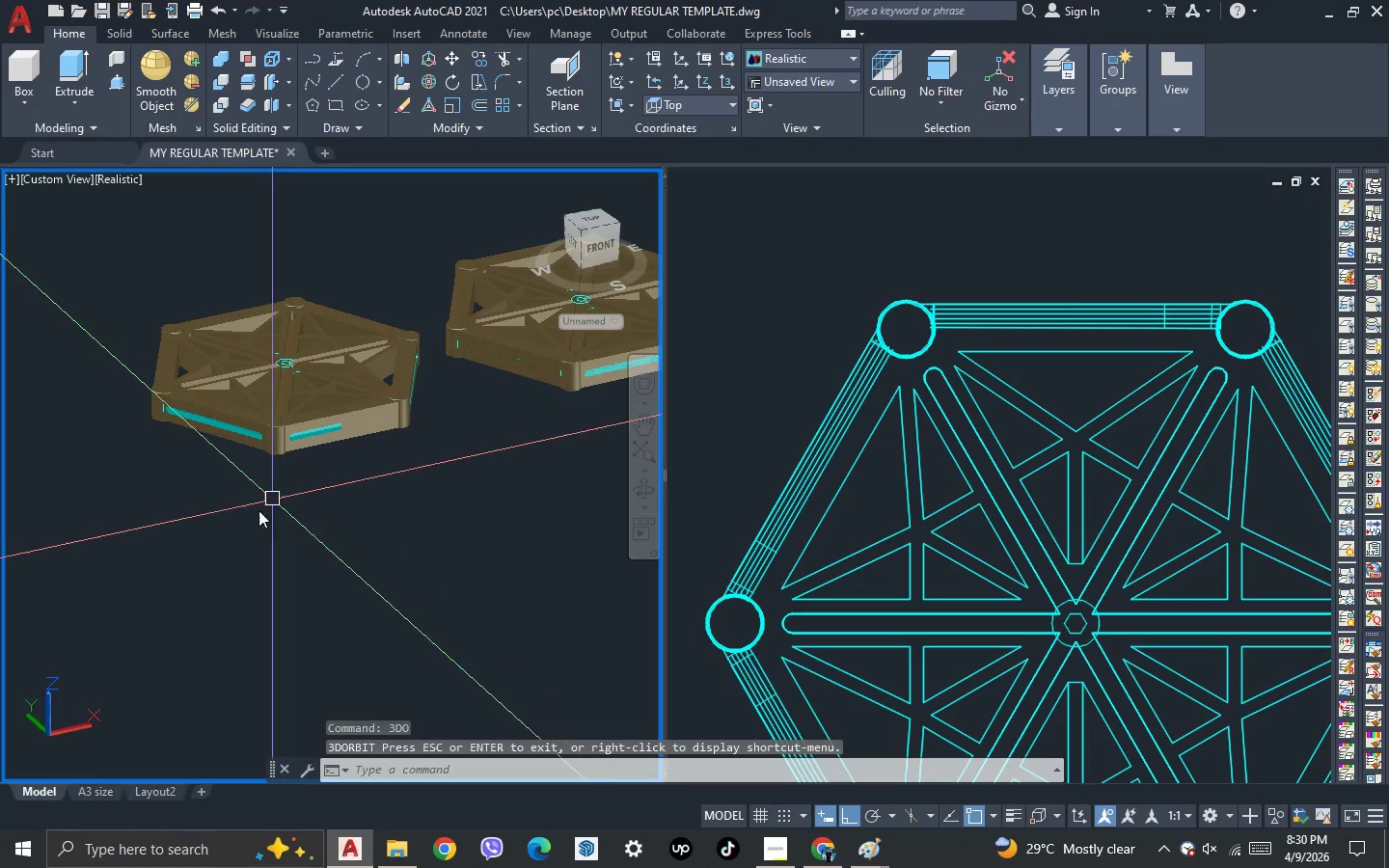 
left_click_drag(start_coordinate=[427, 636], to_coordinate=[607, 647])
 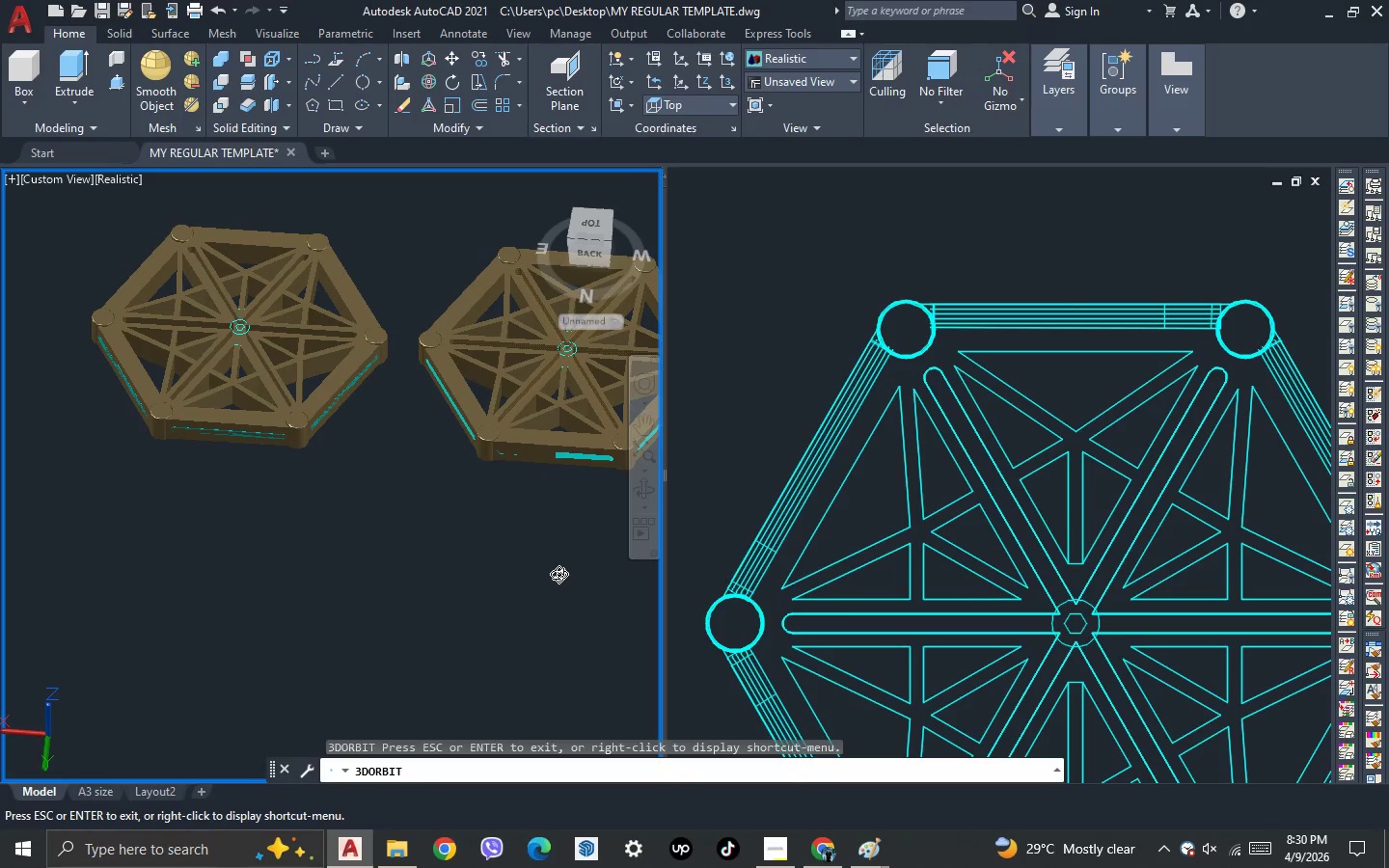 
left_click_drag(start_coordinate=[558, 574], to_coordinate=[482, 504])
 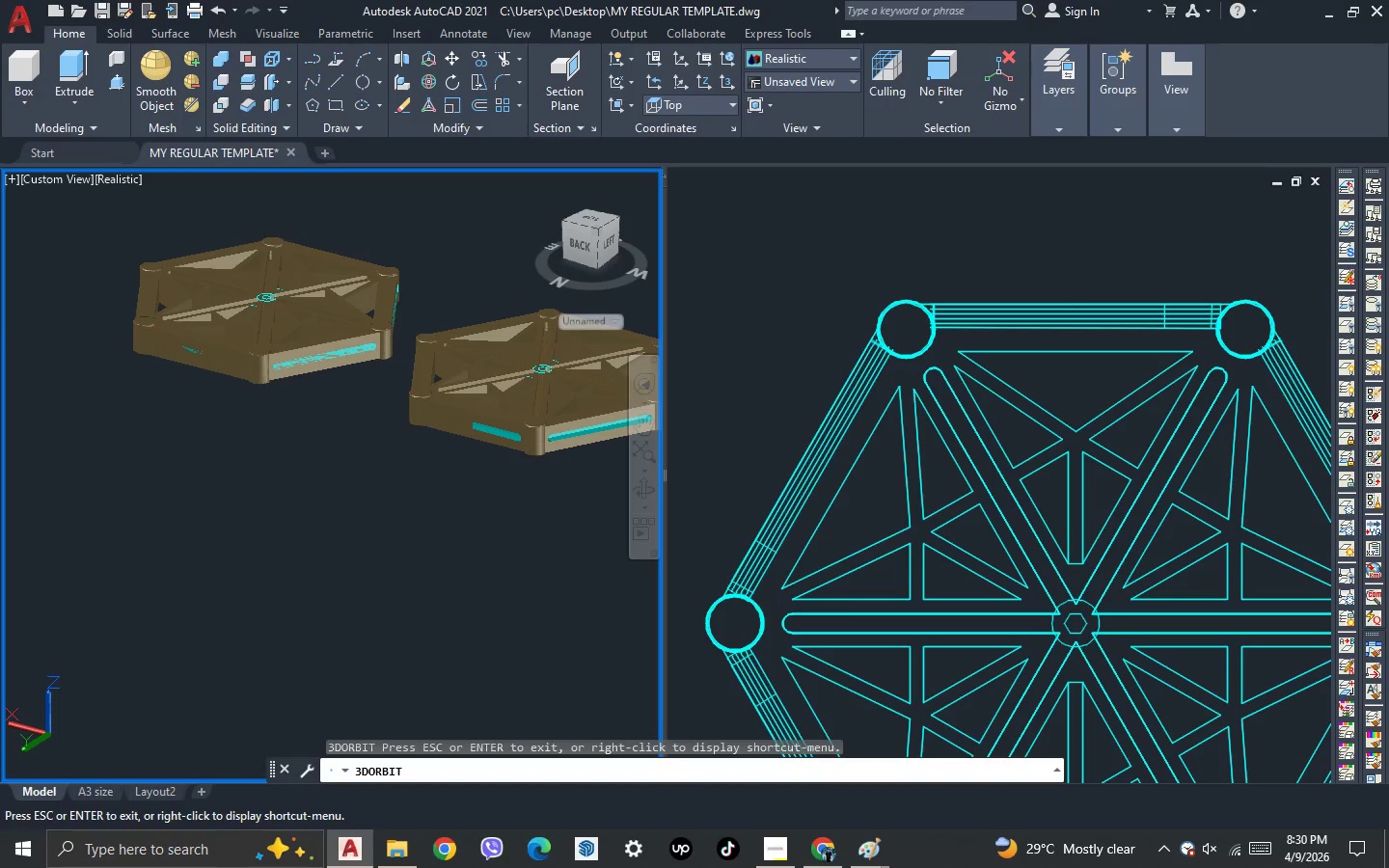 
key(Escape)
 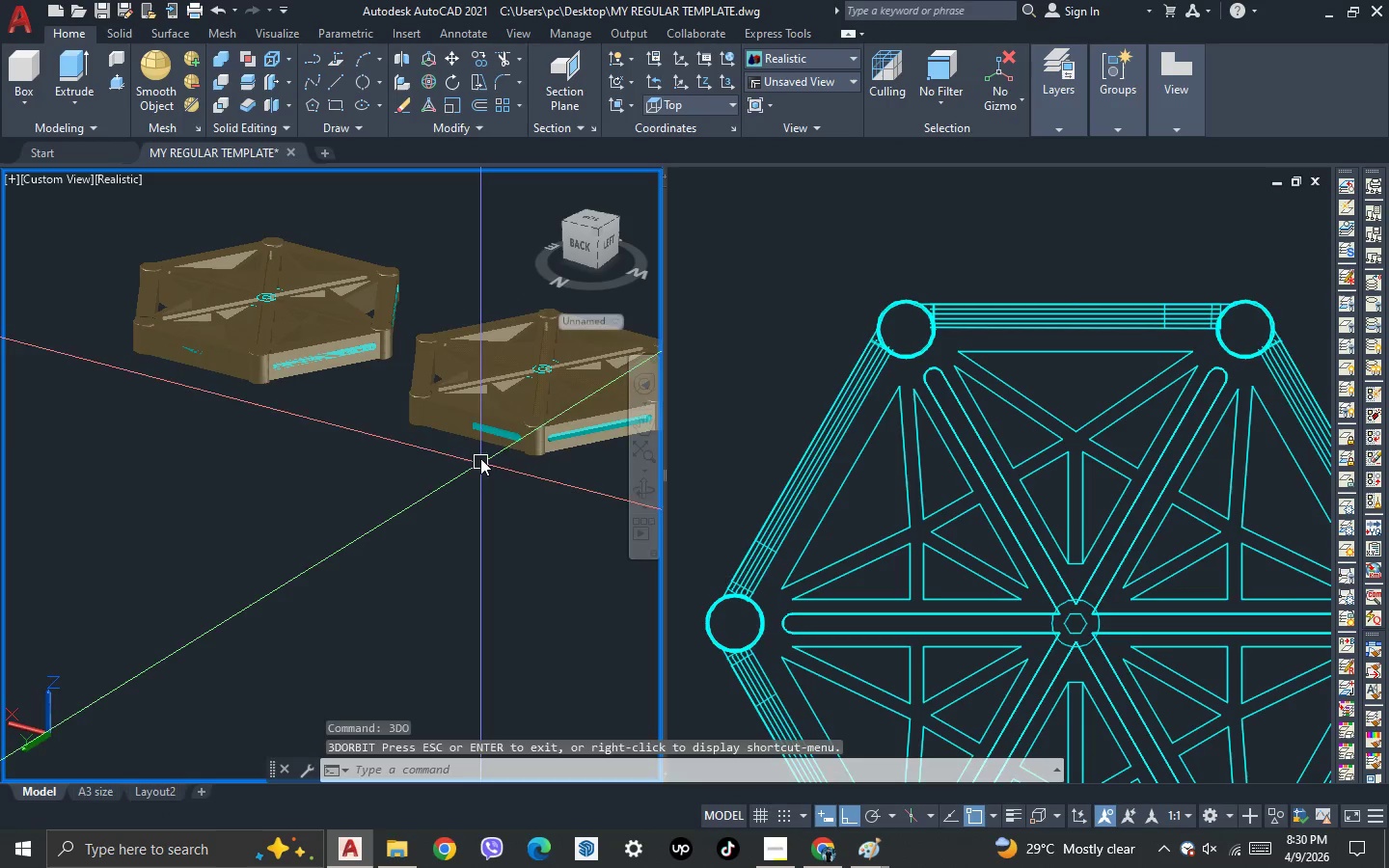 
key(Escape)
 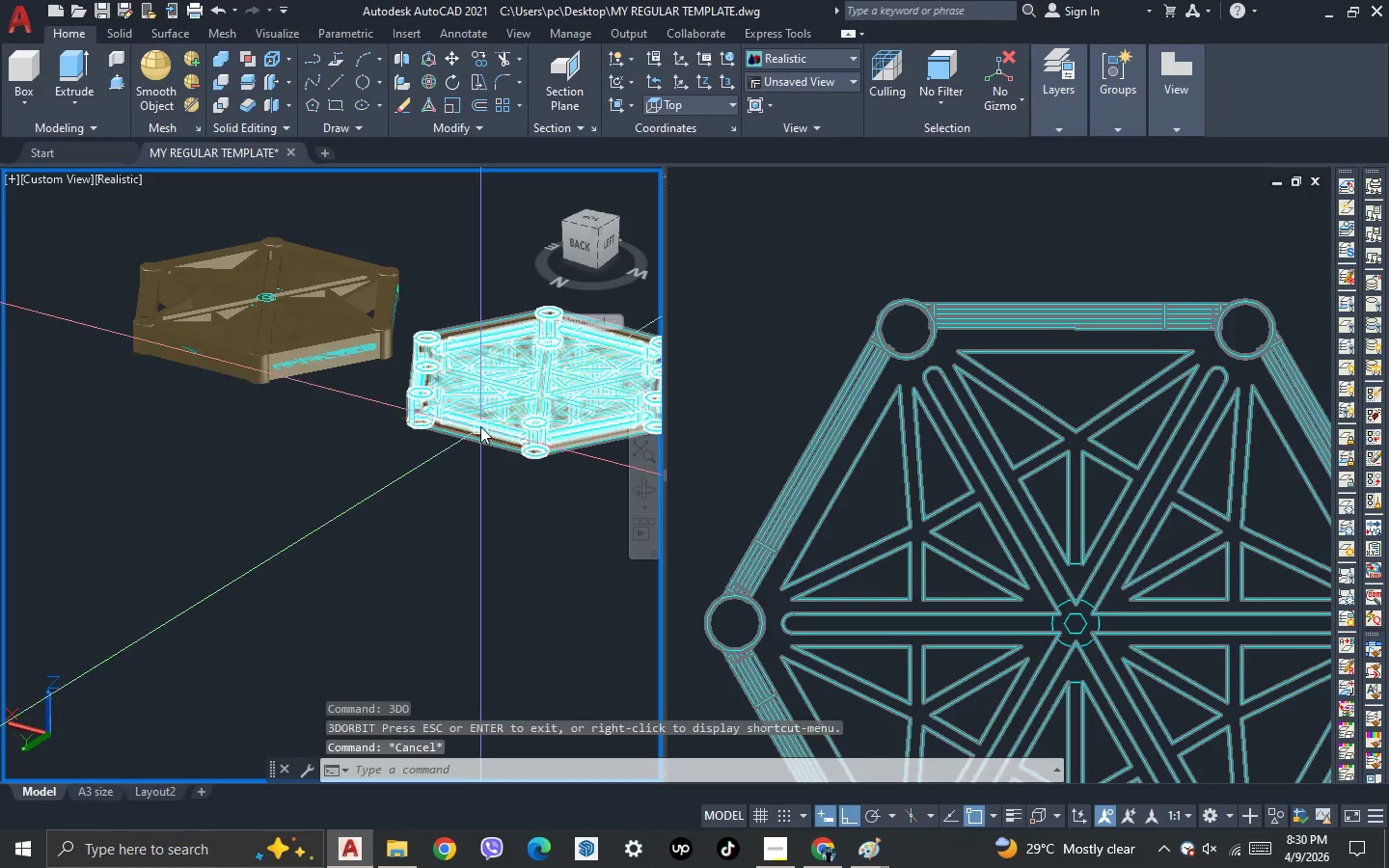 
scroll: coordinate [423, 440], scroll_direction: up, amount: 8.0
 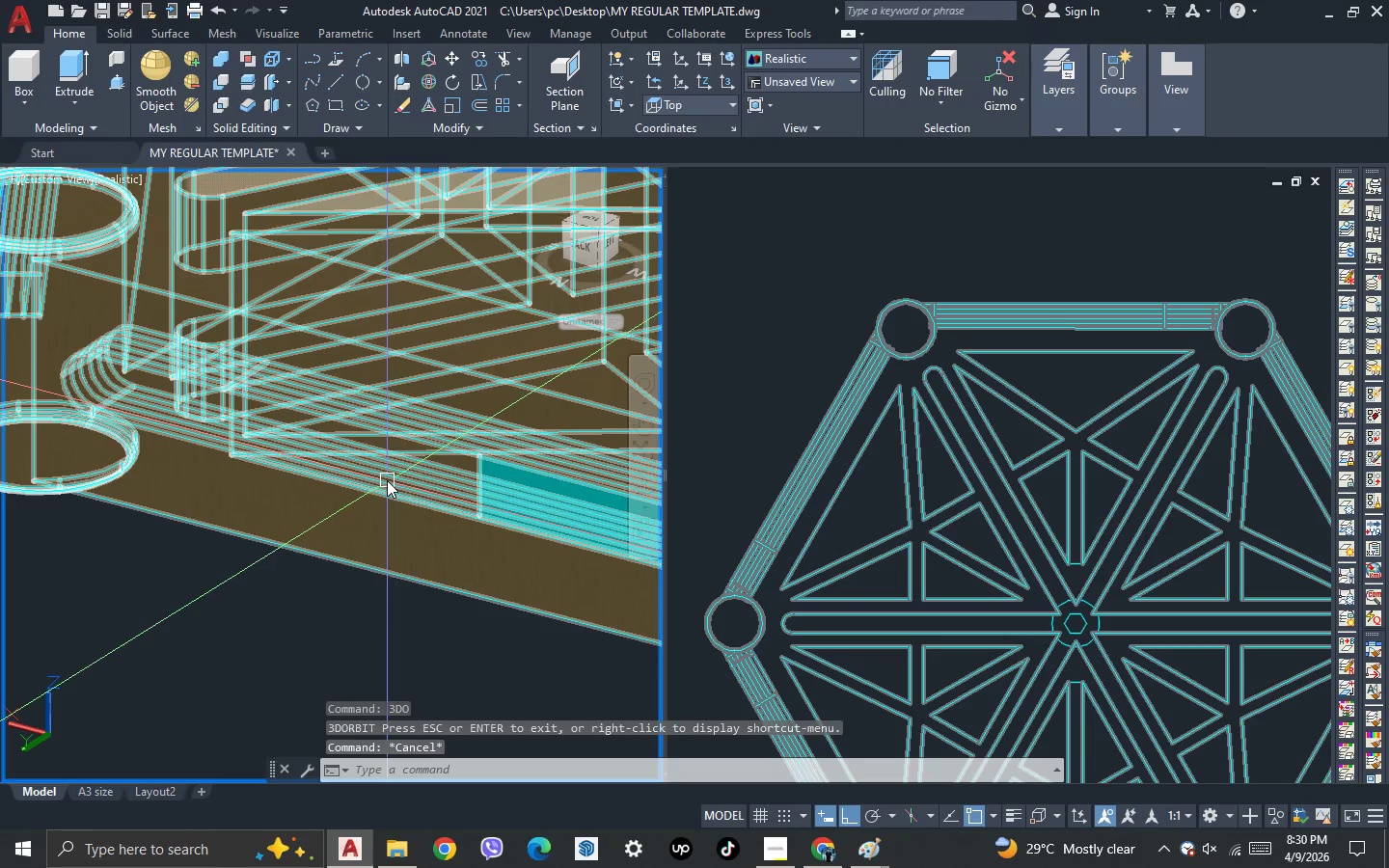 
scroll: coordinate [379, 518], scroll_direction: down, amount: 3.0
 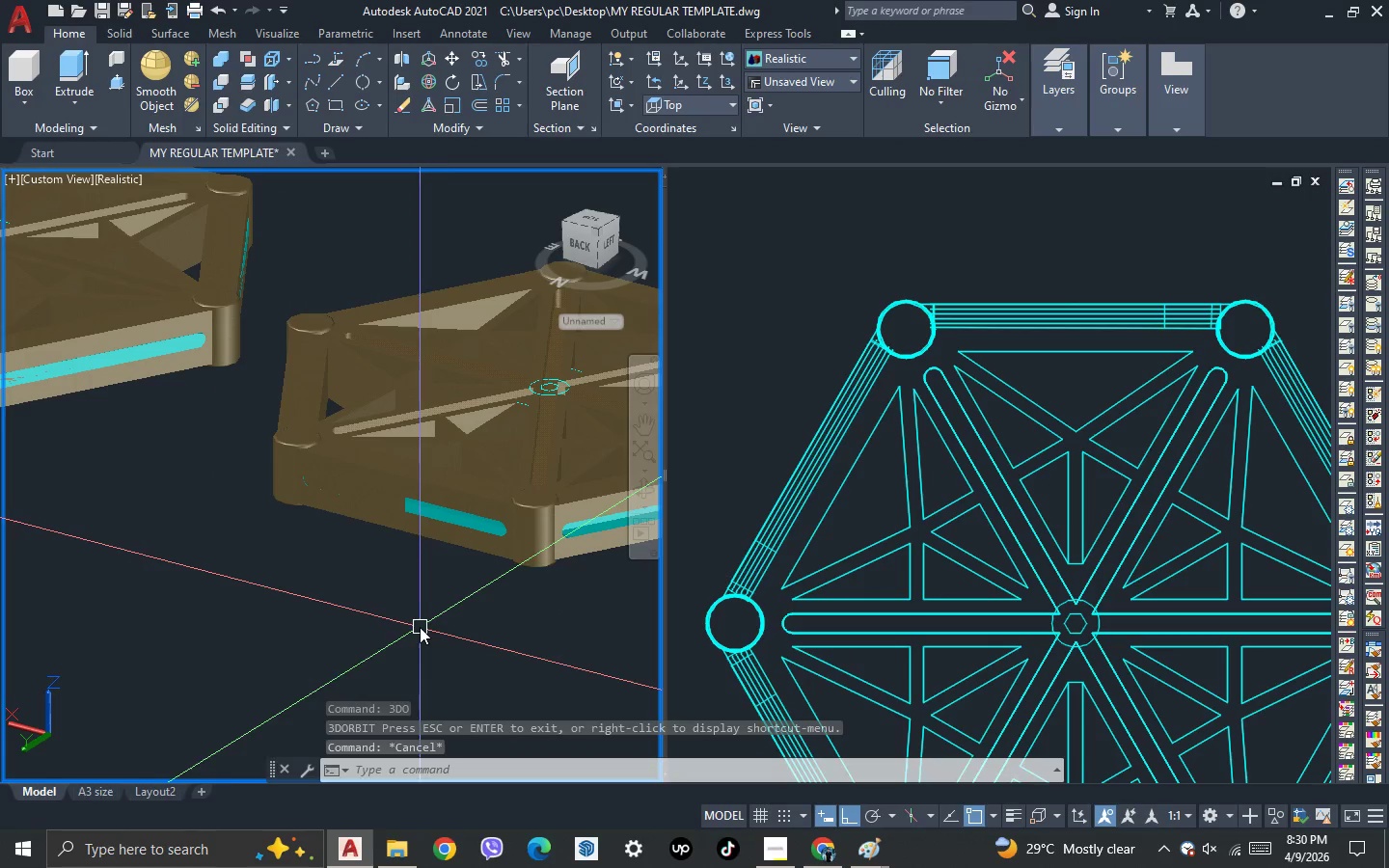 
key(3)
 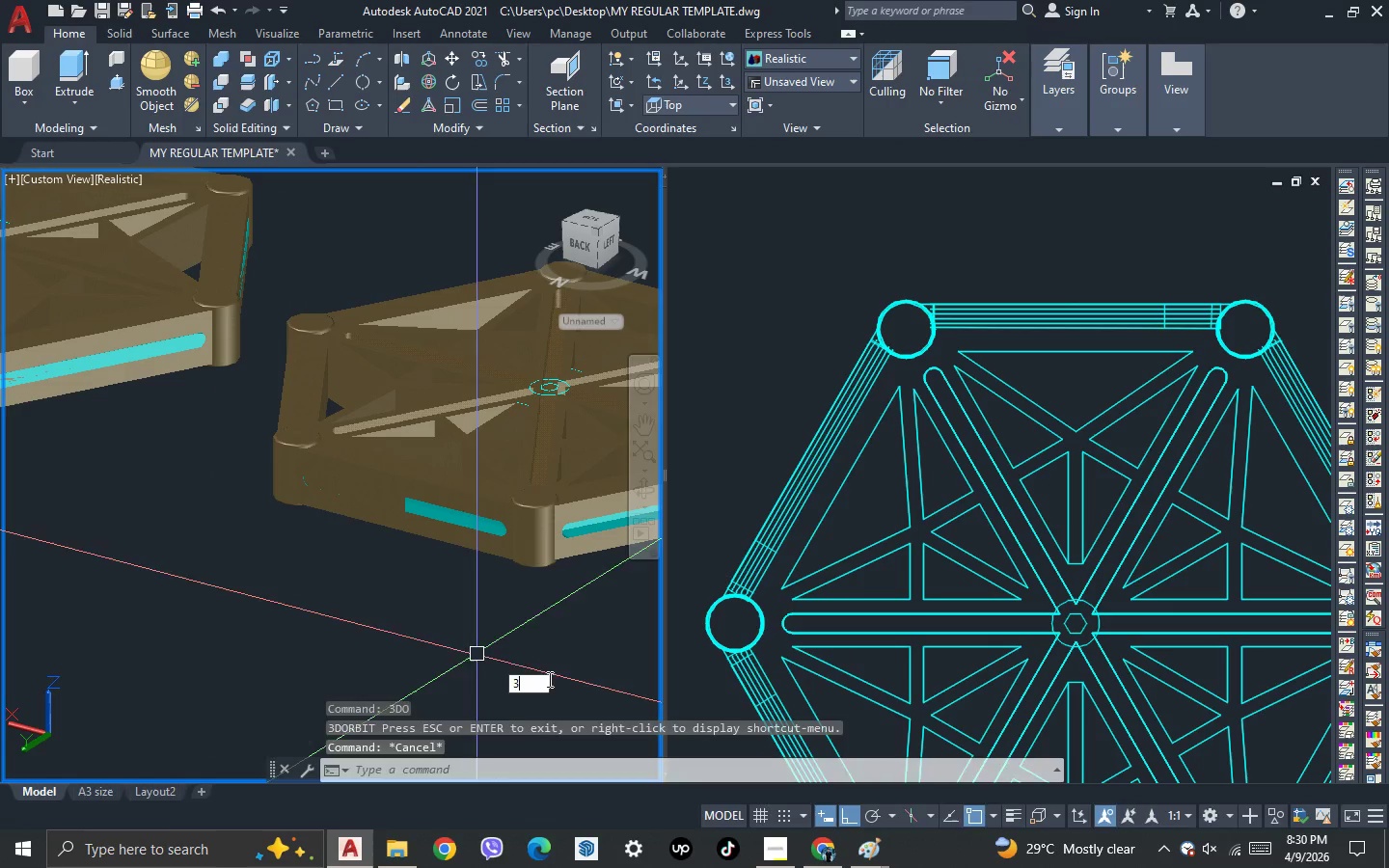 
key(Space)
 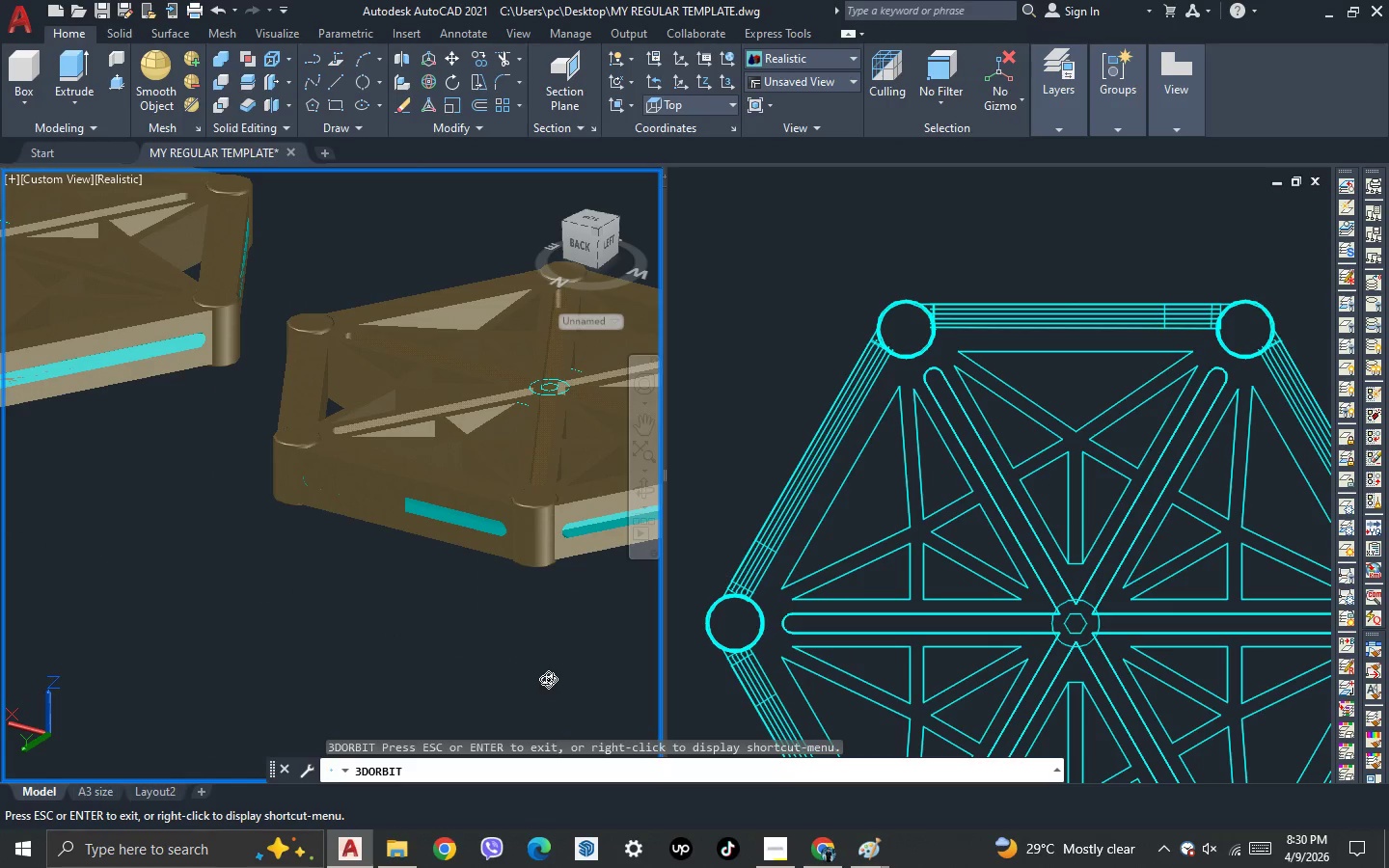 
left_click_drag(start_coordinate=[550, 679], to_coordinate=[411, 643])
 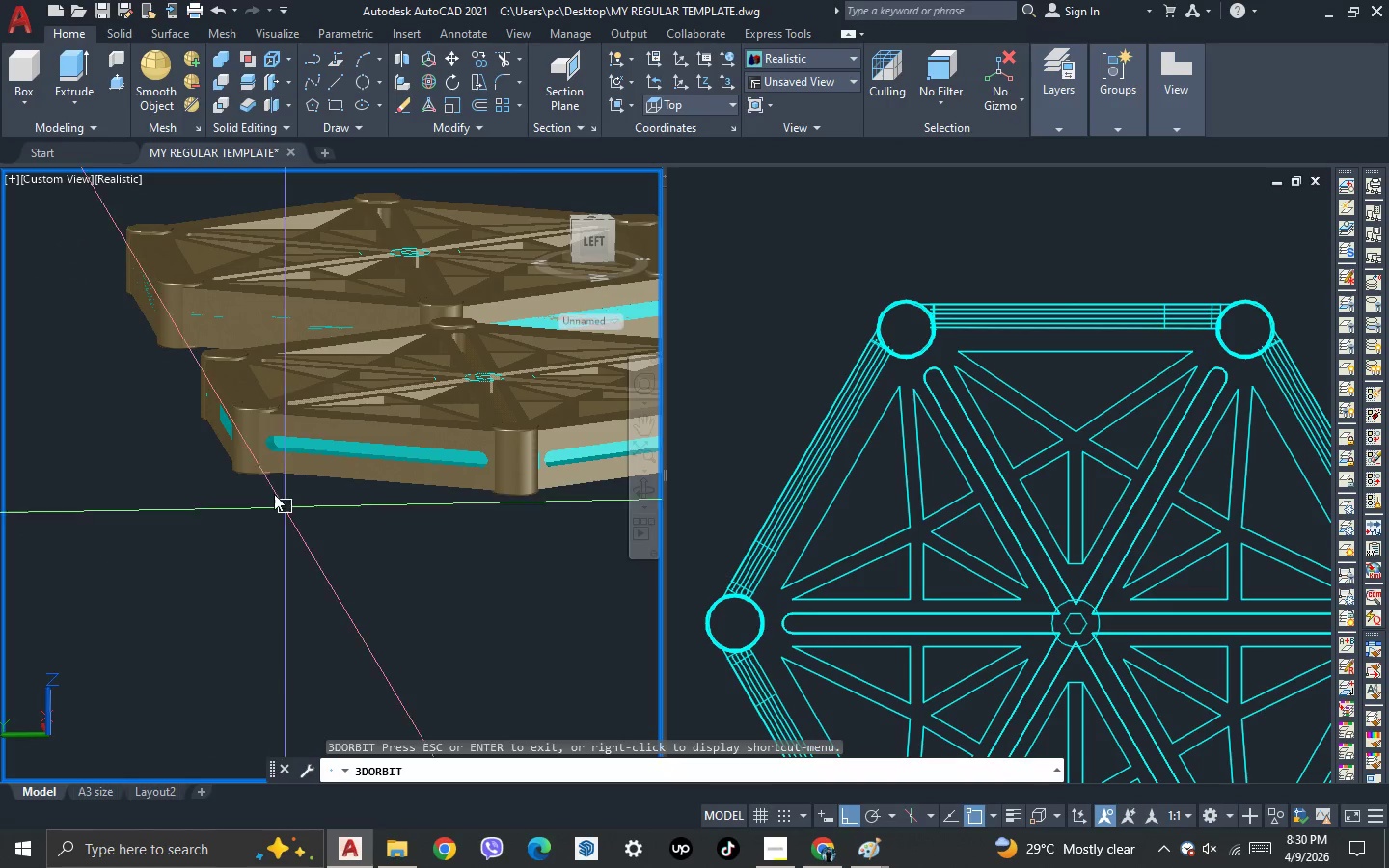 
key(Escape)
 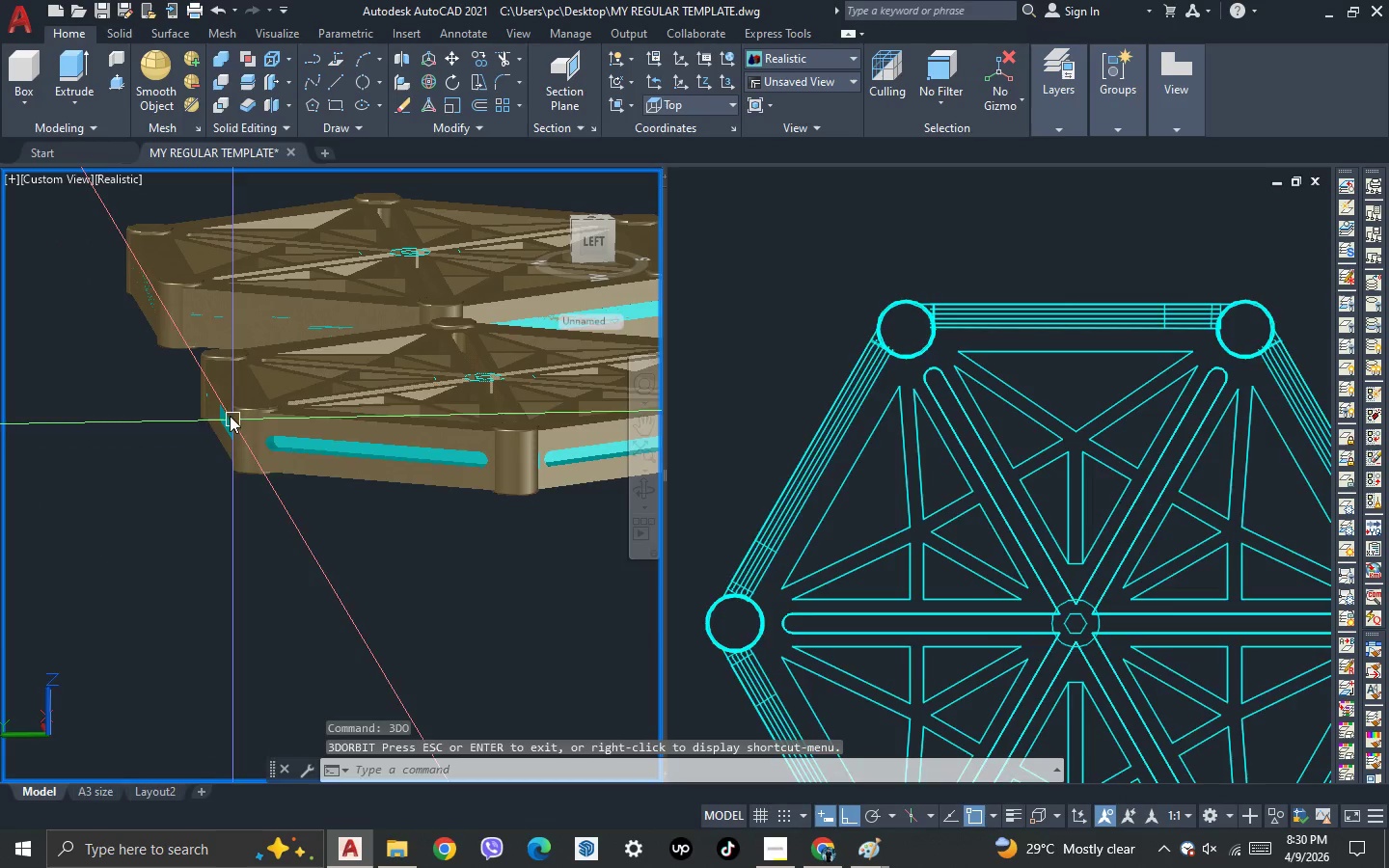 
scroll: coordinate [235, 443], scroll_direction: up, amount: 9.0
 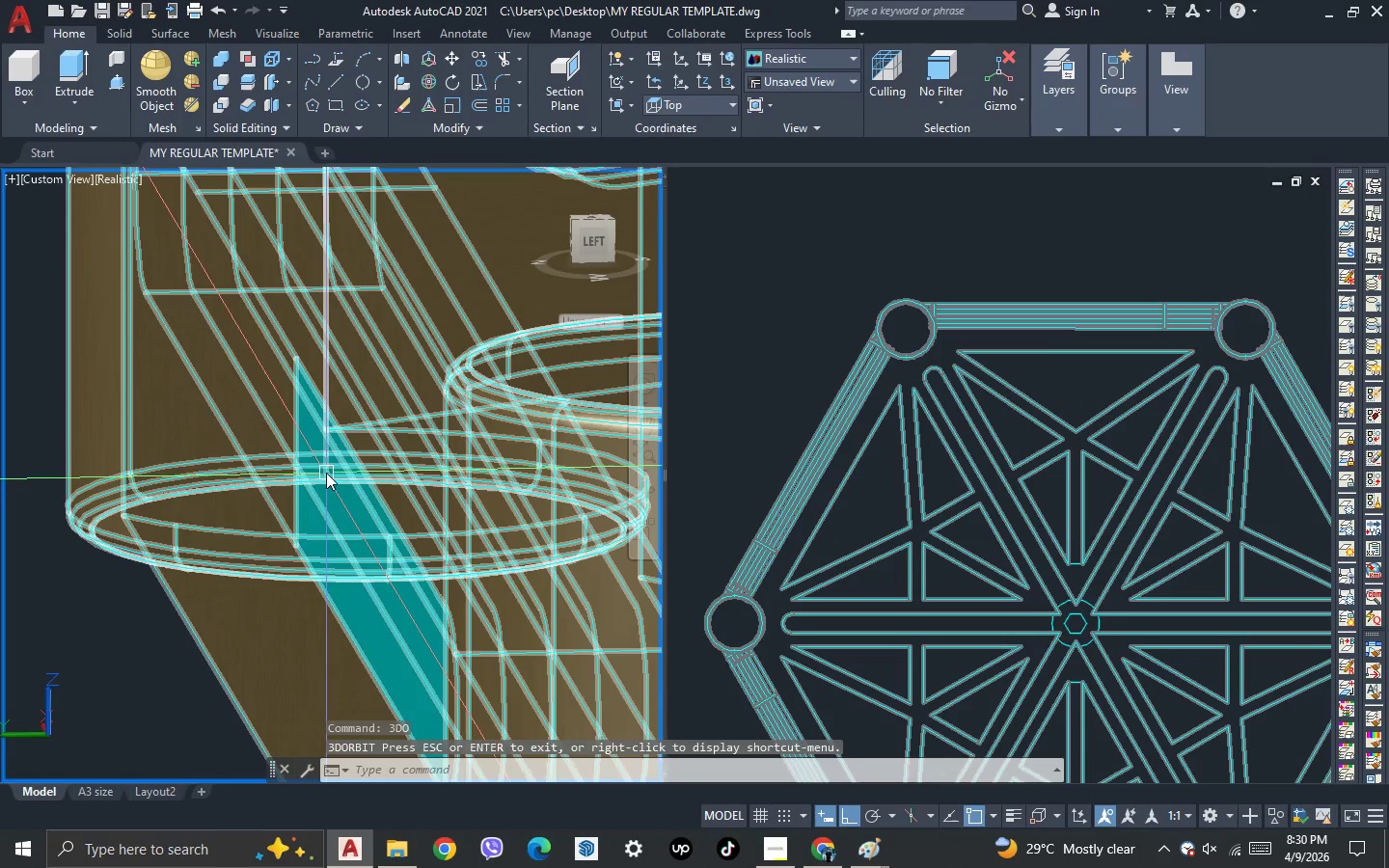 
type(pre)
 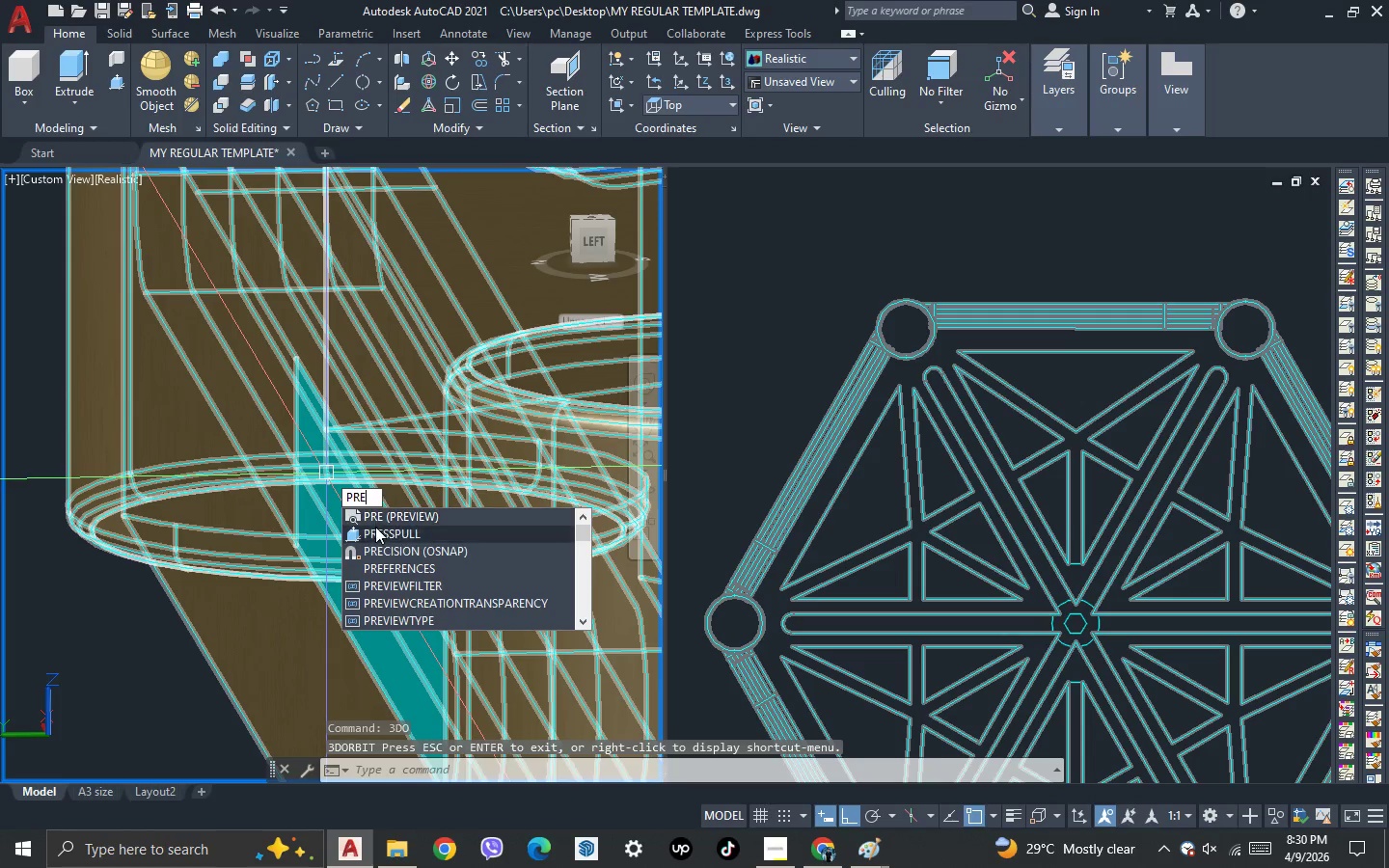 
left_click([374, 533])
 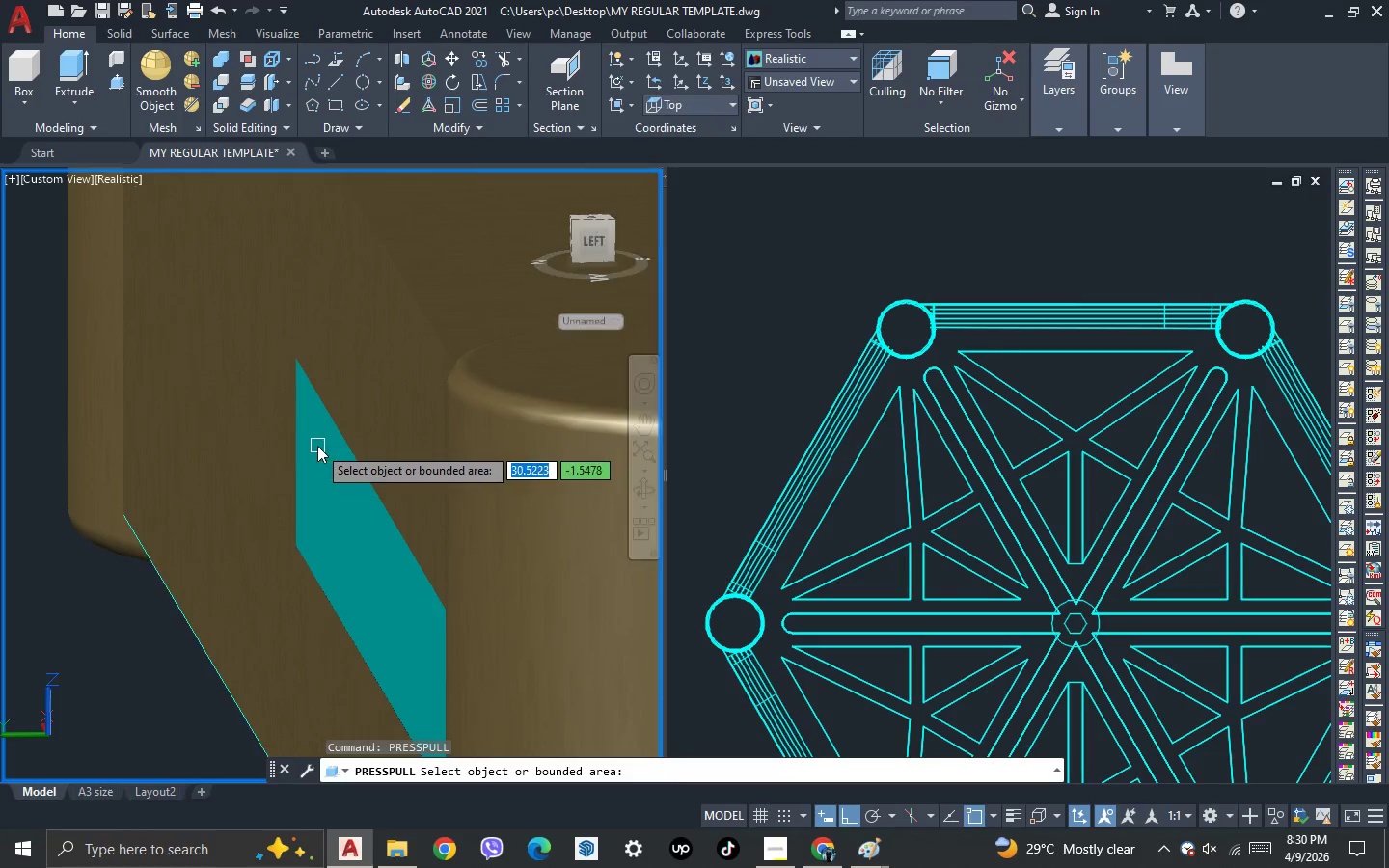 
key(Escape)
 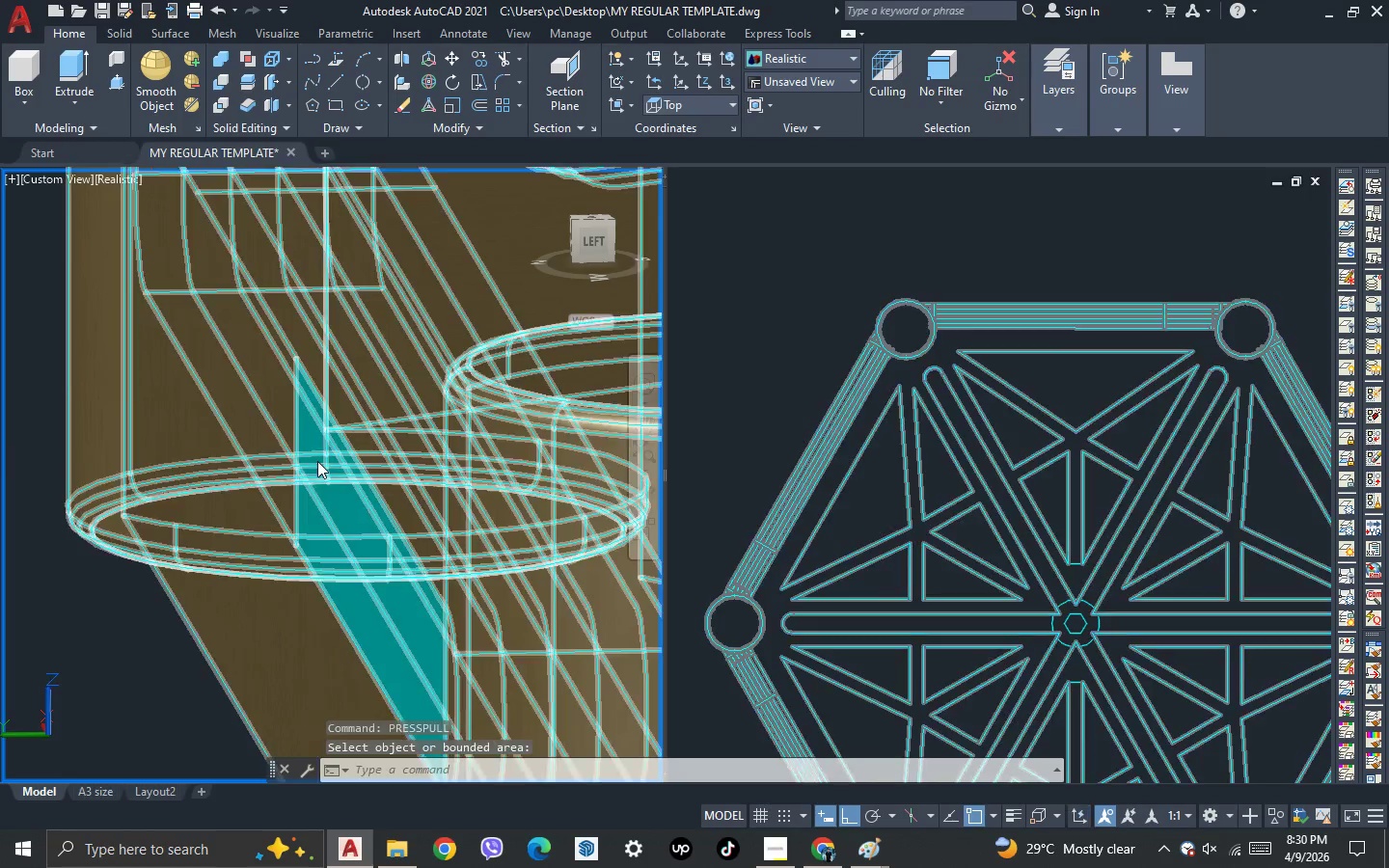 
key(Escape)
 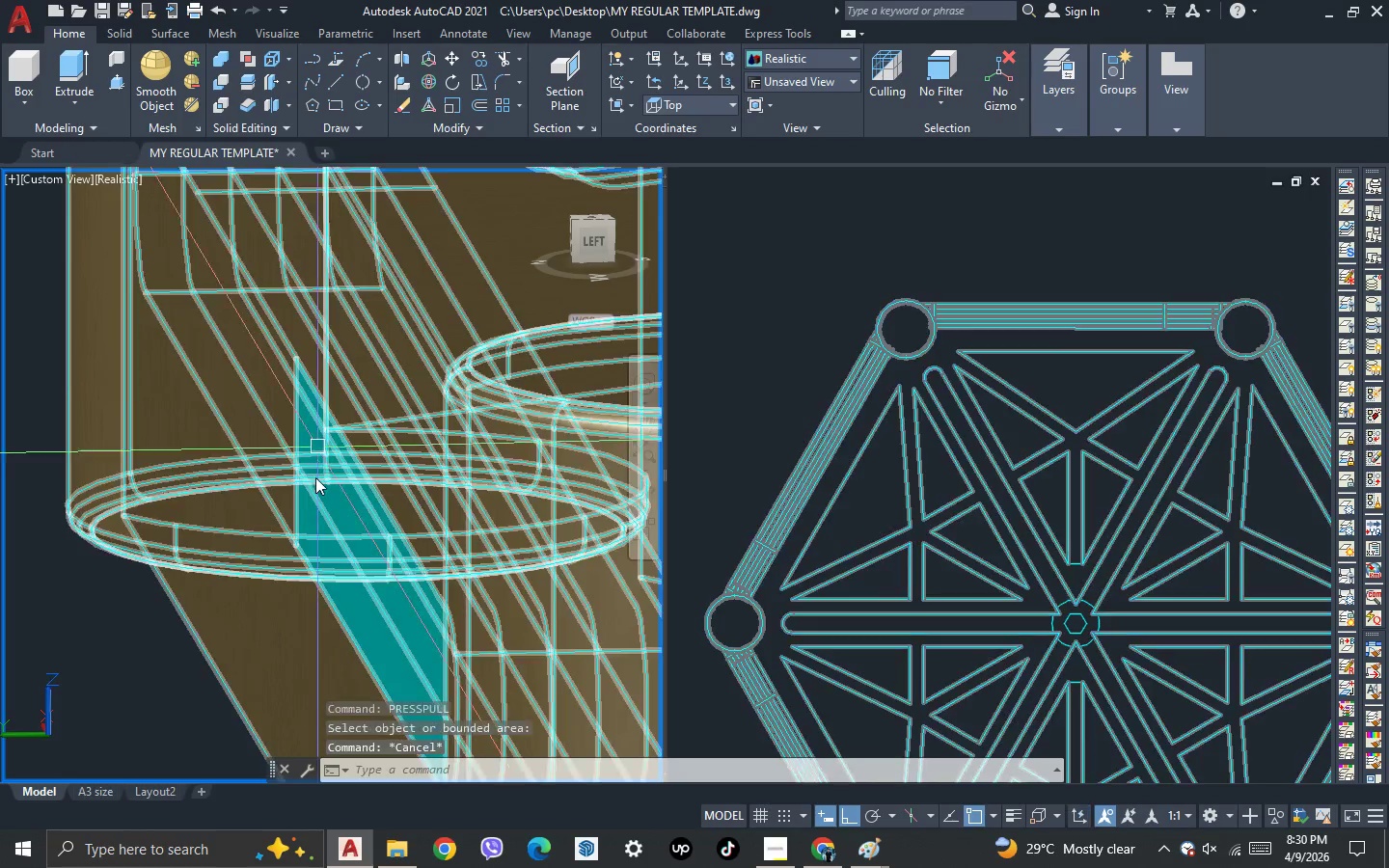 
key(3)
 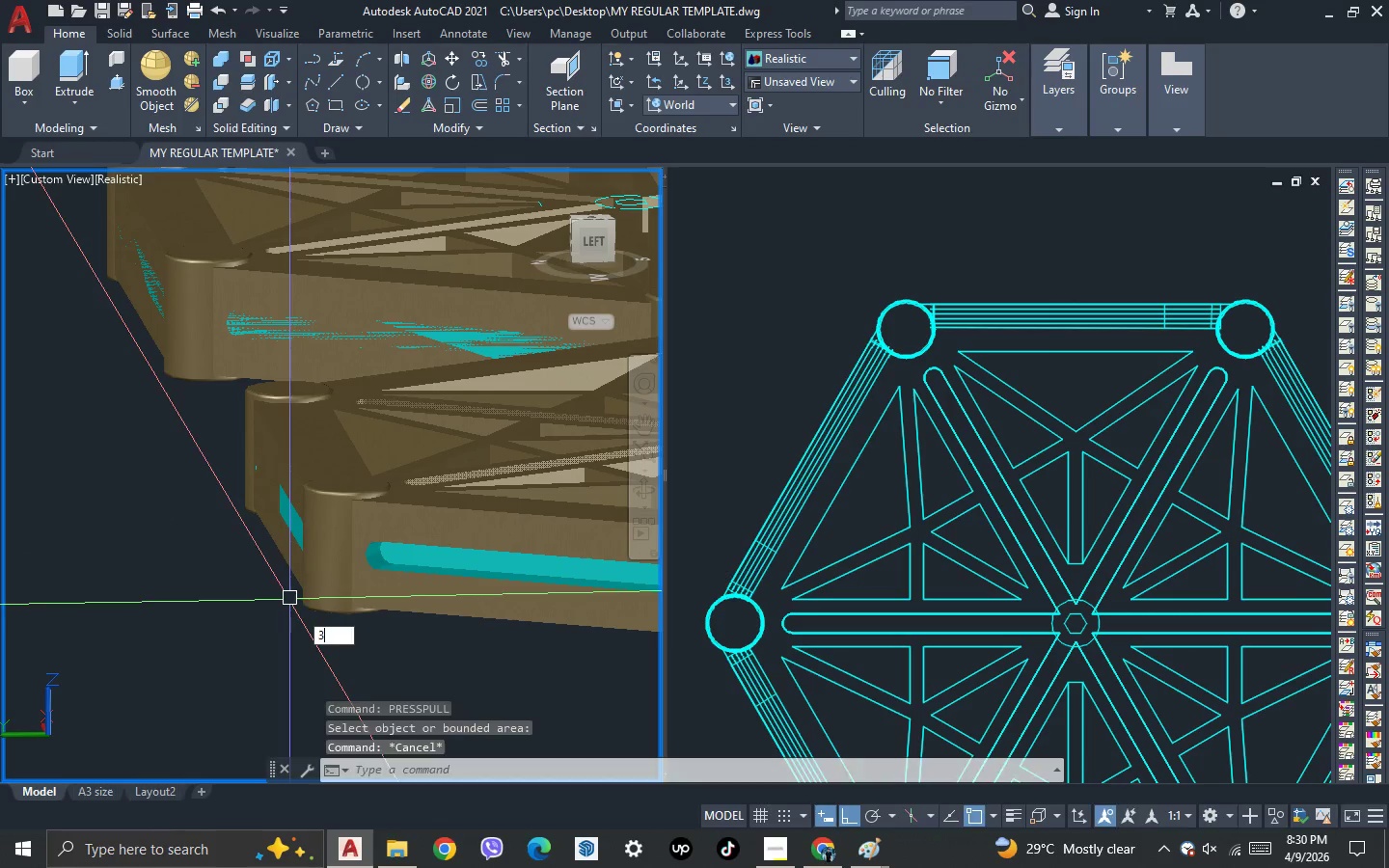 
scroll: coordinate [251, 519], scroll_direction: down, amount: 6.0
 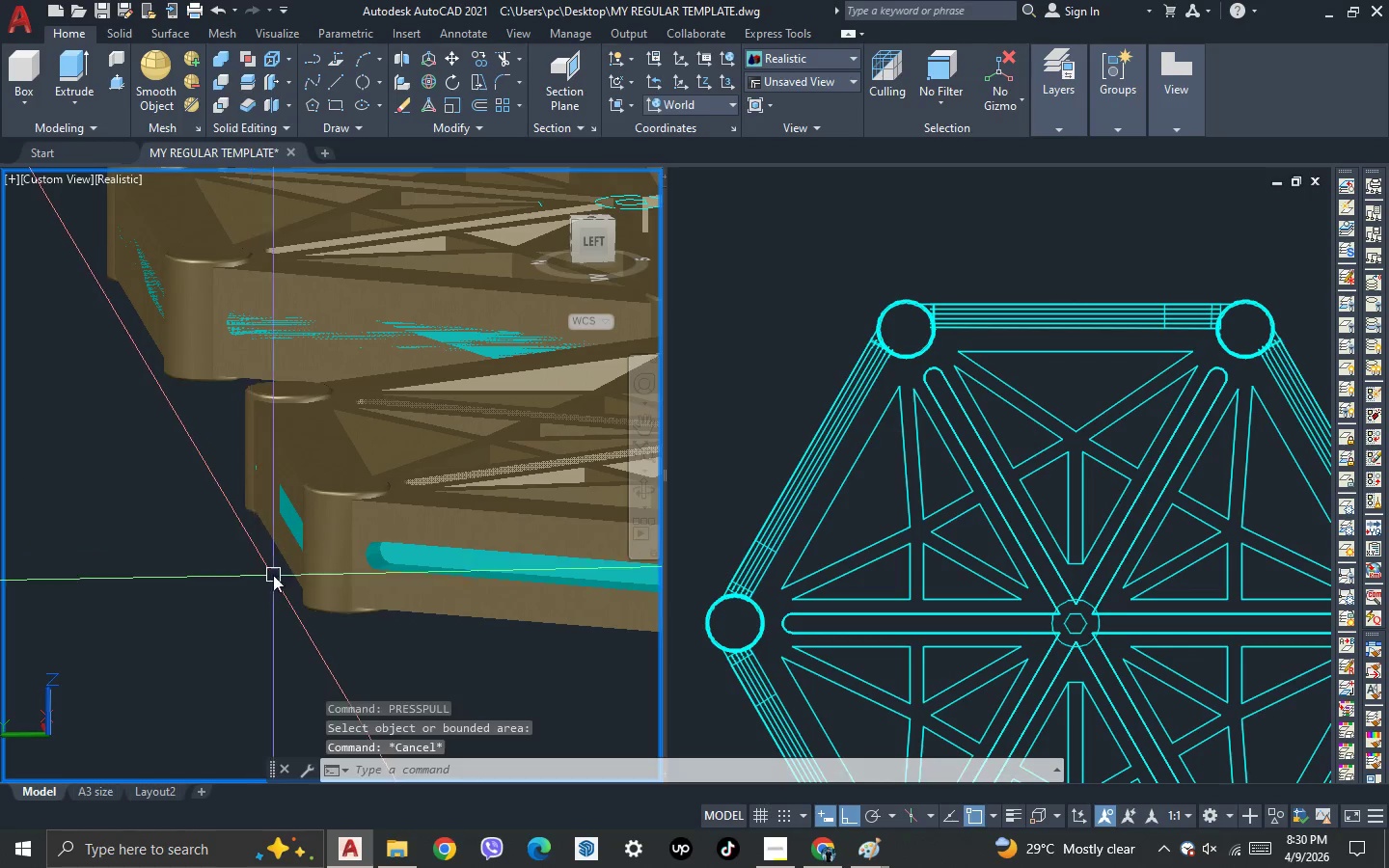 
key(Space)
 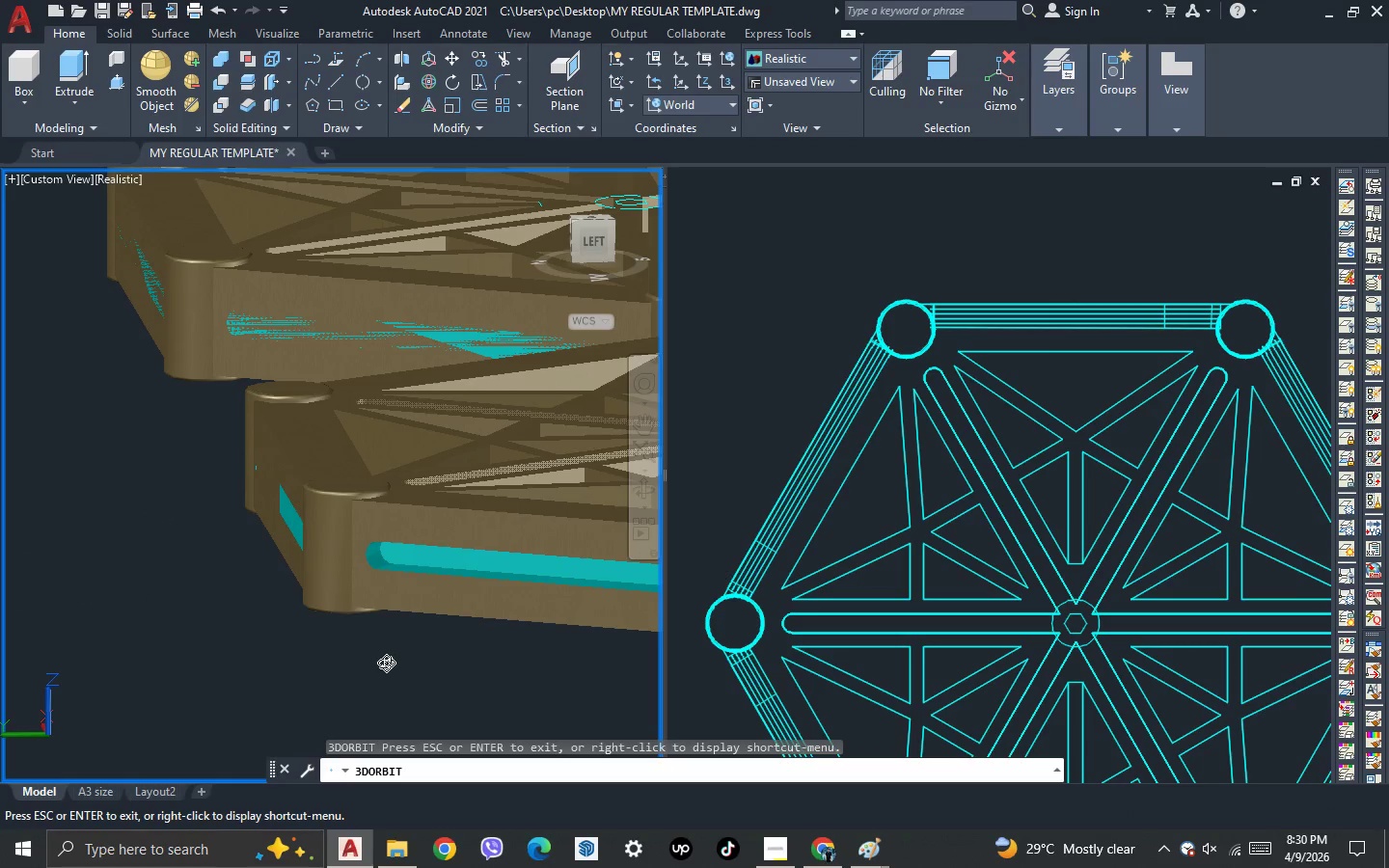 
left_click_drag(start_coordinate=[388, 661], to_coordinate=[346, 665])
 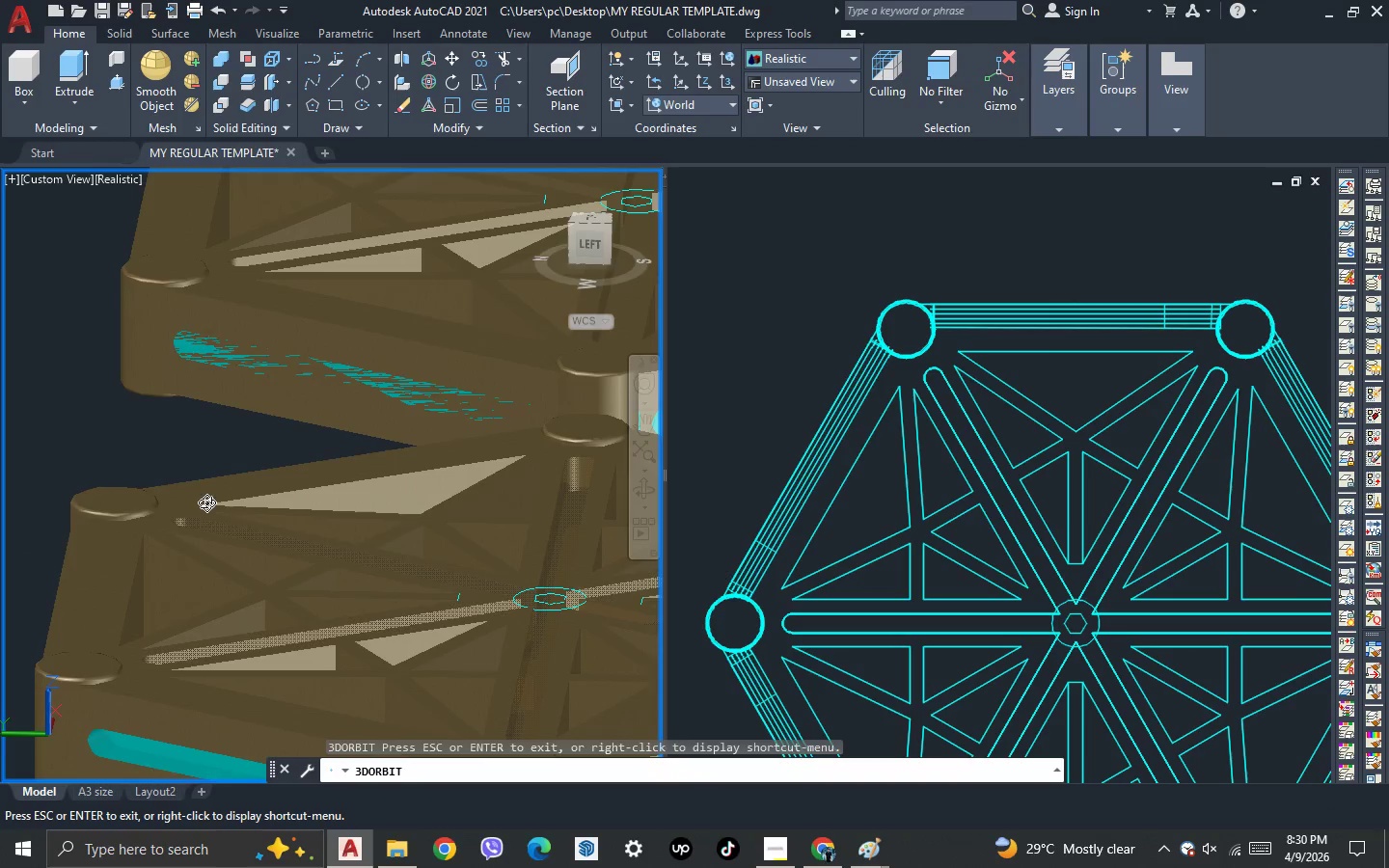 
scroll: coordinate [242, 447], scroll_direction: down, amount: 19.0
 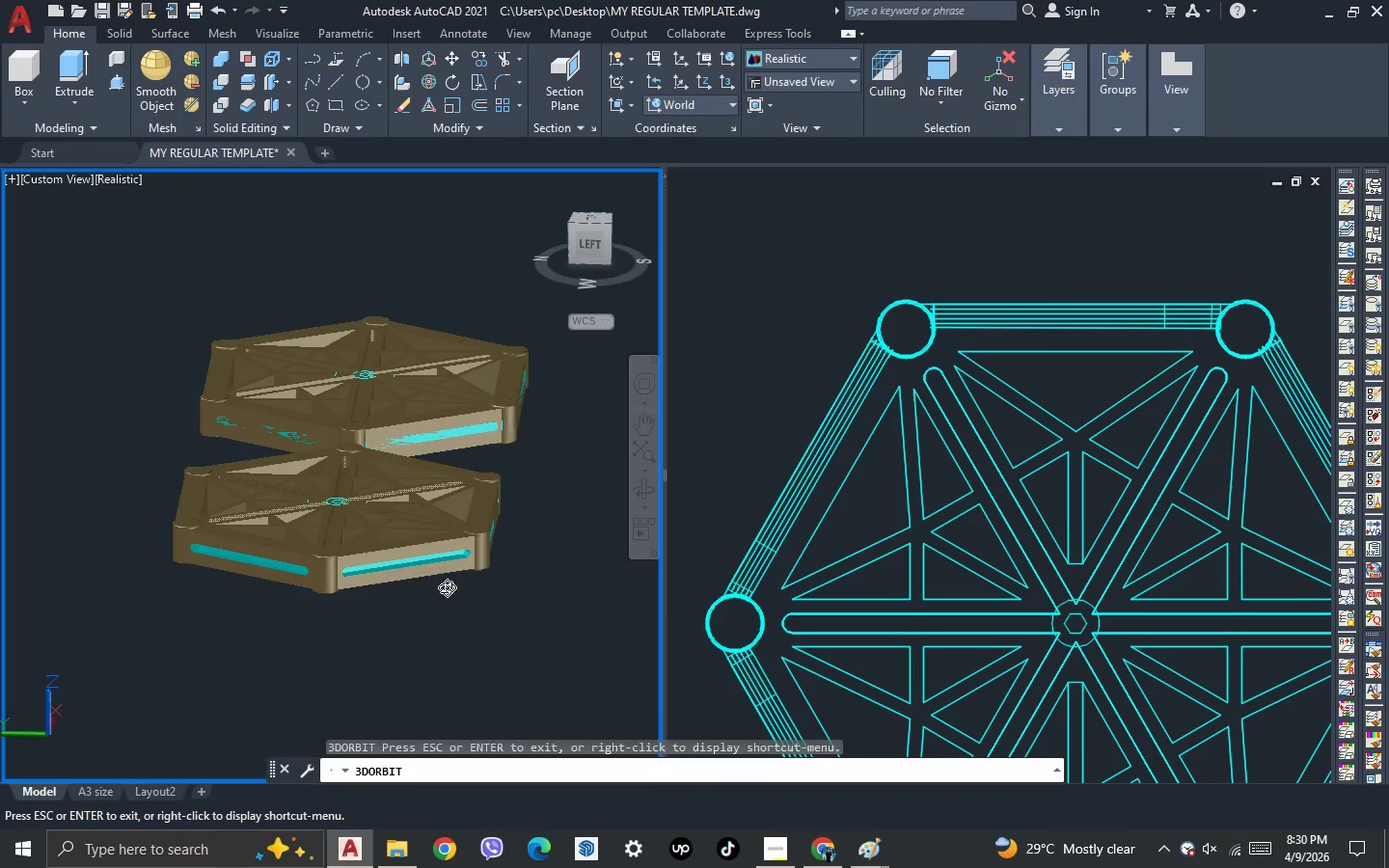 
left_click_drag(start_coordinate=[449, 583], to_coordinate=[406, 607])
 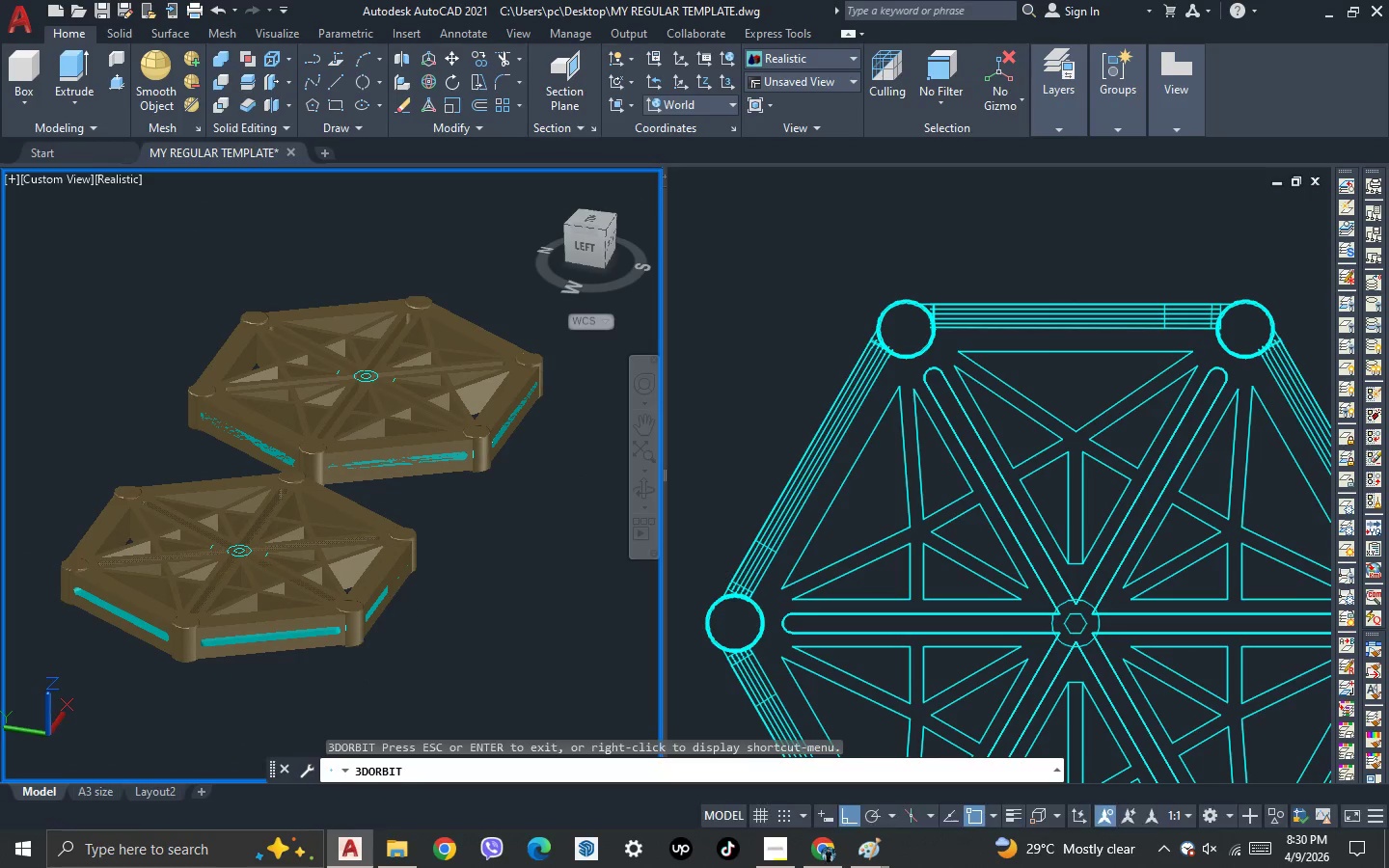 
key(Escape)
 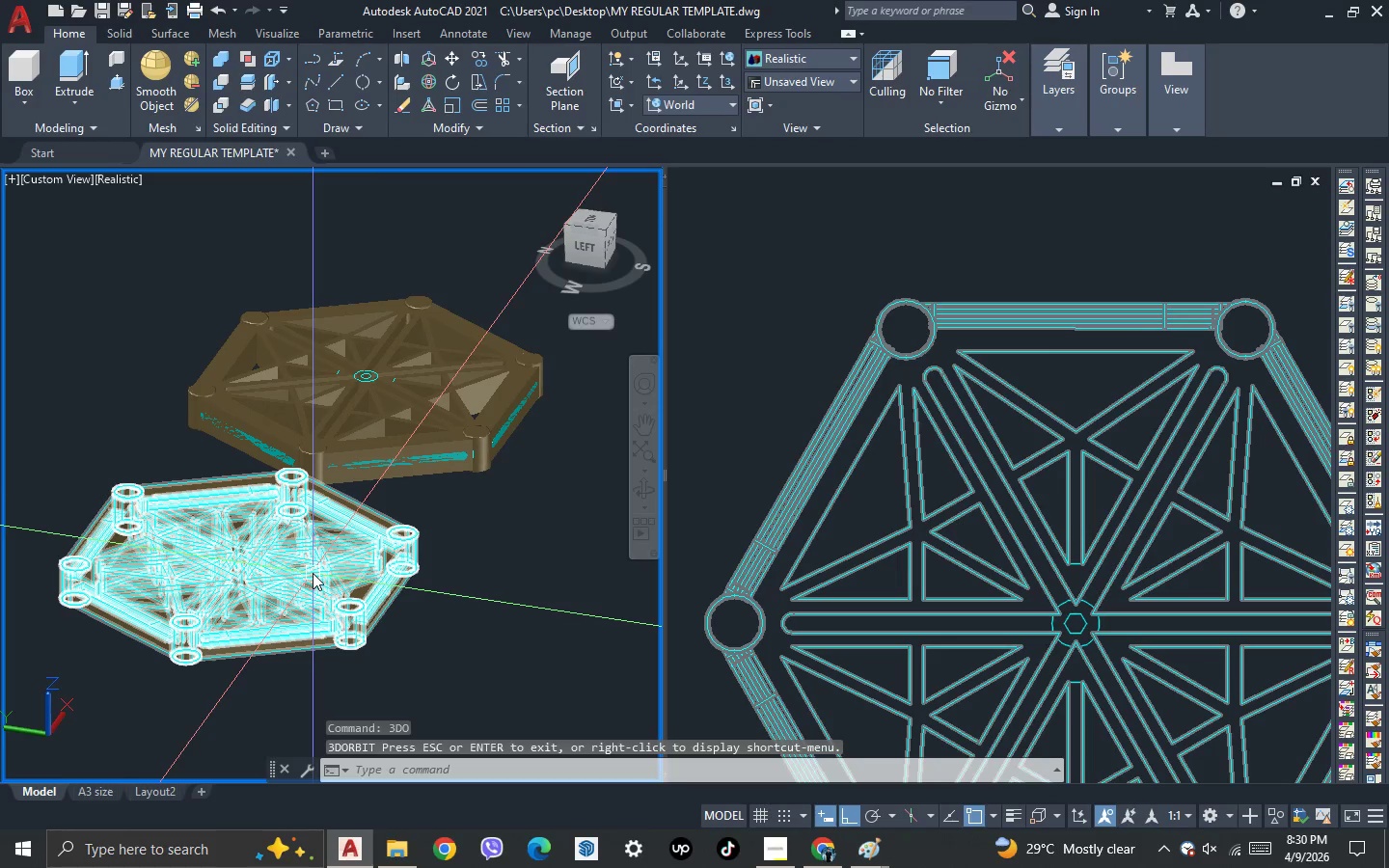 
left_click([312, 573])
 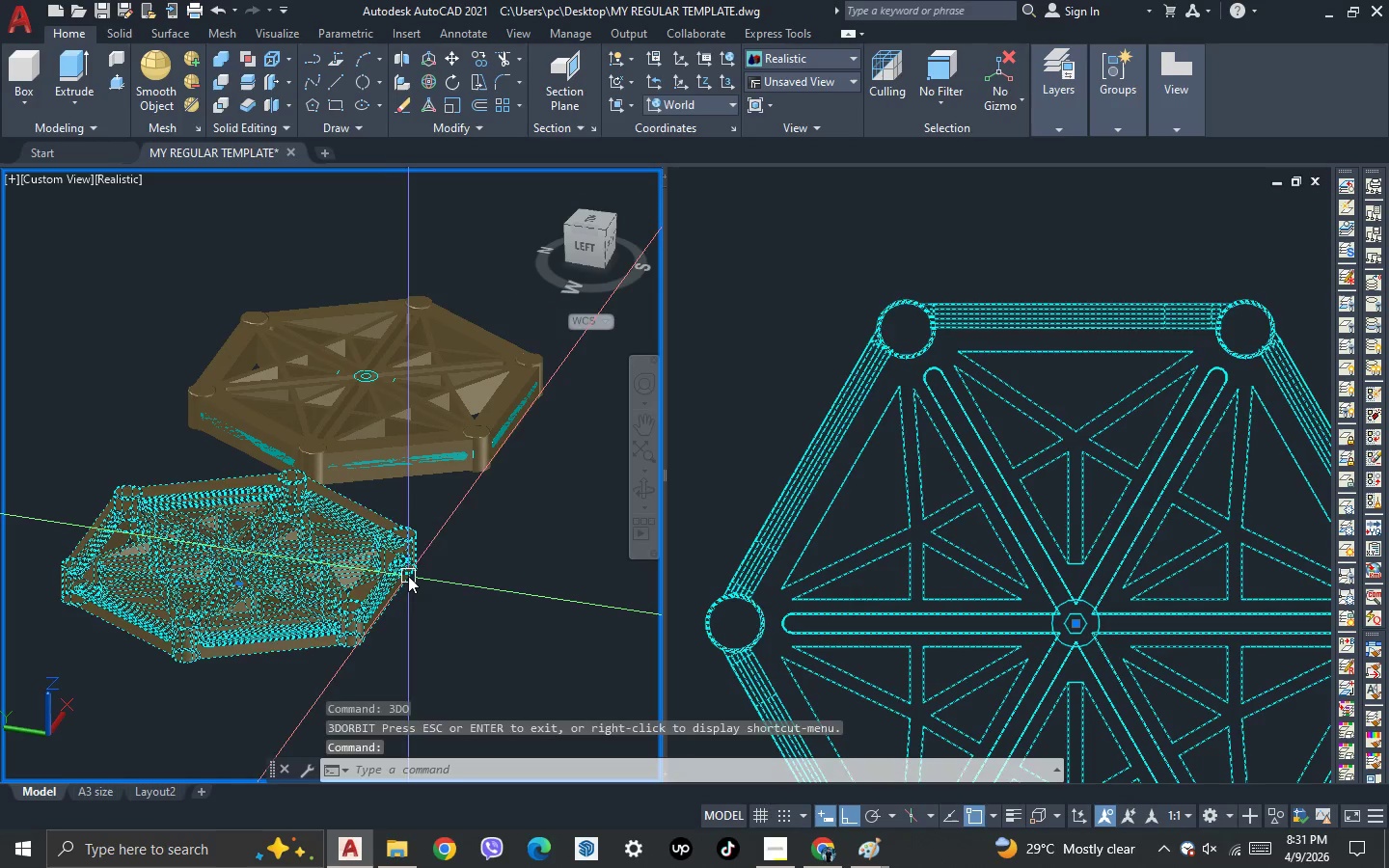 
key(Escape)
 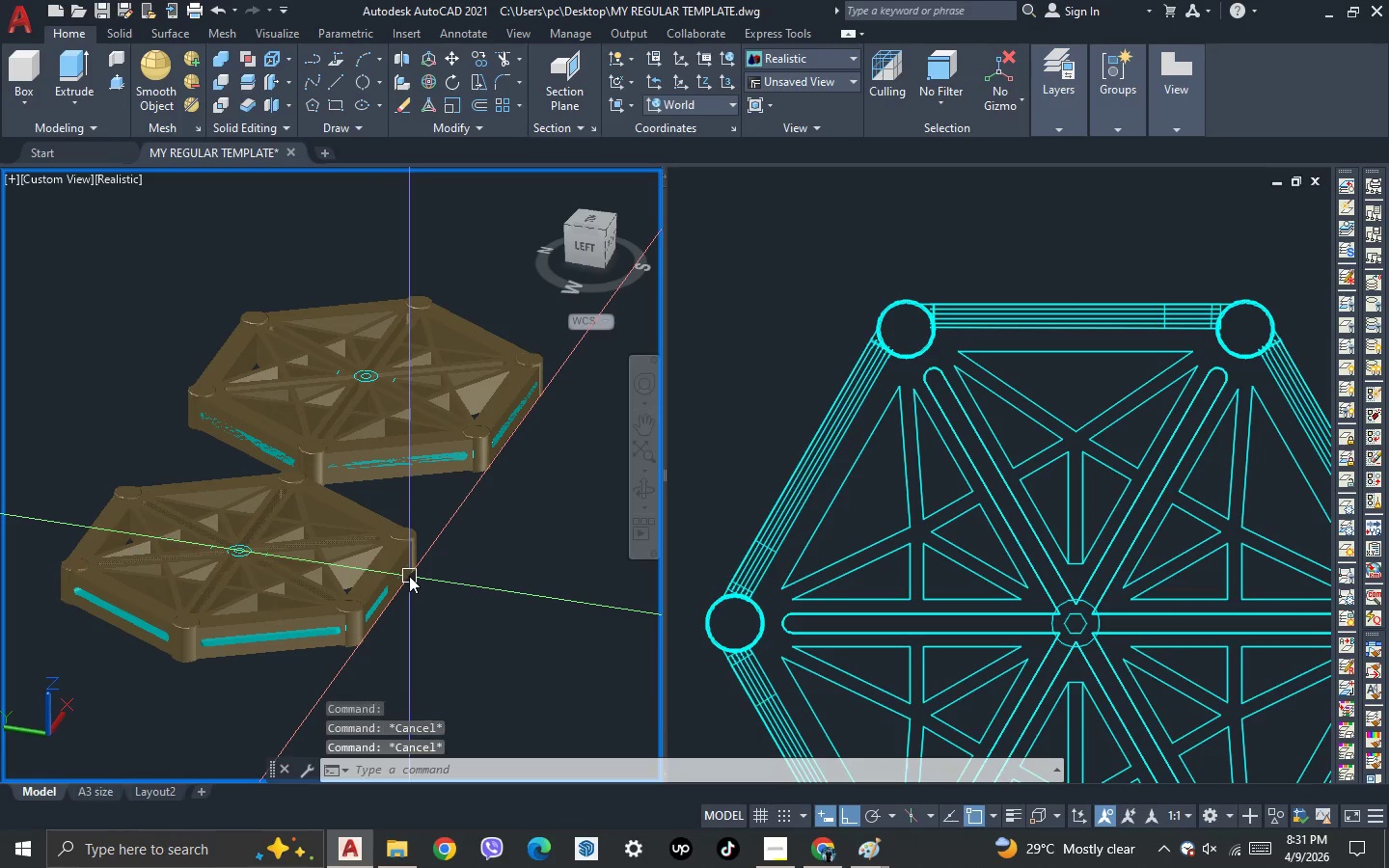 
key(Escape)
 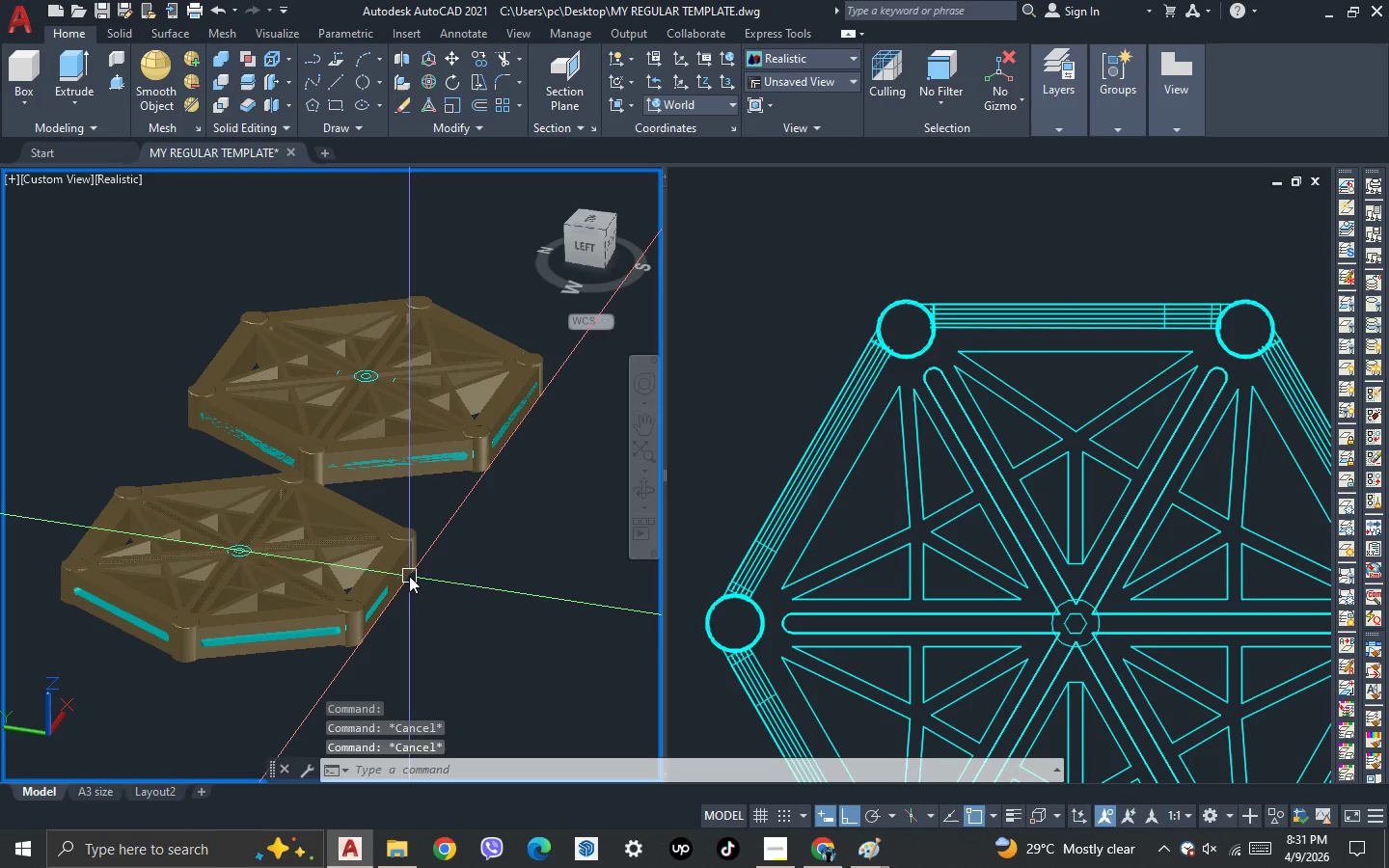 
key(M)
 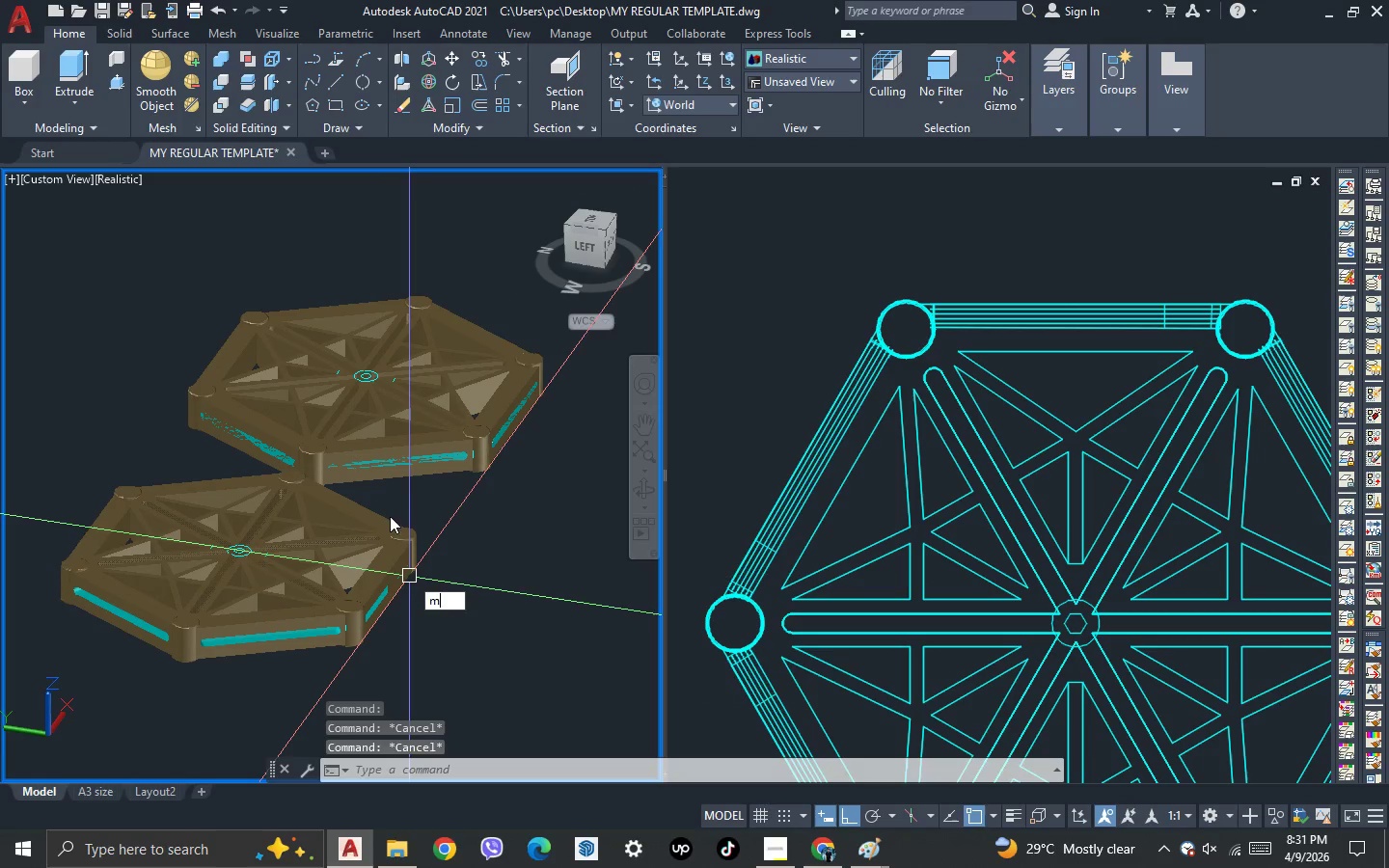 
key(A)
 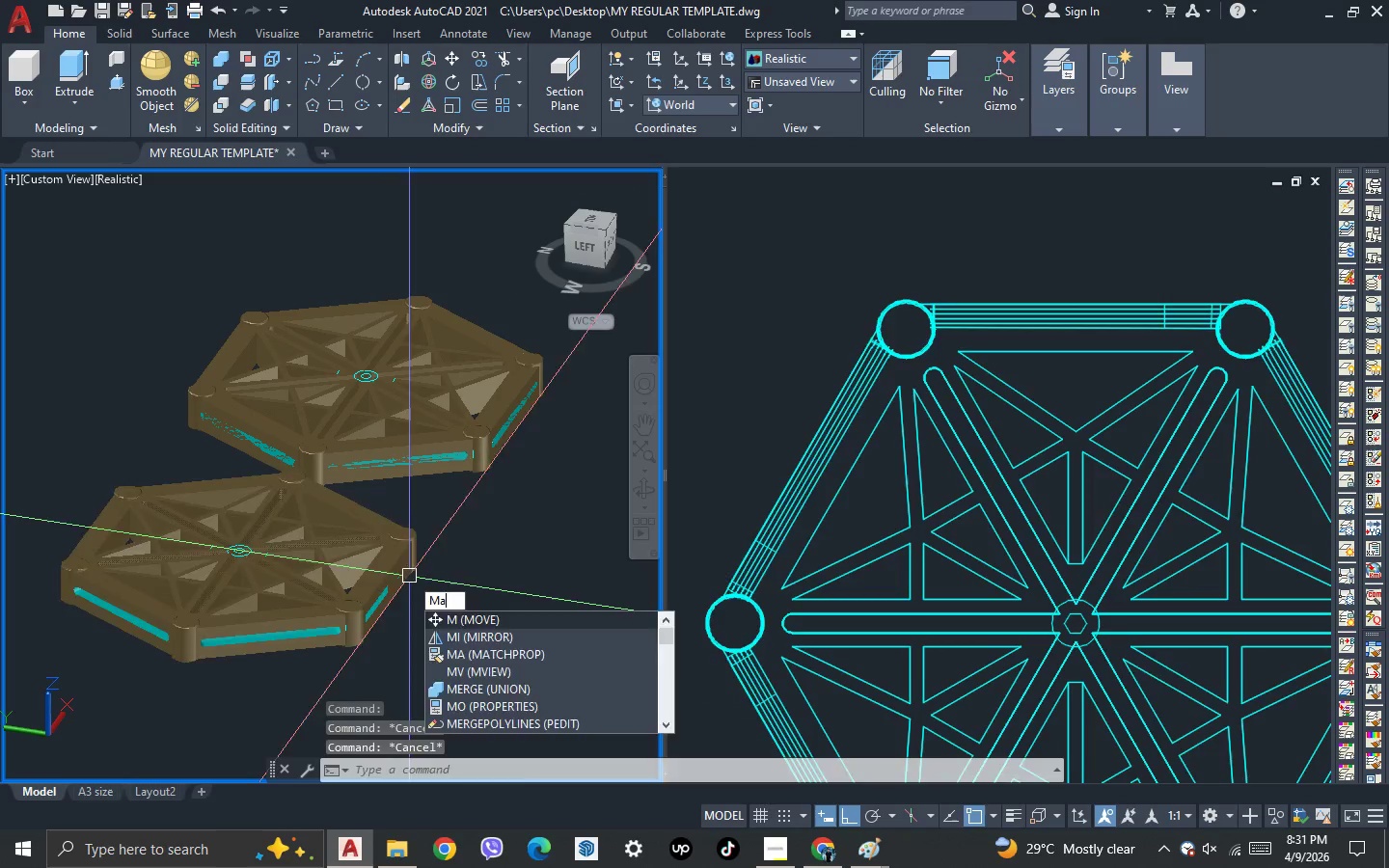 
key(Space)
 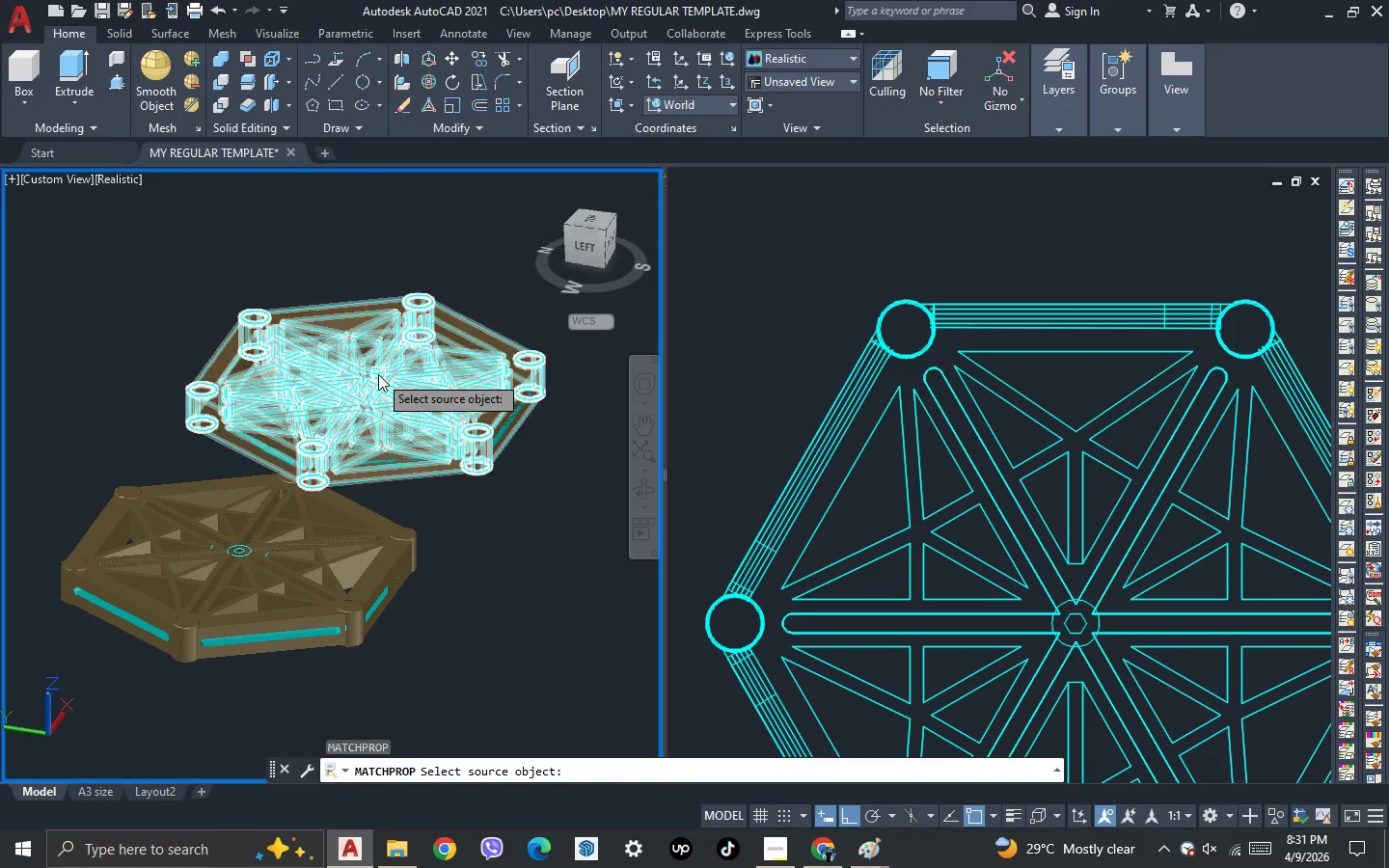 
left_click([378, 374])
 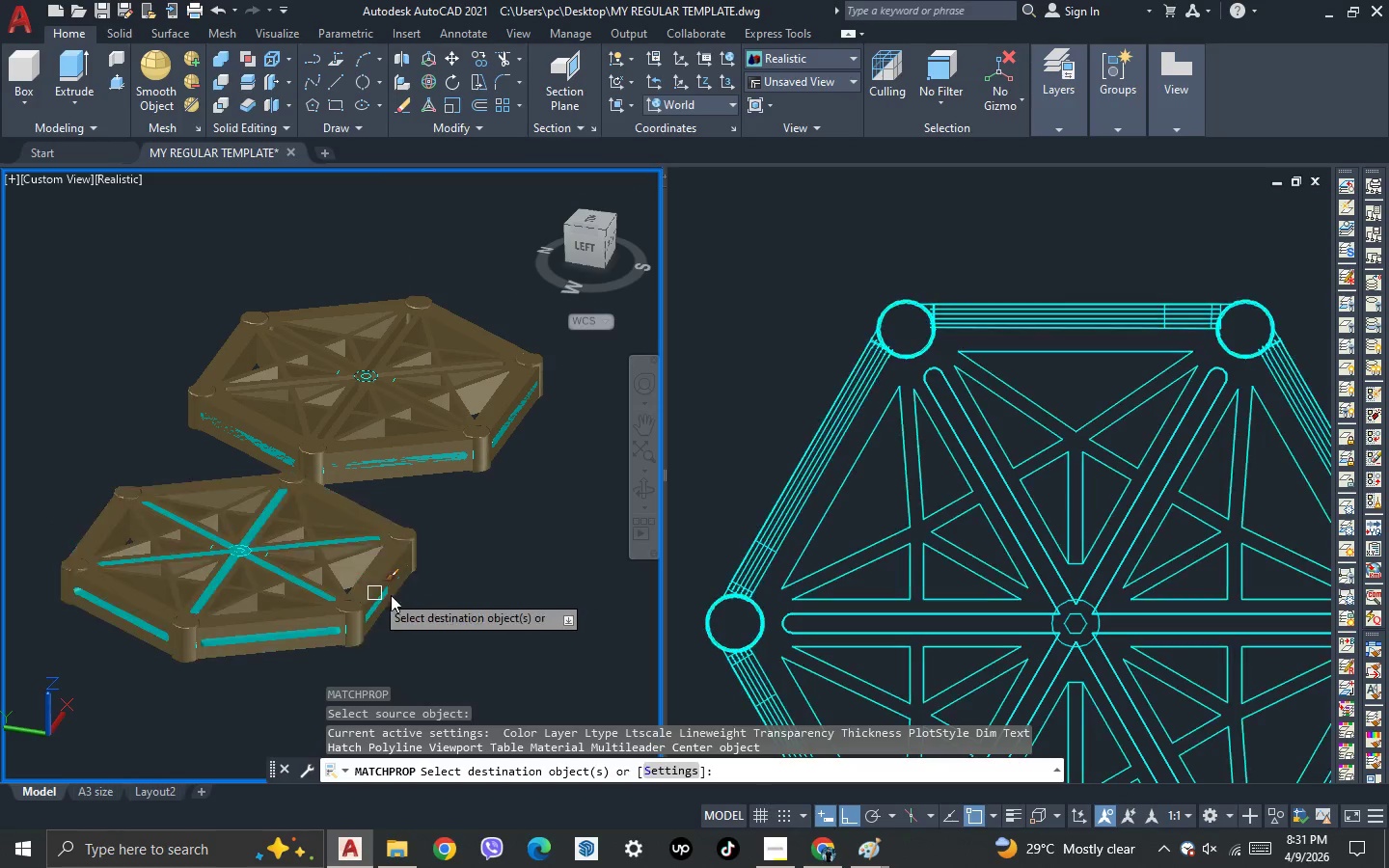 
key(Escape)
 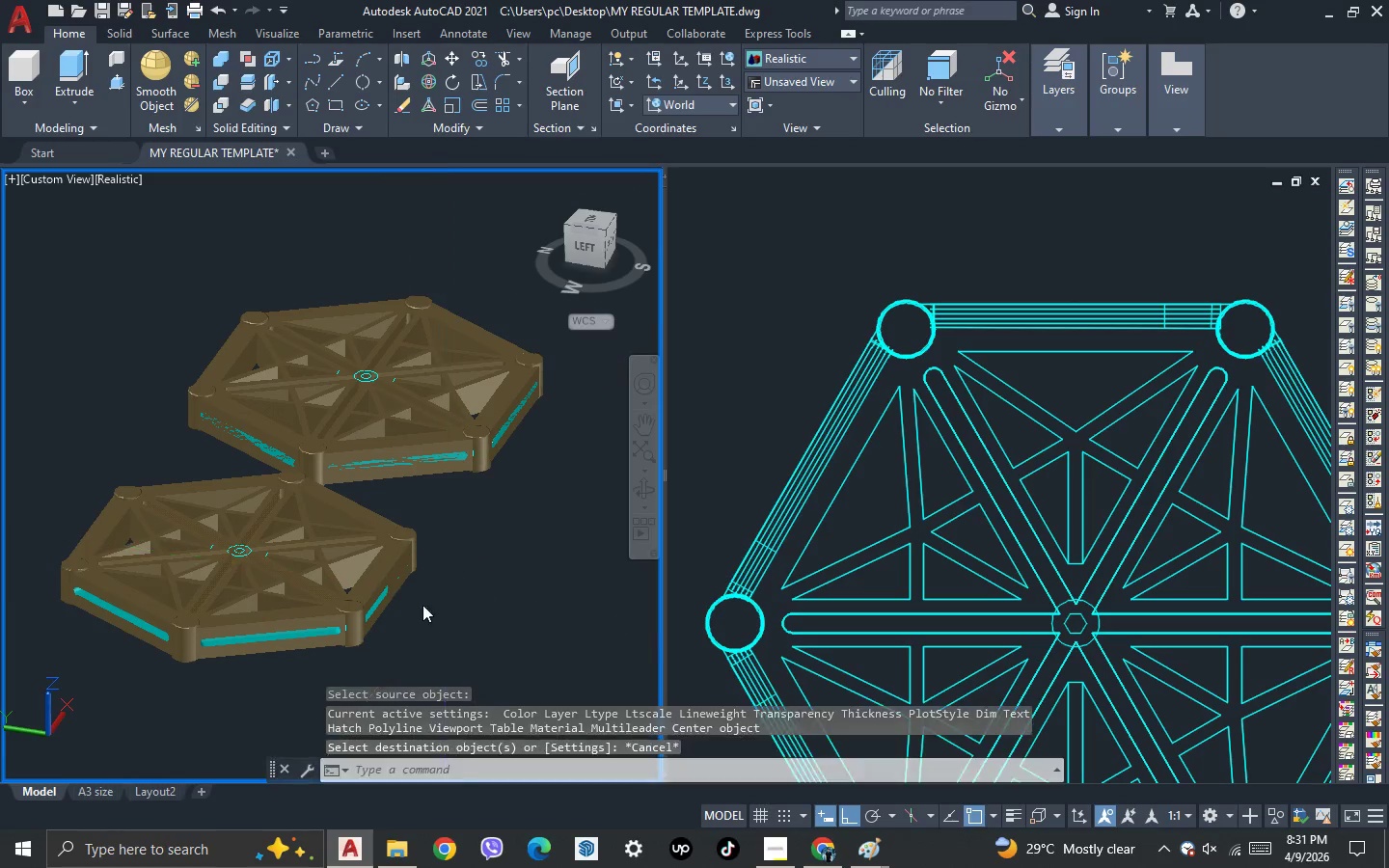 
key(Escape)
 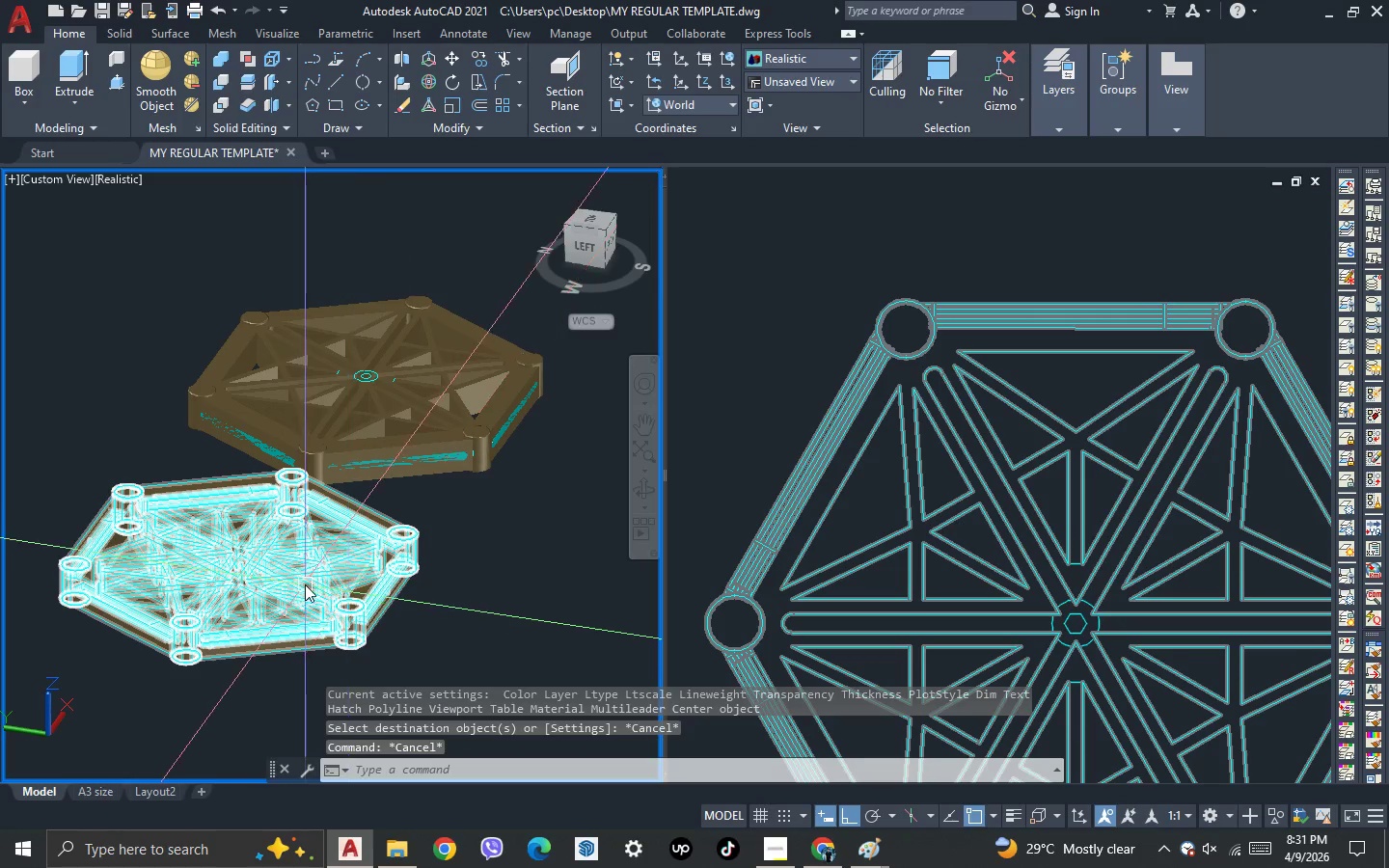 
left_click([305, 584])
 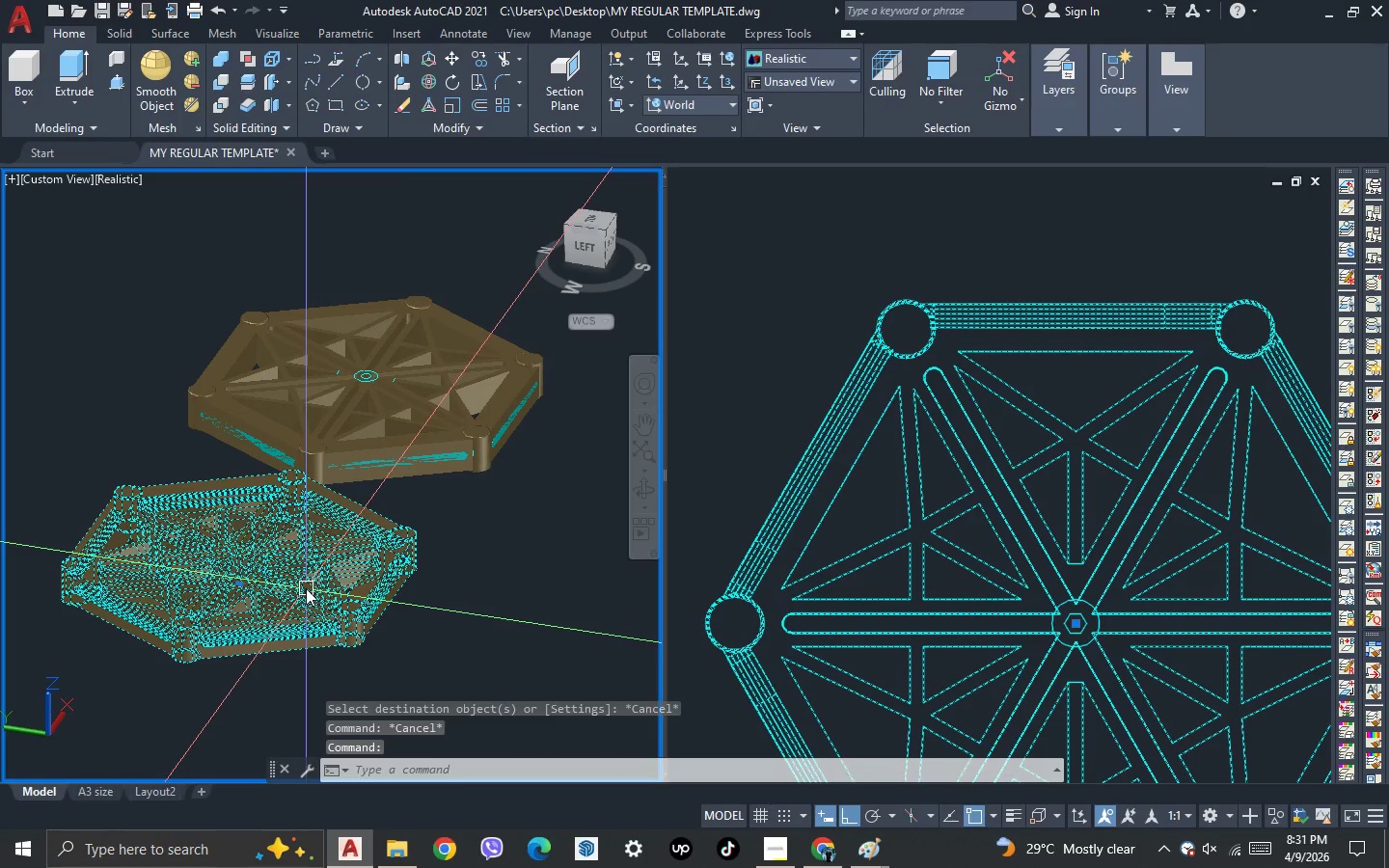 
key(Control+1)
 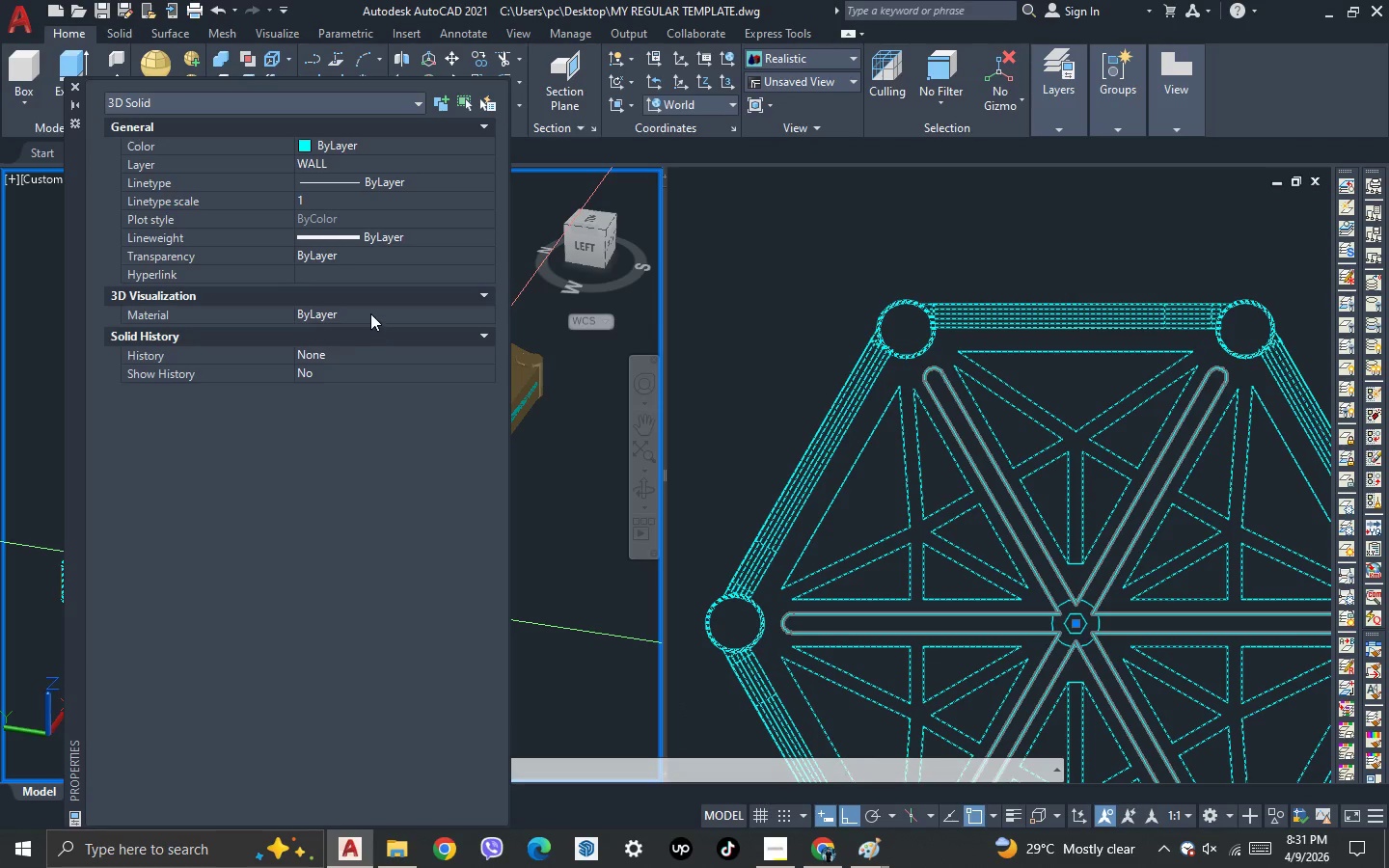 
double_click([370, 313])
 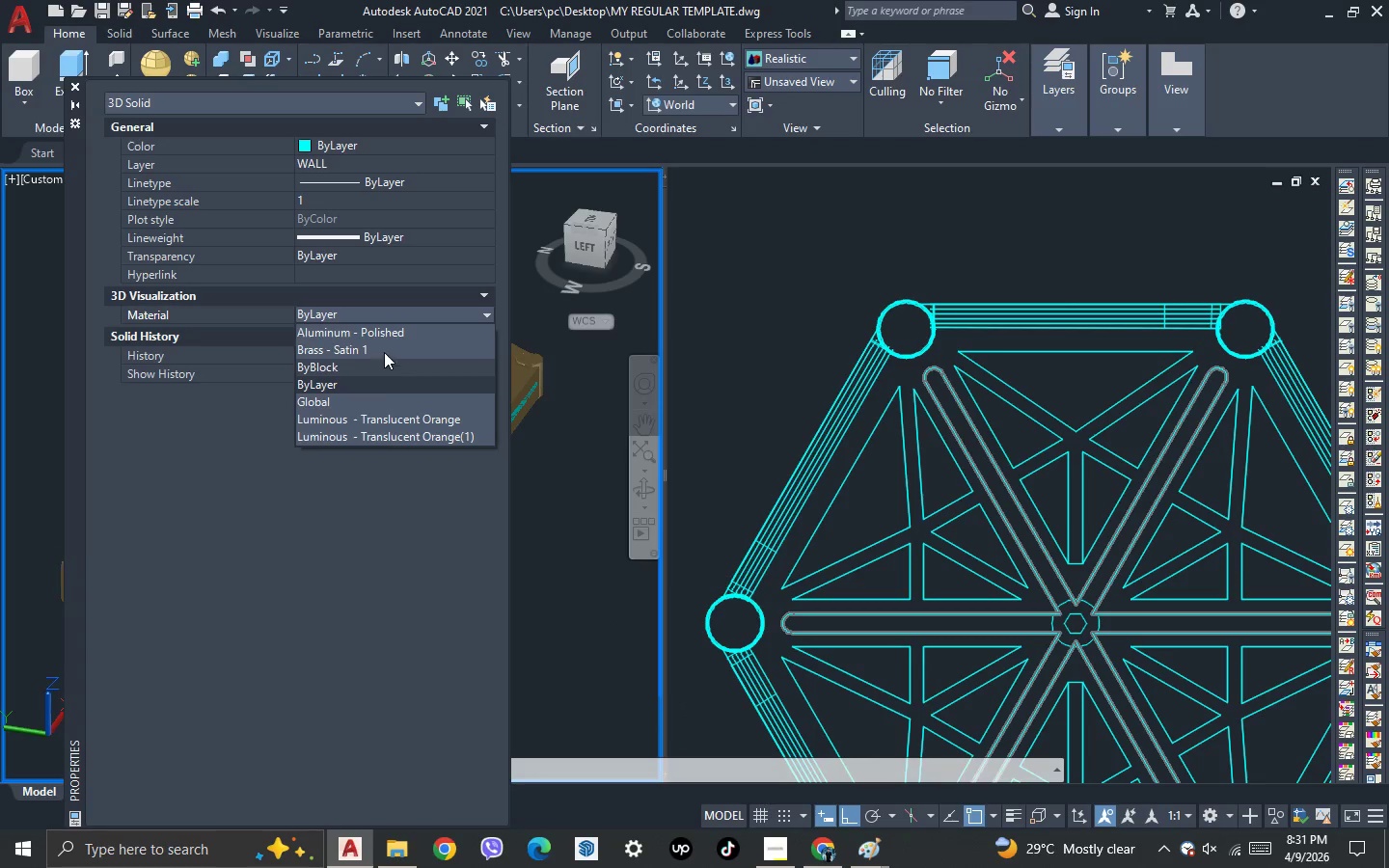 
left_click([383, 347])
 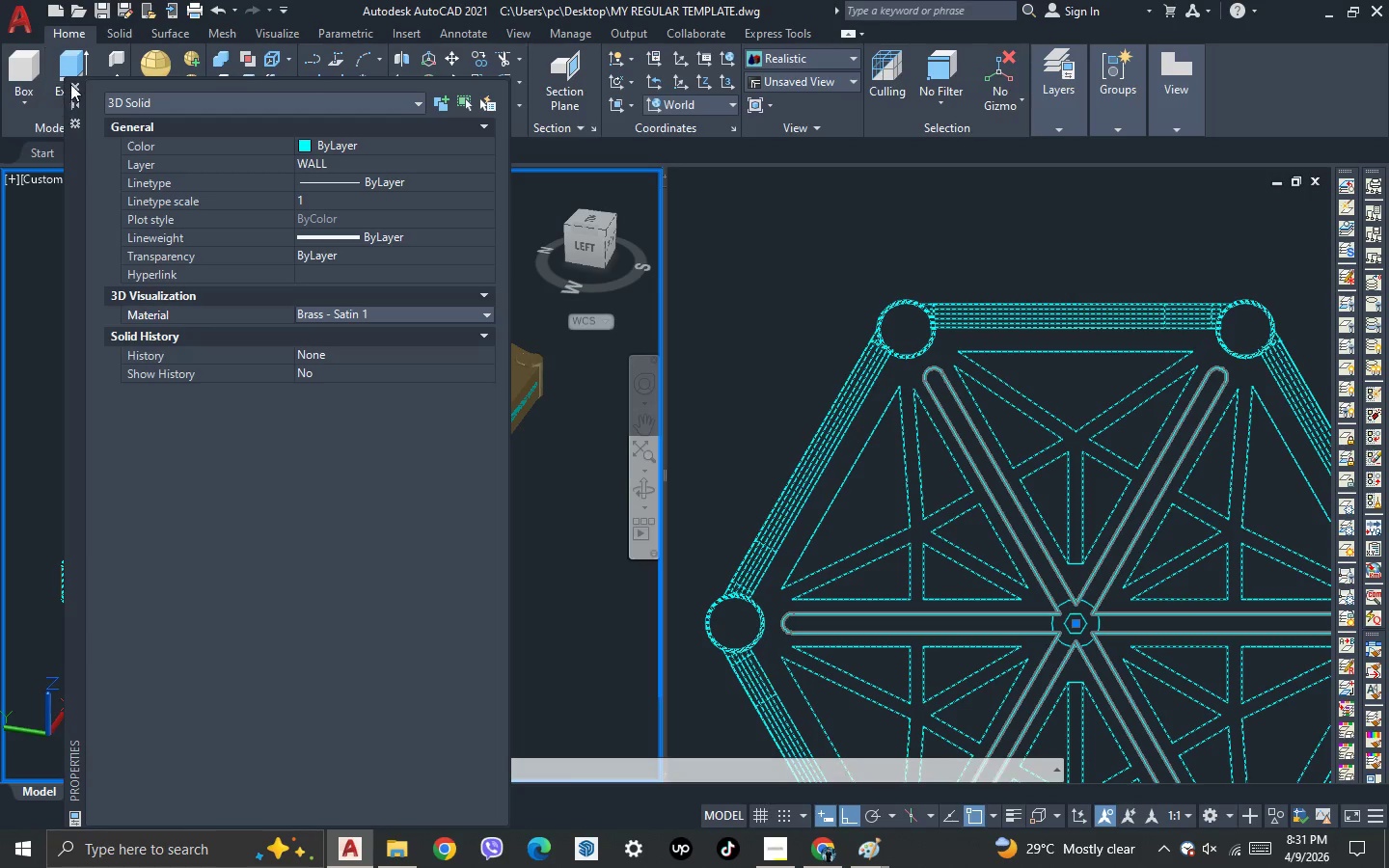 
left_click([71, 82])
 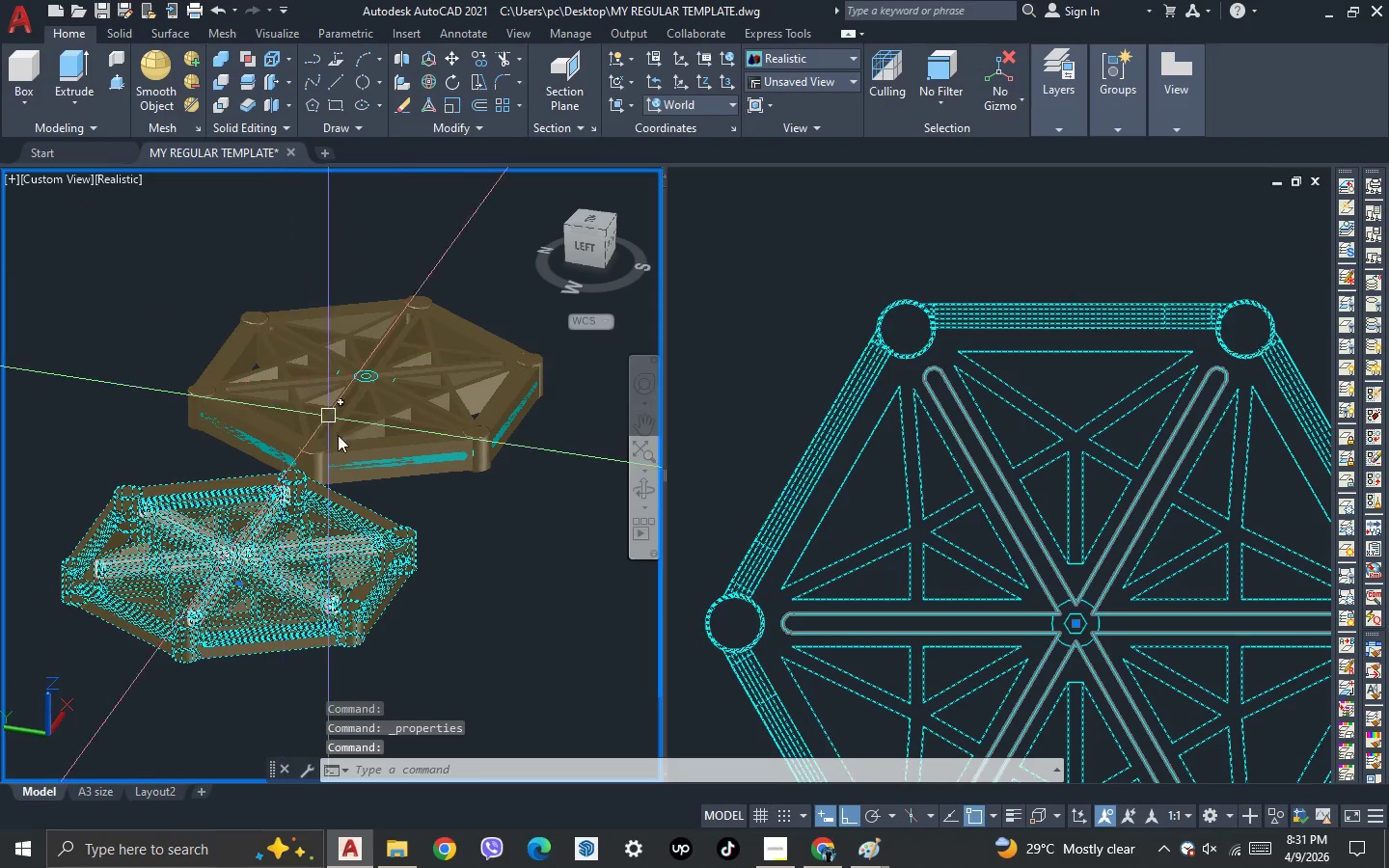 
key(Escape)
 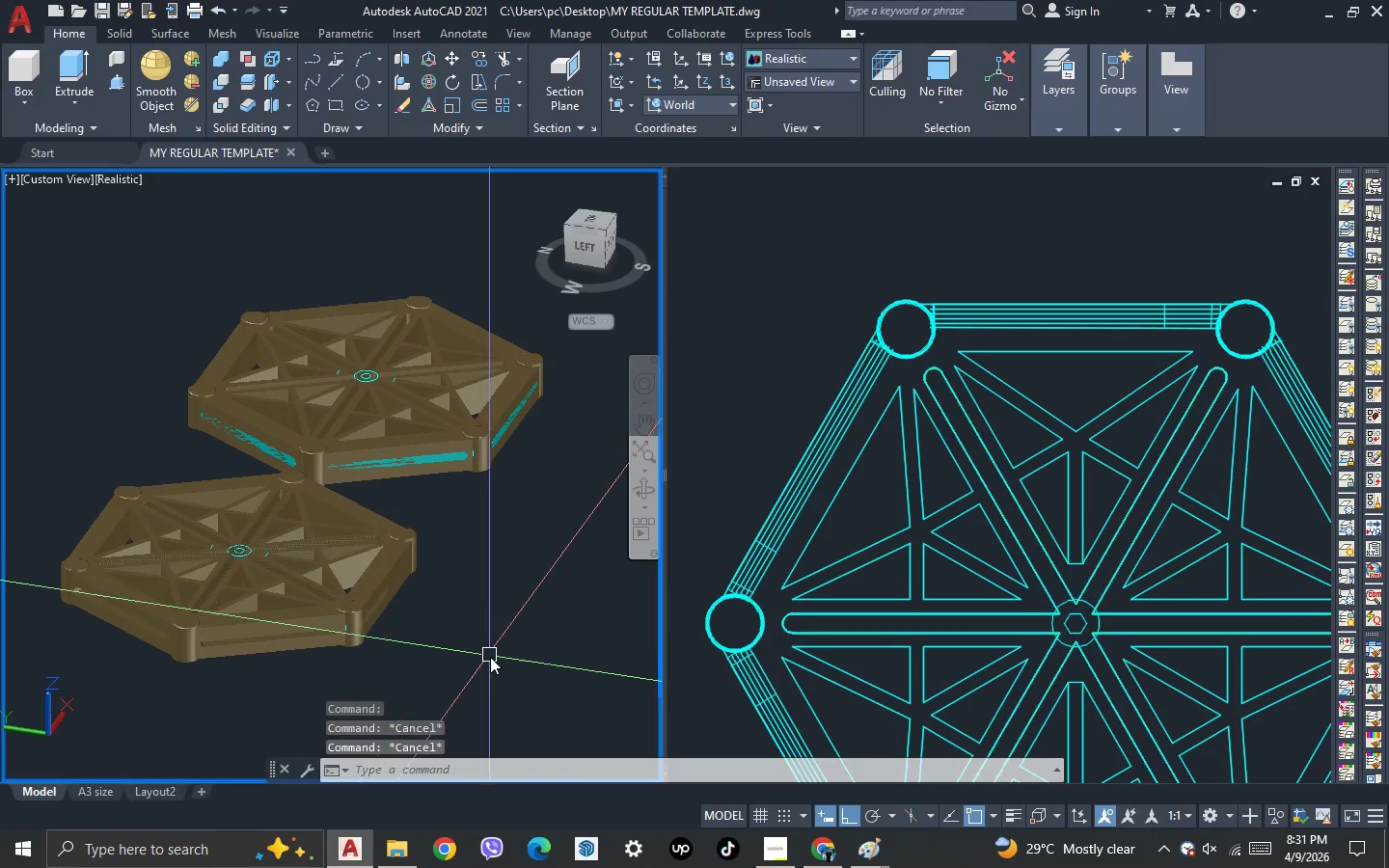 
key(Escape)
 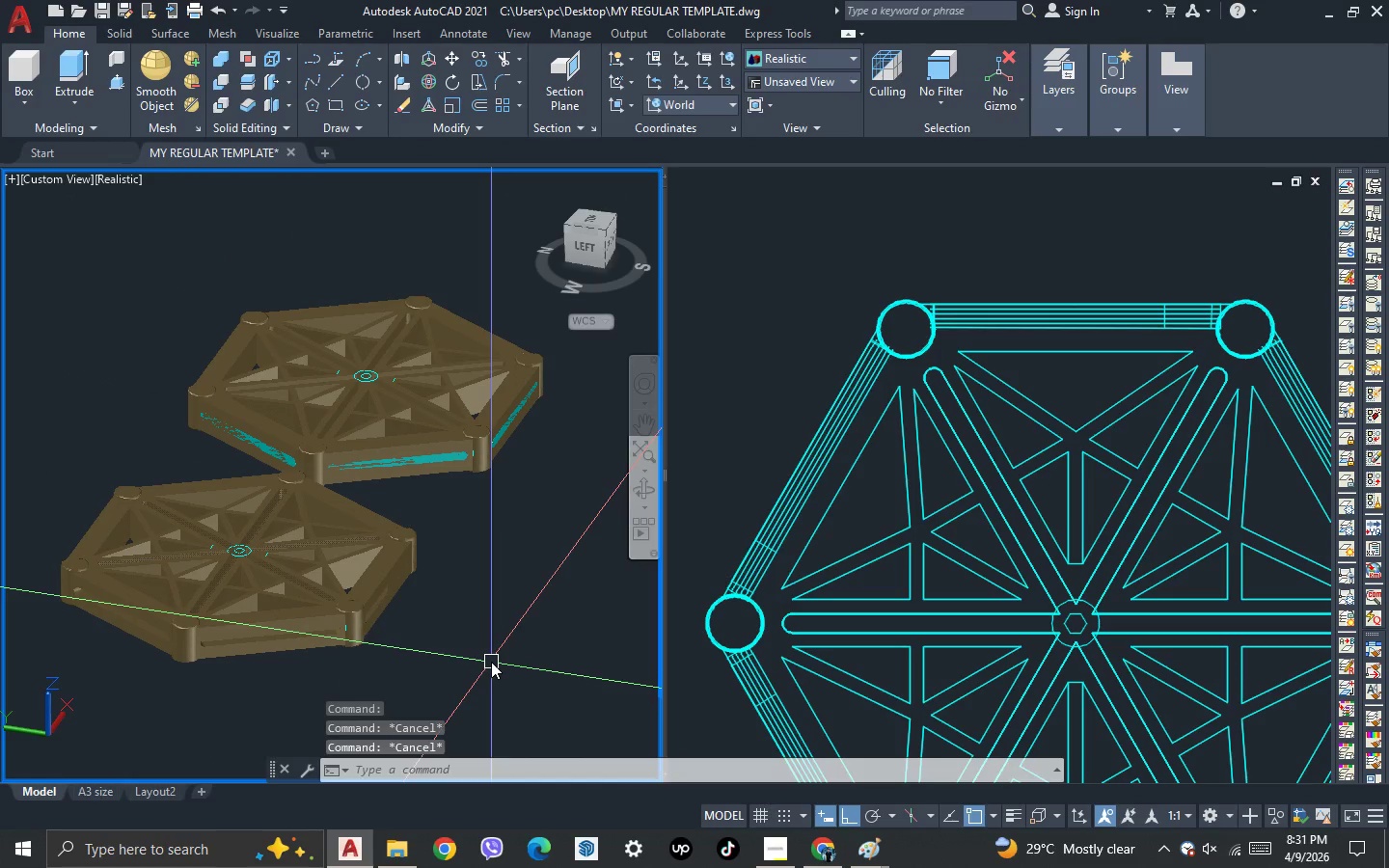 
key(3)
 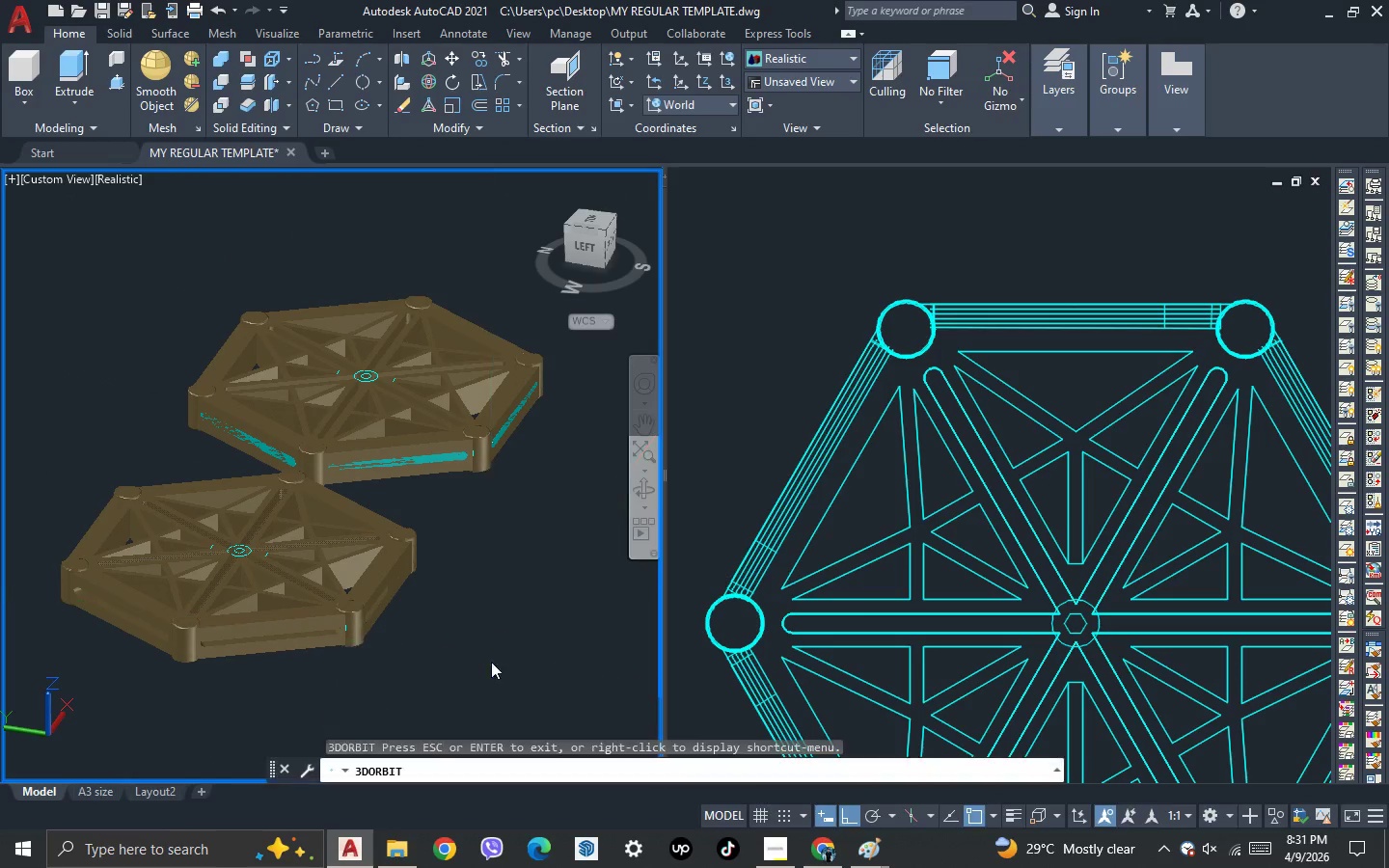 
key(Space)
 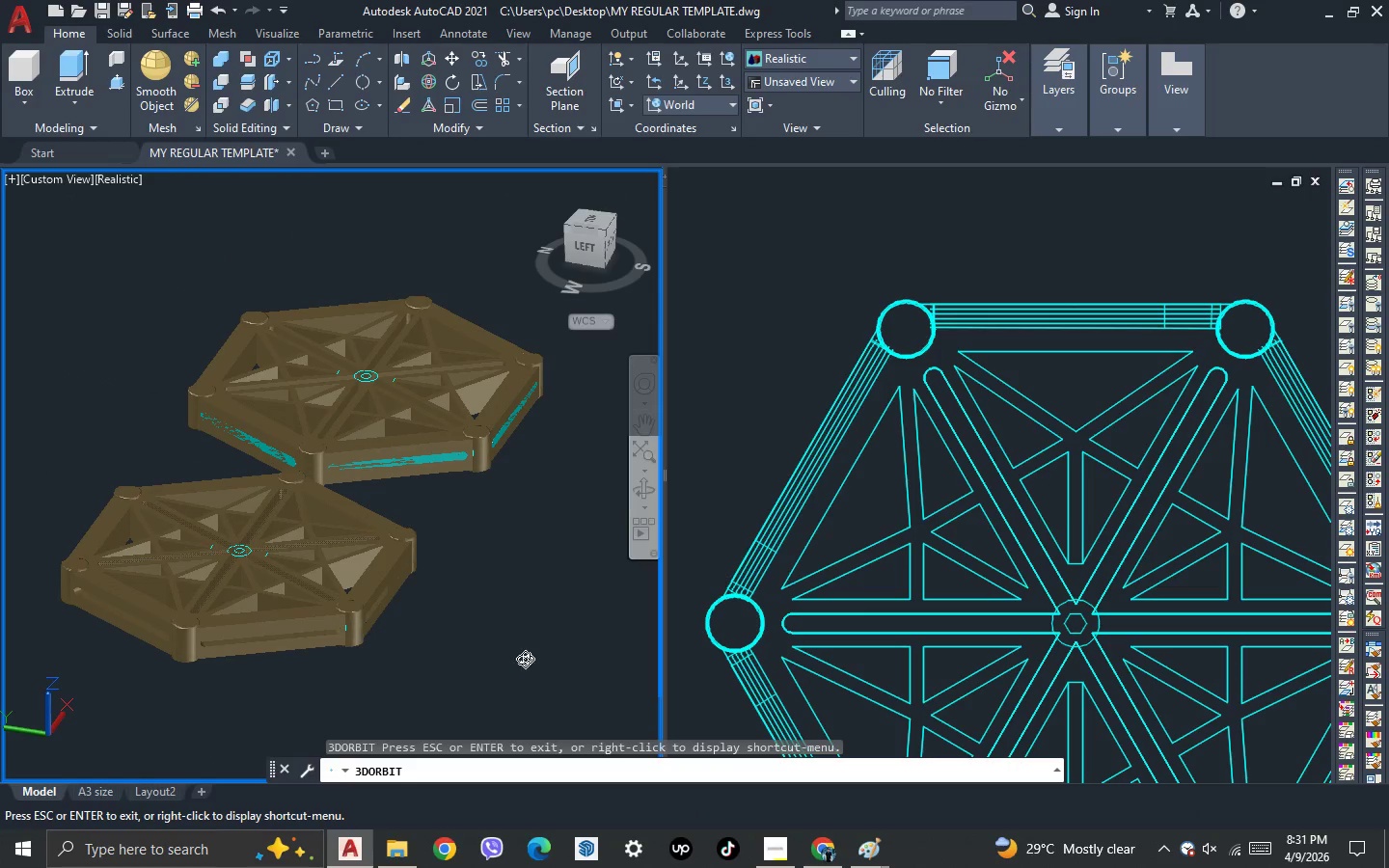 
left_click_drag(start_coordinate=[525, 659], to_coordinate=[443, 617])
 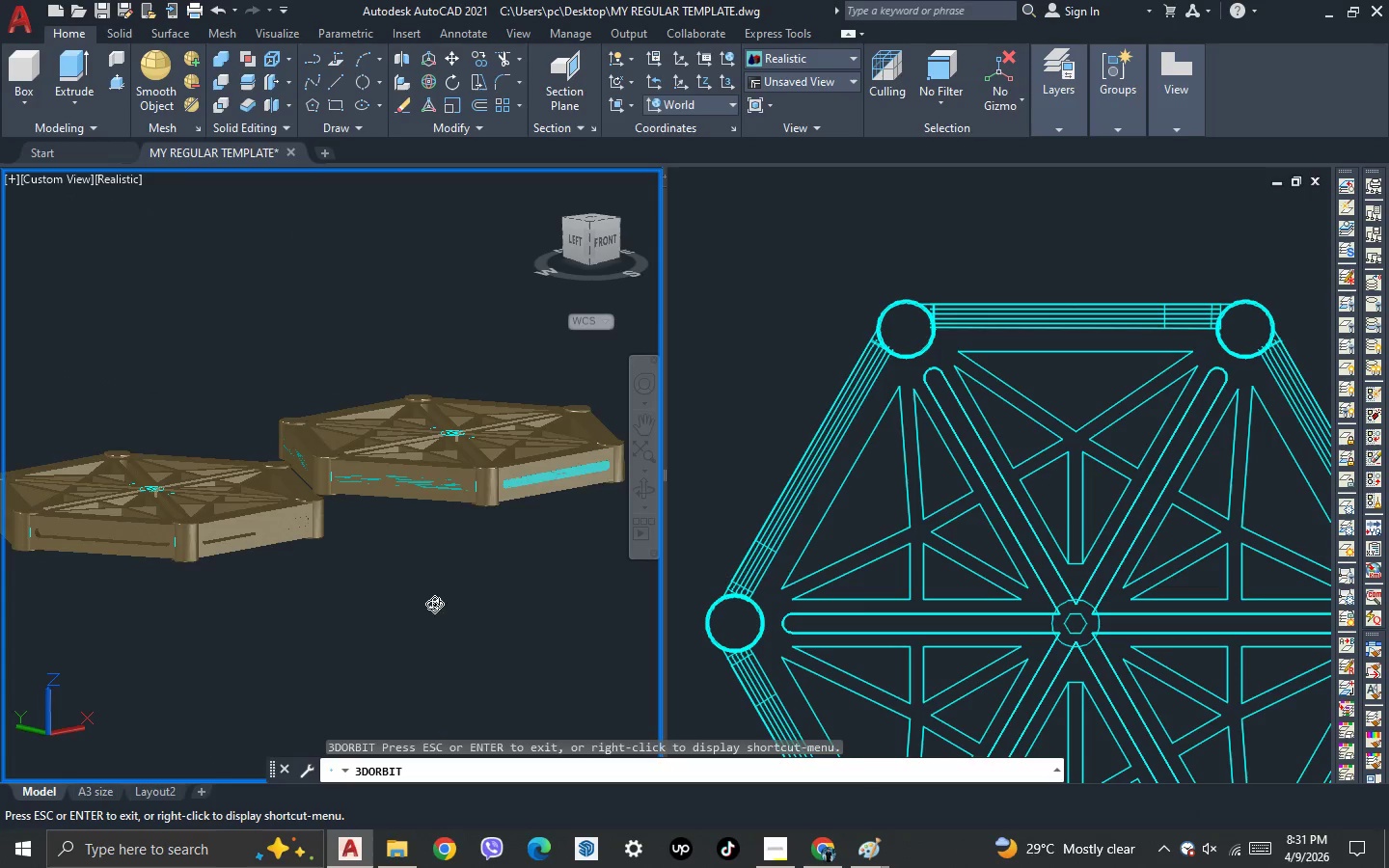 
left_click_drag(start_coordinate=[212, 560], to_coordinate=[256, 599])
 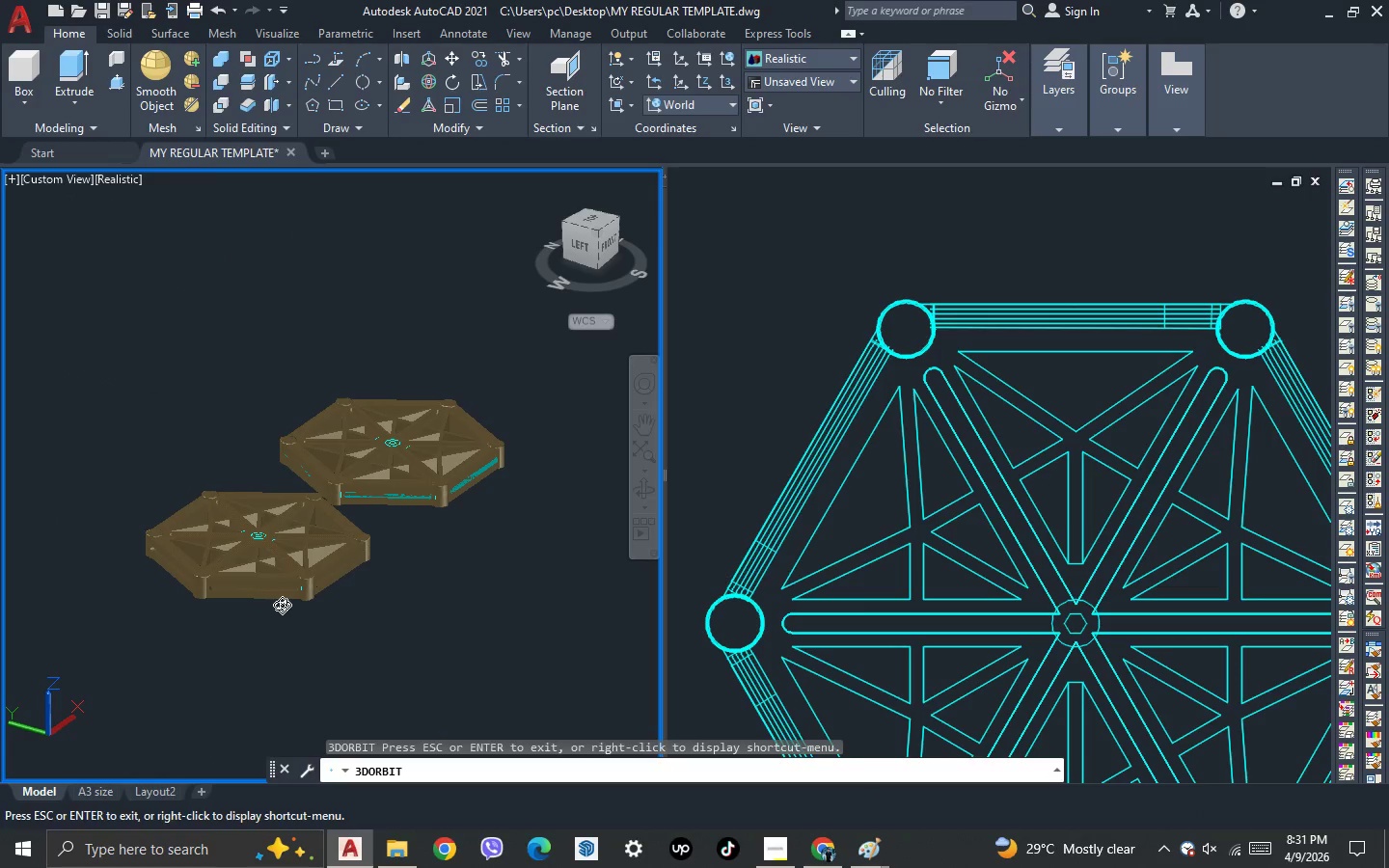 
scroll: coordinate [325, 496], scroll_direction: down, amount: 5.0
 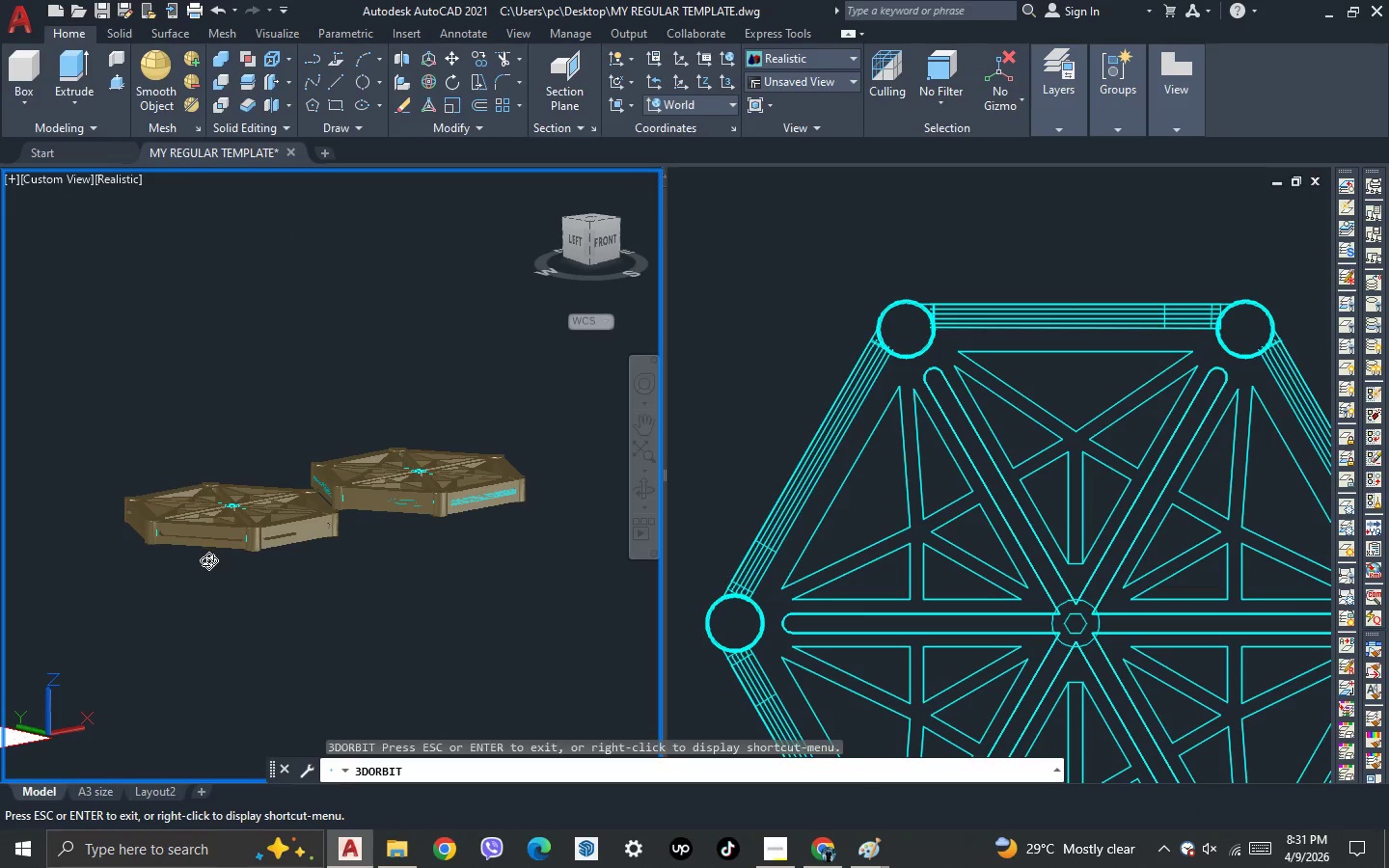 
key(Escape)
 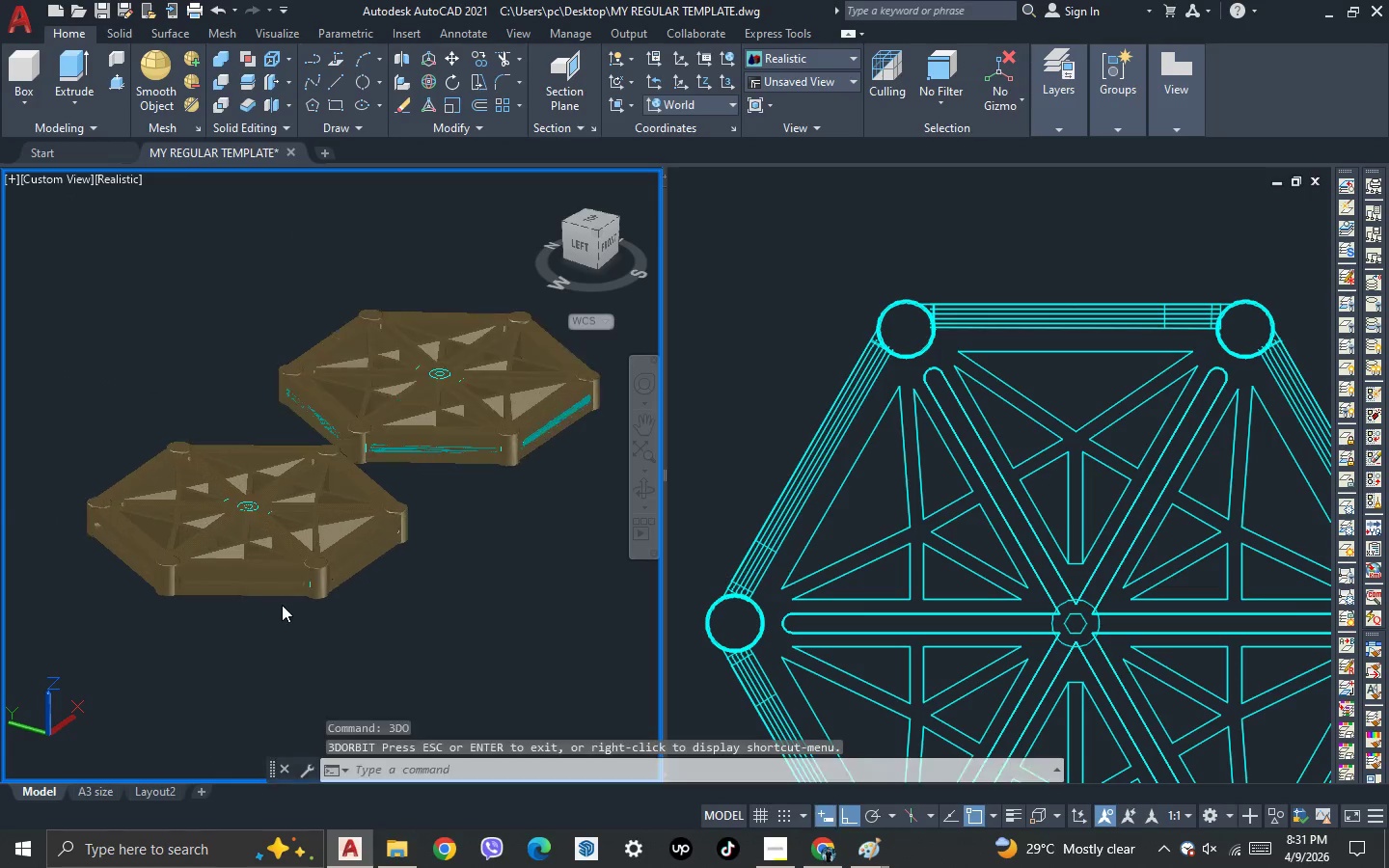 
scroll: coordinate [283, 605], scroll_direction: up, amount: 3.0
 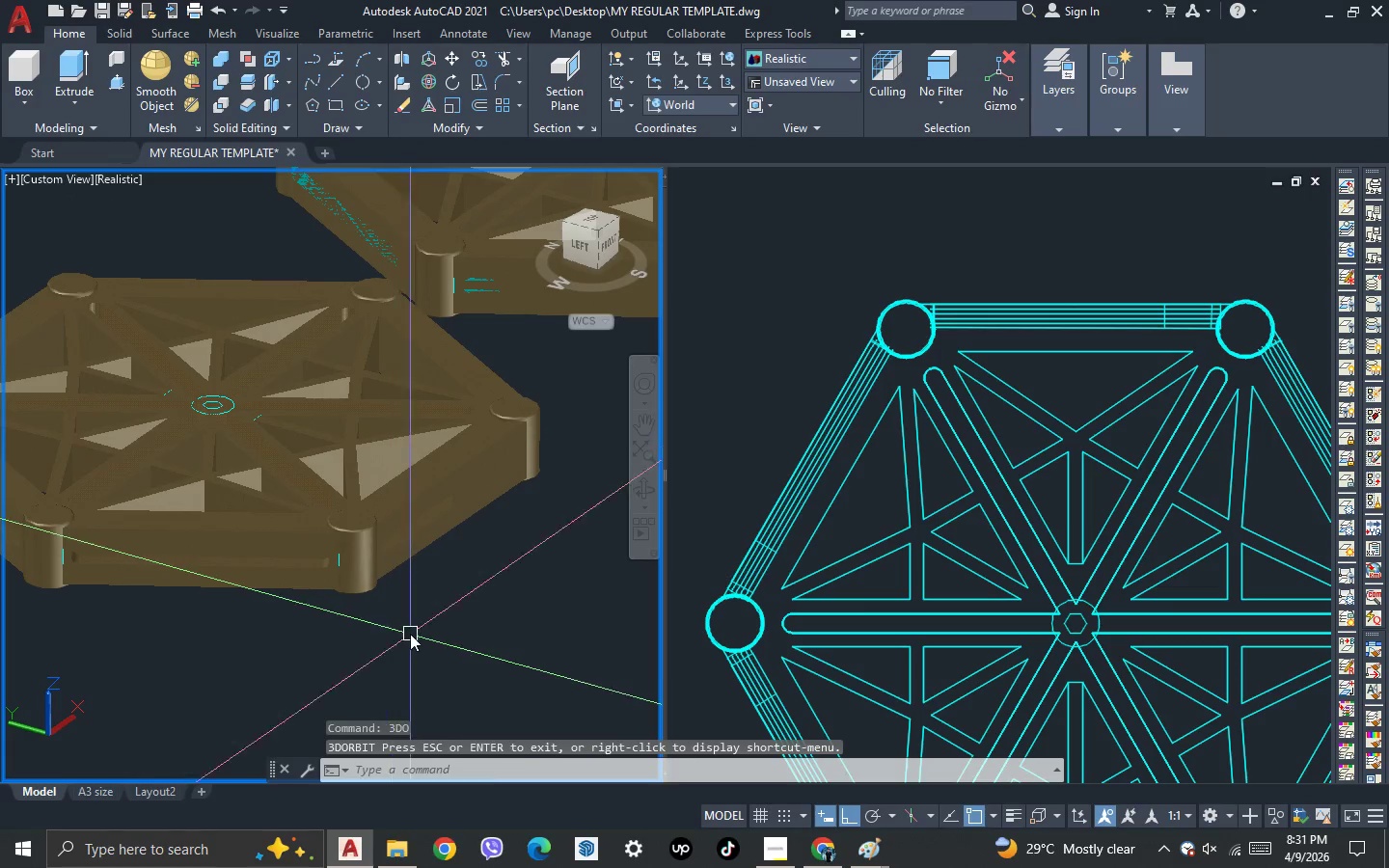 
left_click_drag(start_coordinate=[410, 634], to_coordinate=[364, 618])
 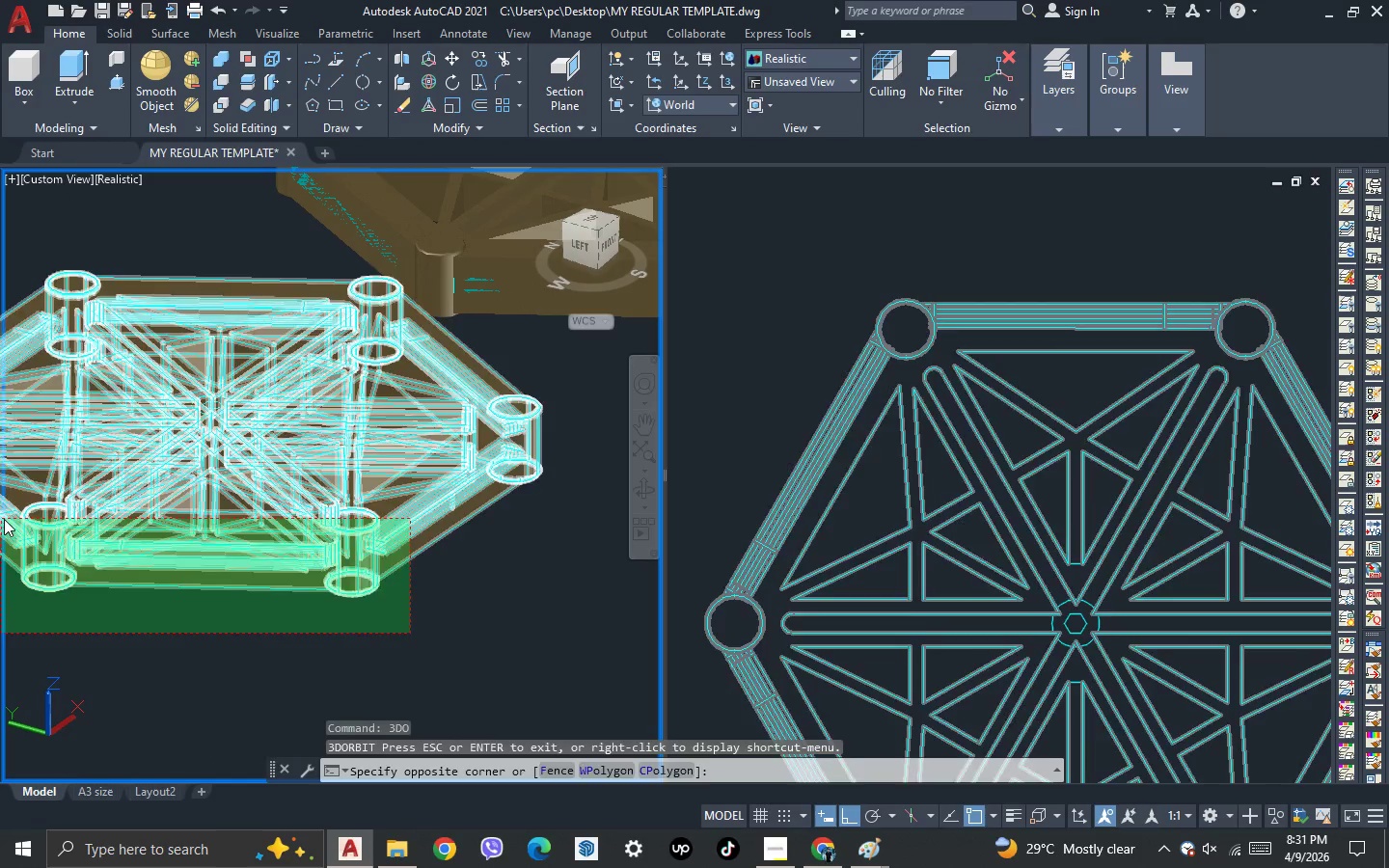 
hold_key(key=ShiftLeft, duration=0.91)
left_click([102, 588])
 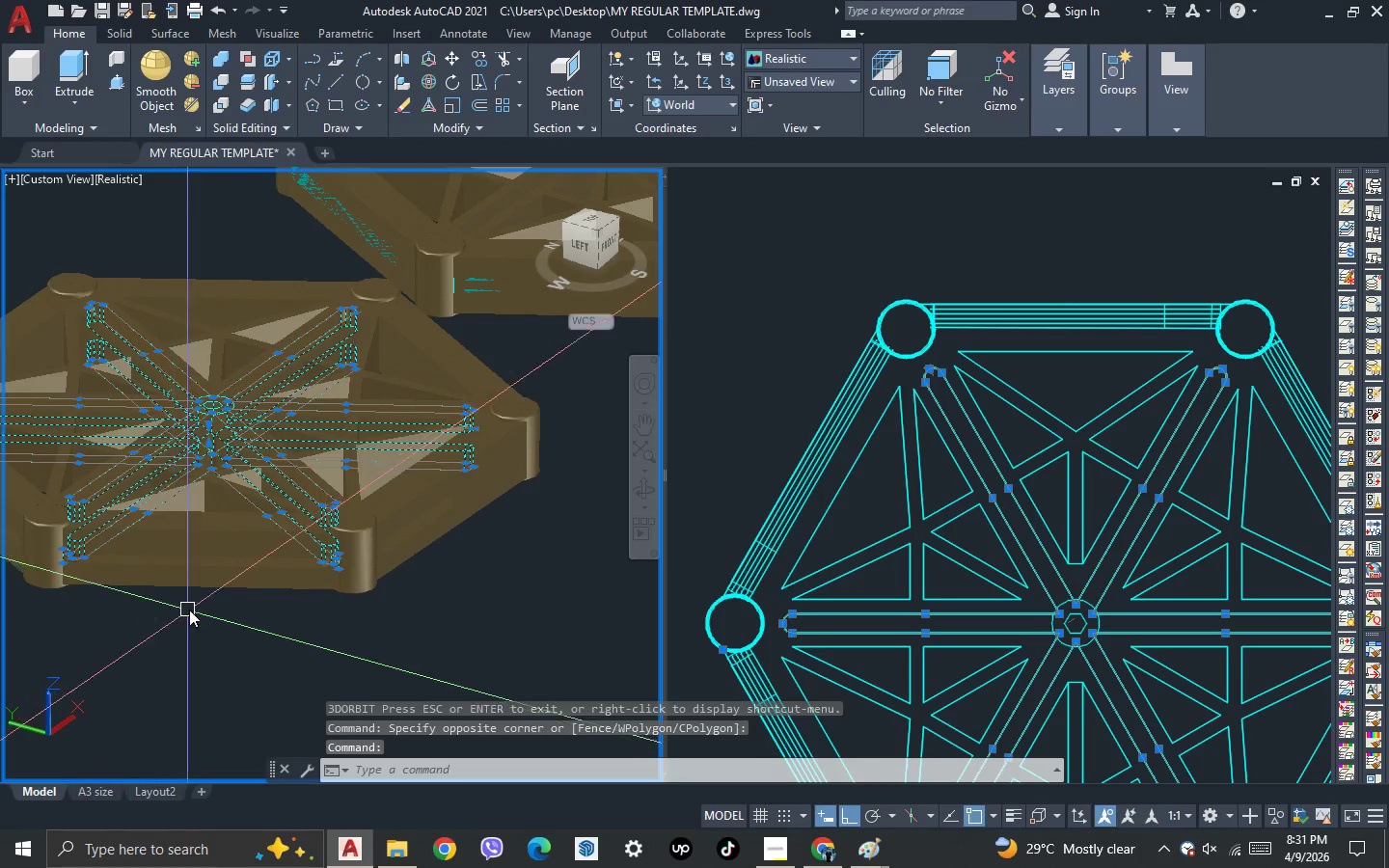 
scroll: coordinate [257, 606], scroll_direction: down, amount: 1.0
 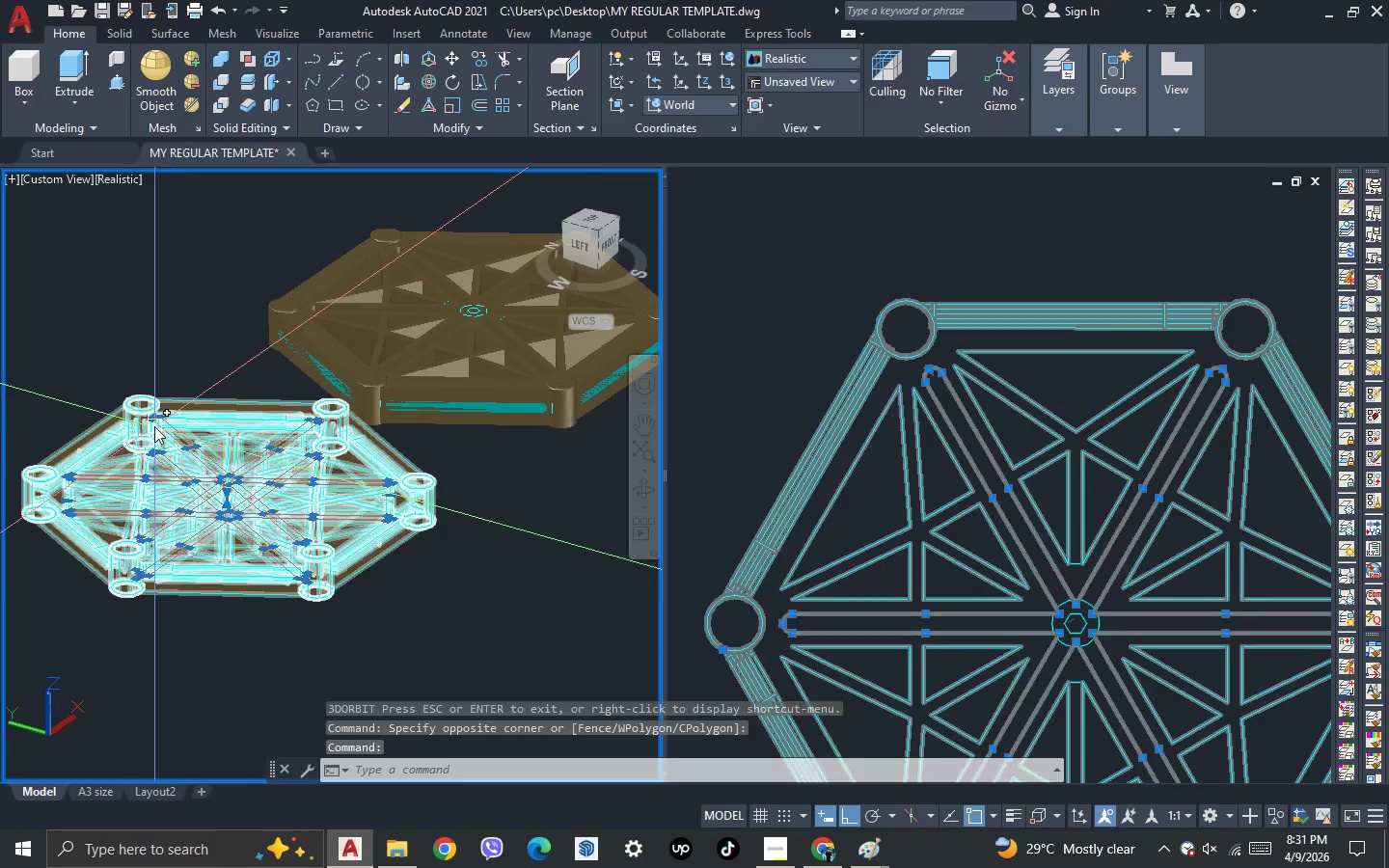 
scroll: coordinate [133, 392], scroll_direction: up, amount: 3.0
 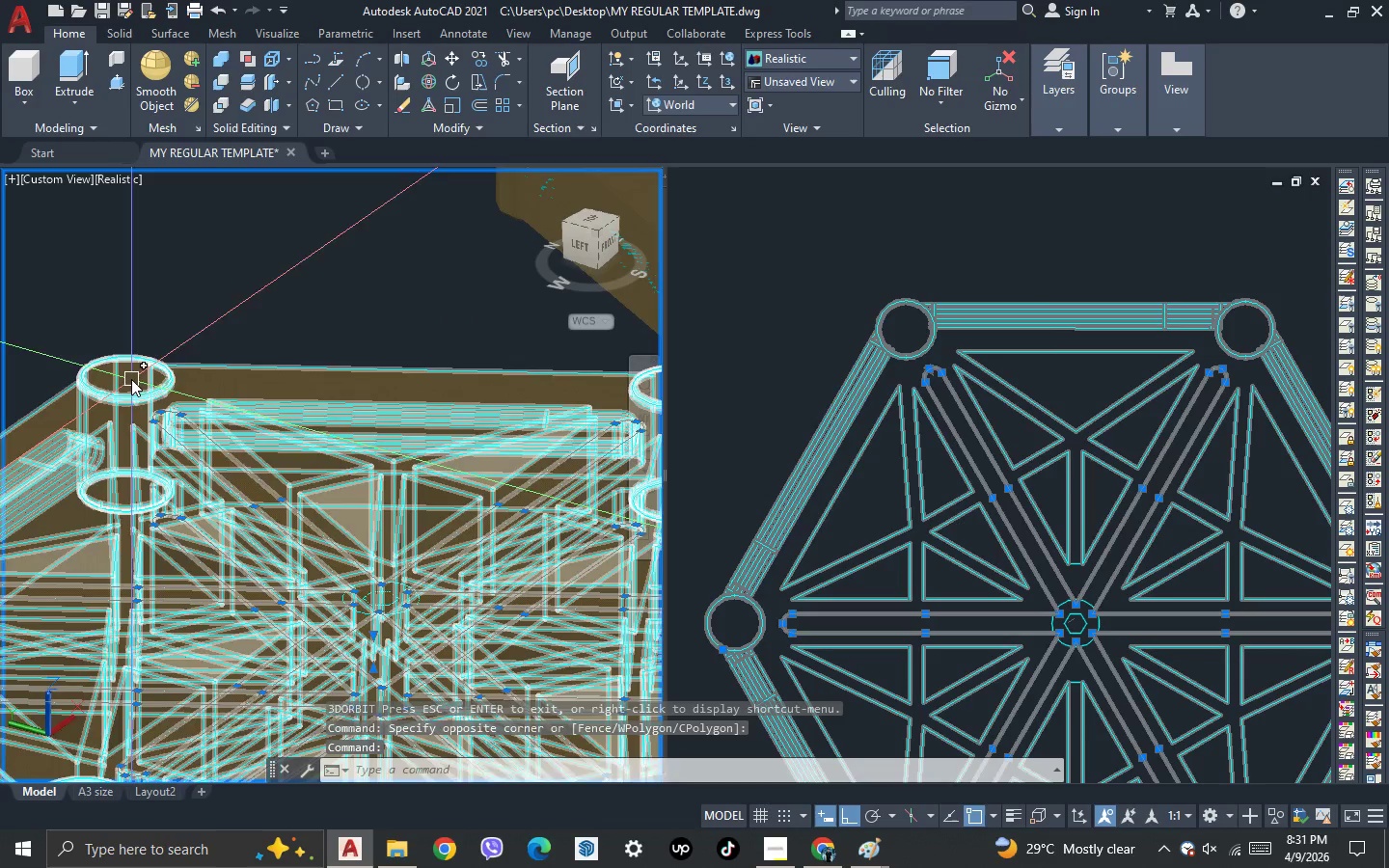 
scroll: coordinate [131, 376], scroll_direction: down, amount: 3.0
 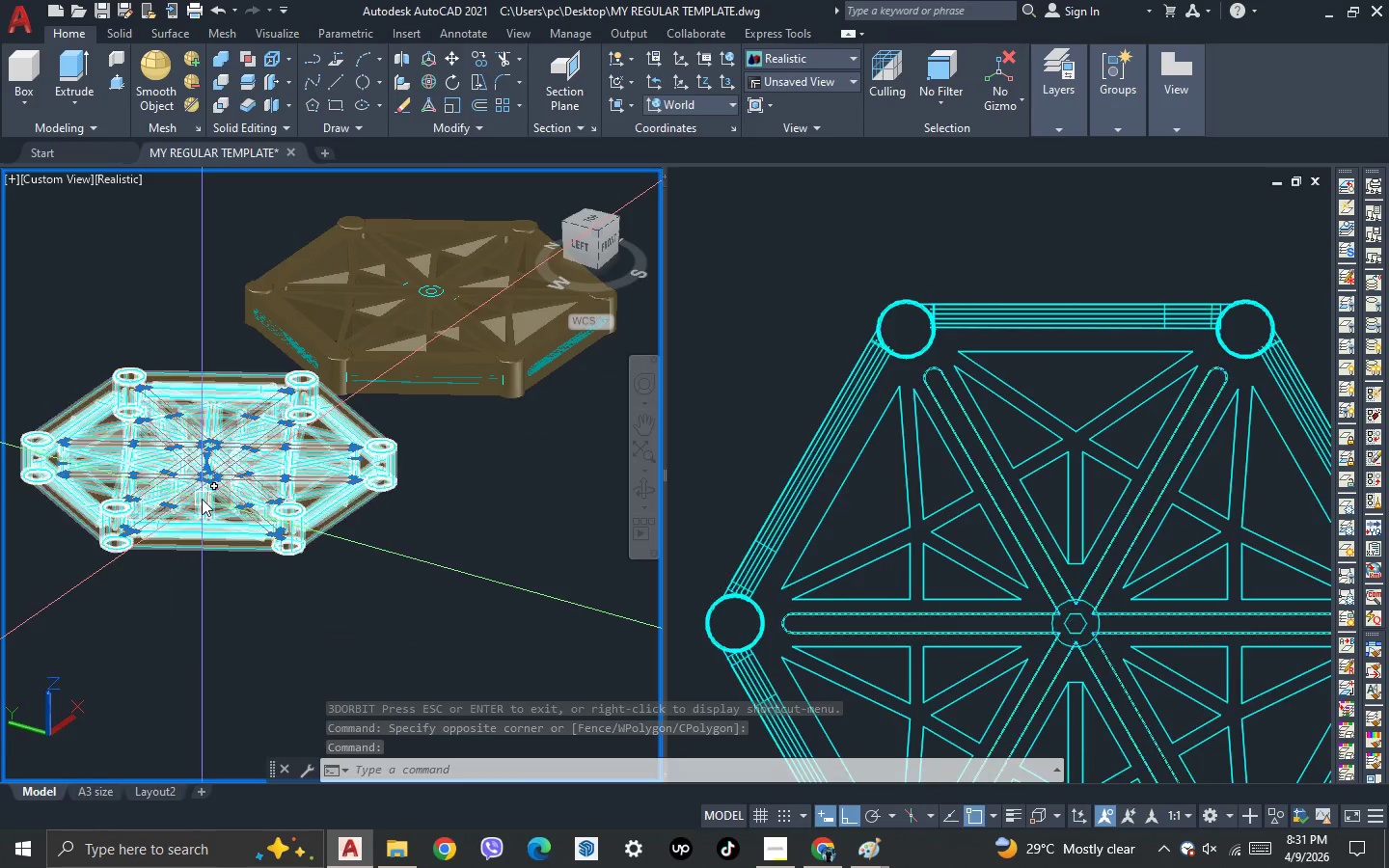 
hold_key(key=ShiftLeft, duration=1.5)
 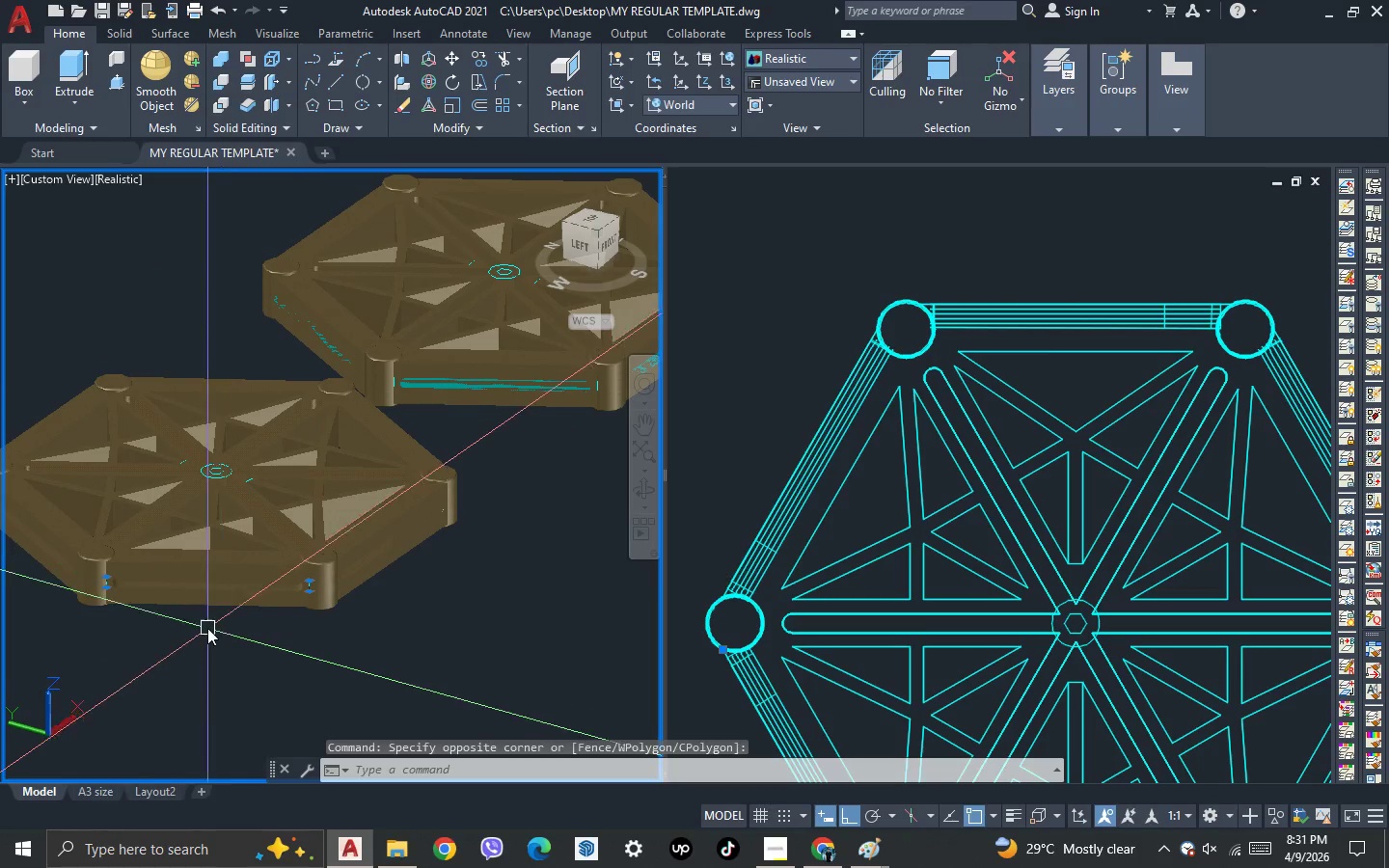 
scroll: coordinate [207, 554], scroll_direction: up, amount: 3.0
 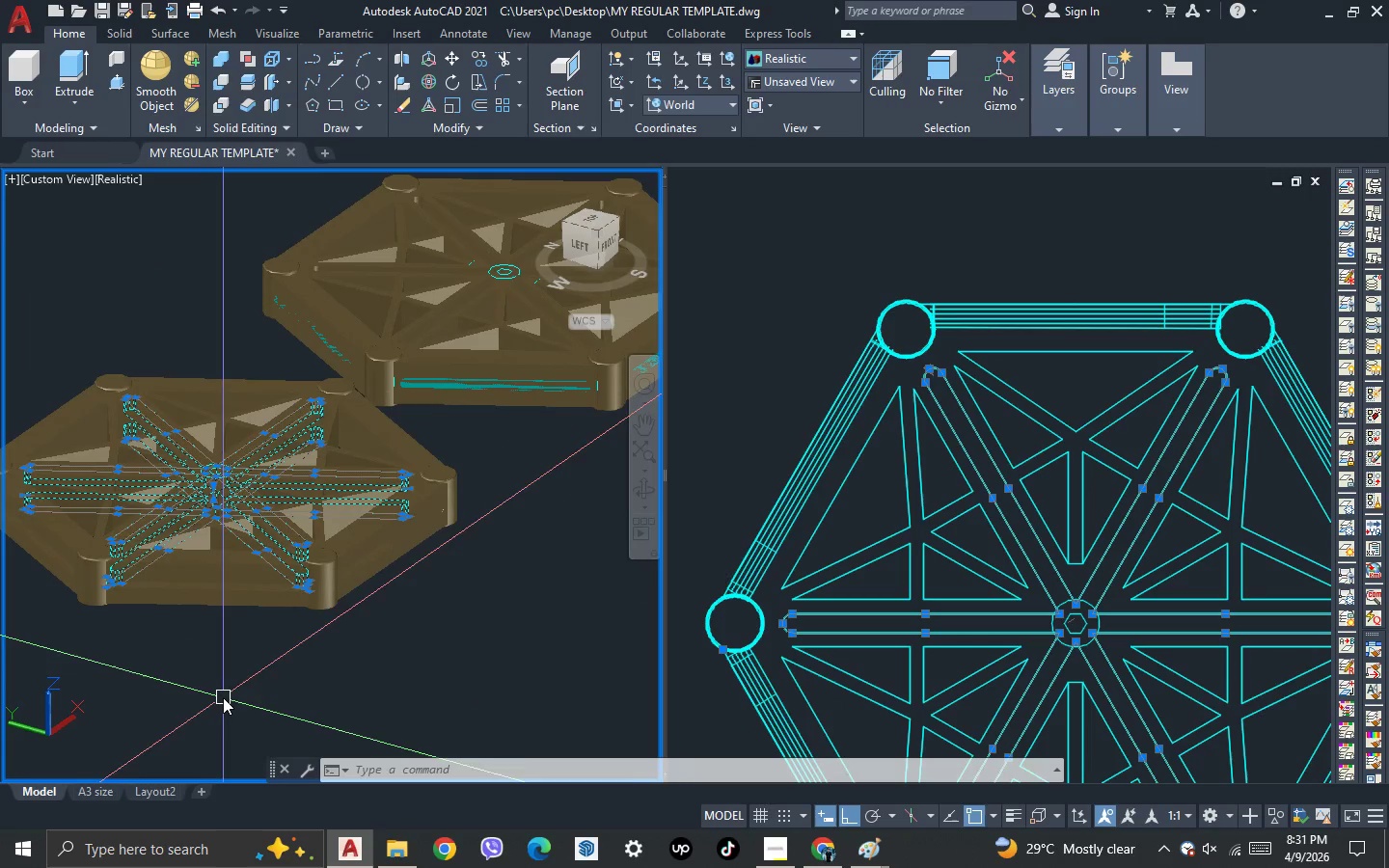 
left_click_drag(start_coordinate=[223, 697], to_coordinate=[224, 668])
 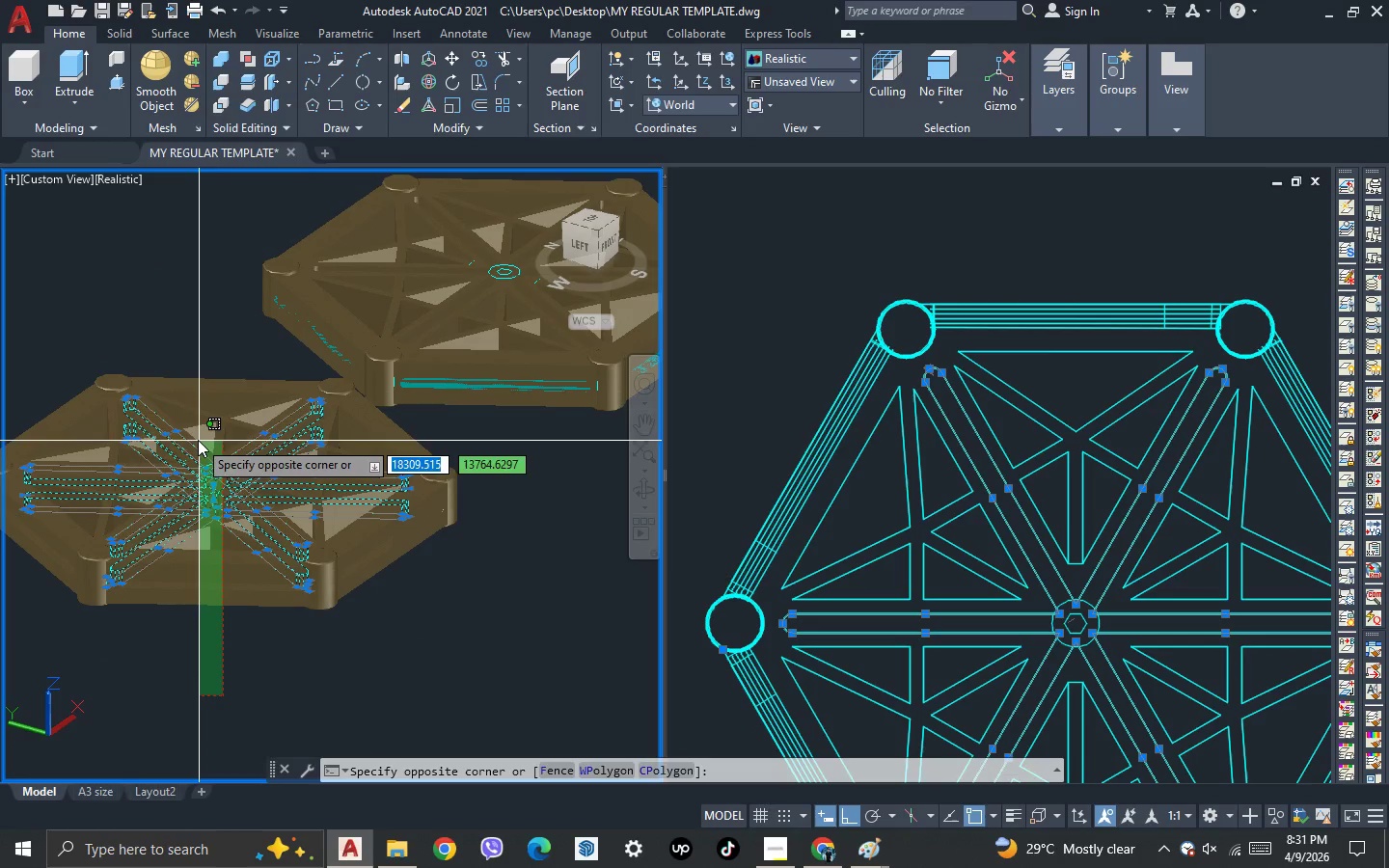 
left_click([197, 434])
 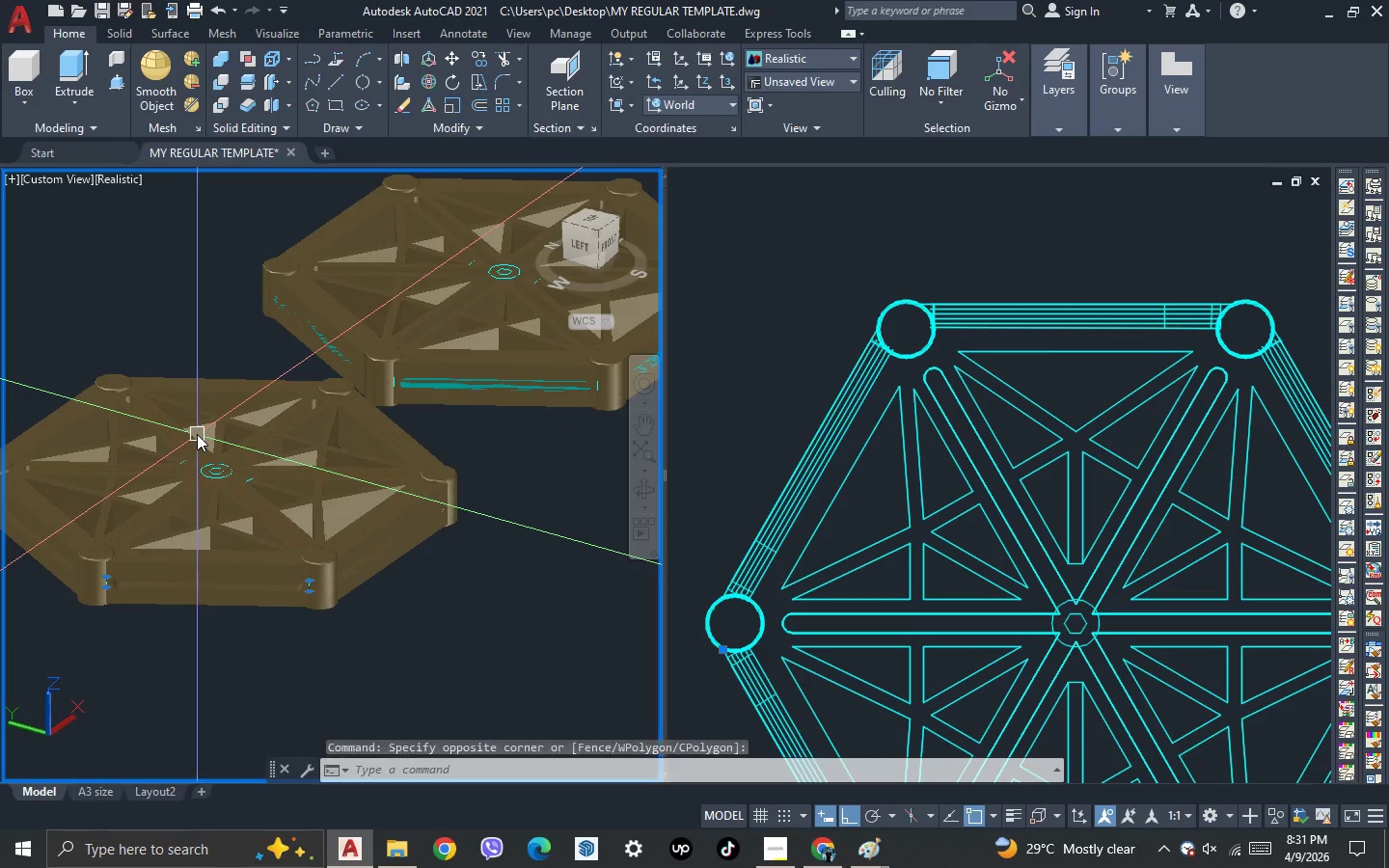 
hold_key(key=ShiftLeft, duration=0.8)
 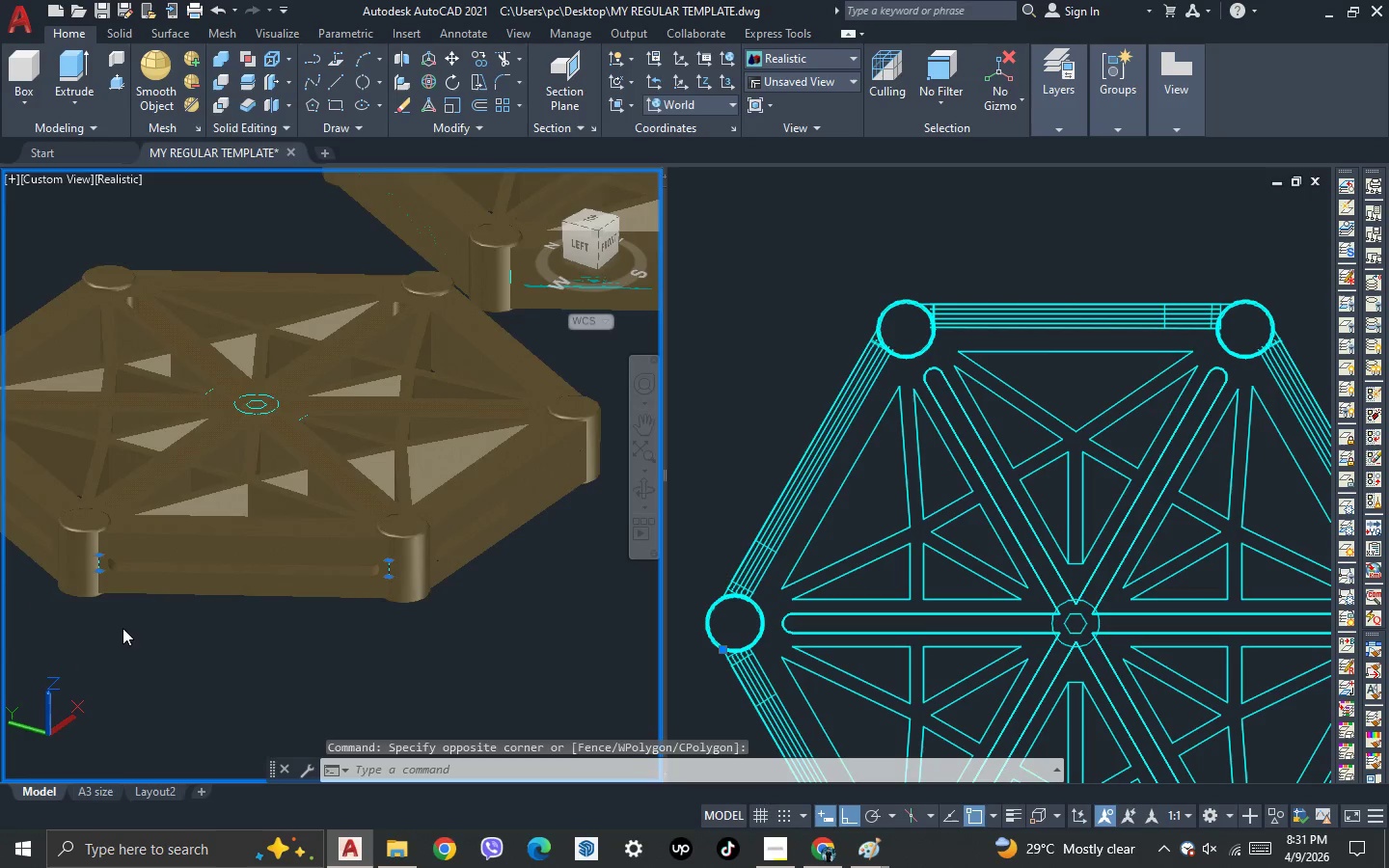 
scroll: coordinate [123, 628], scroll_direction: up, amount: 3.0
 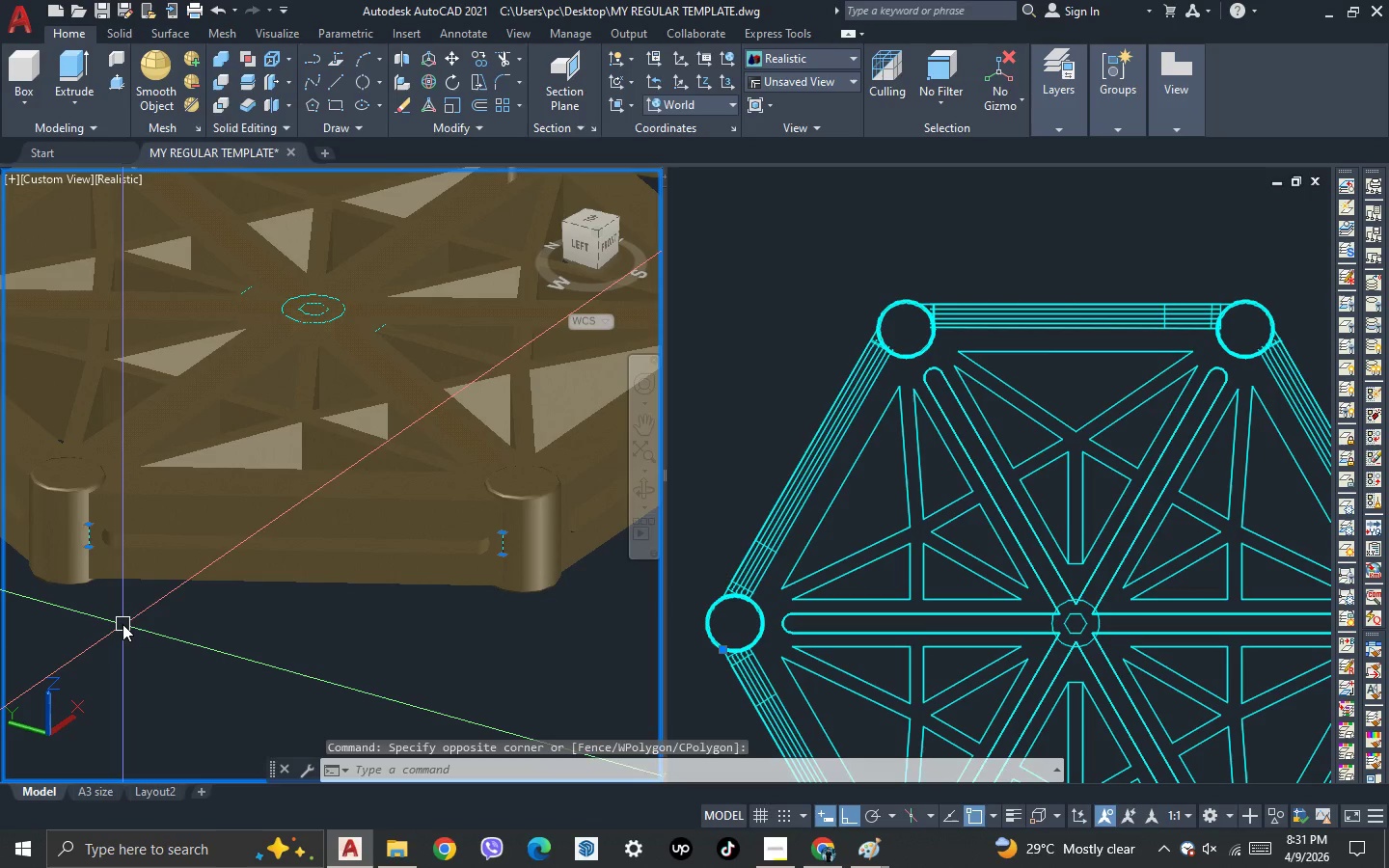 
key(Shift+Delete)
 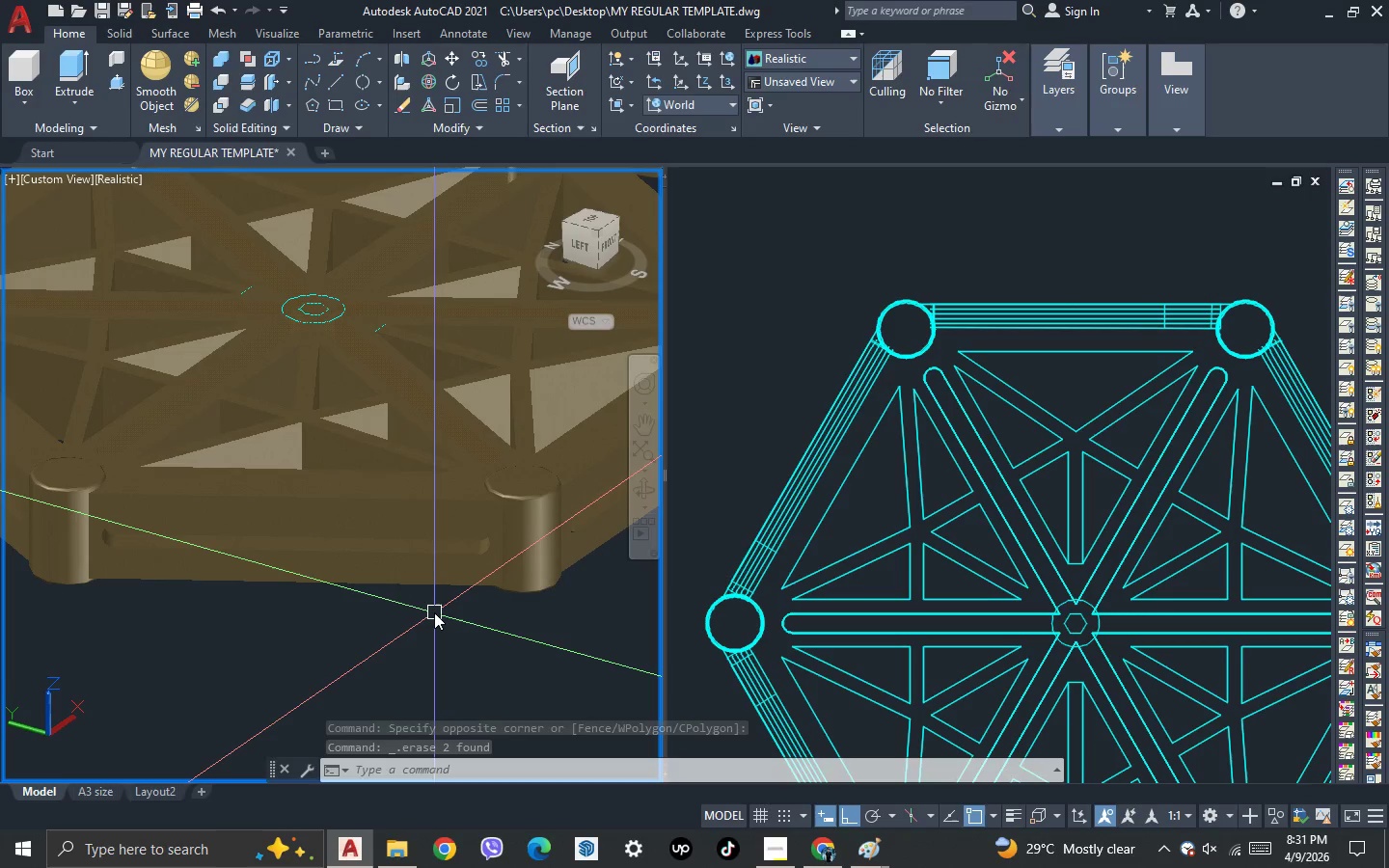 
wait(5.47)
 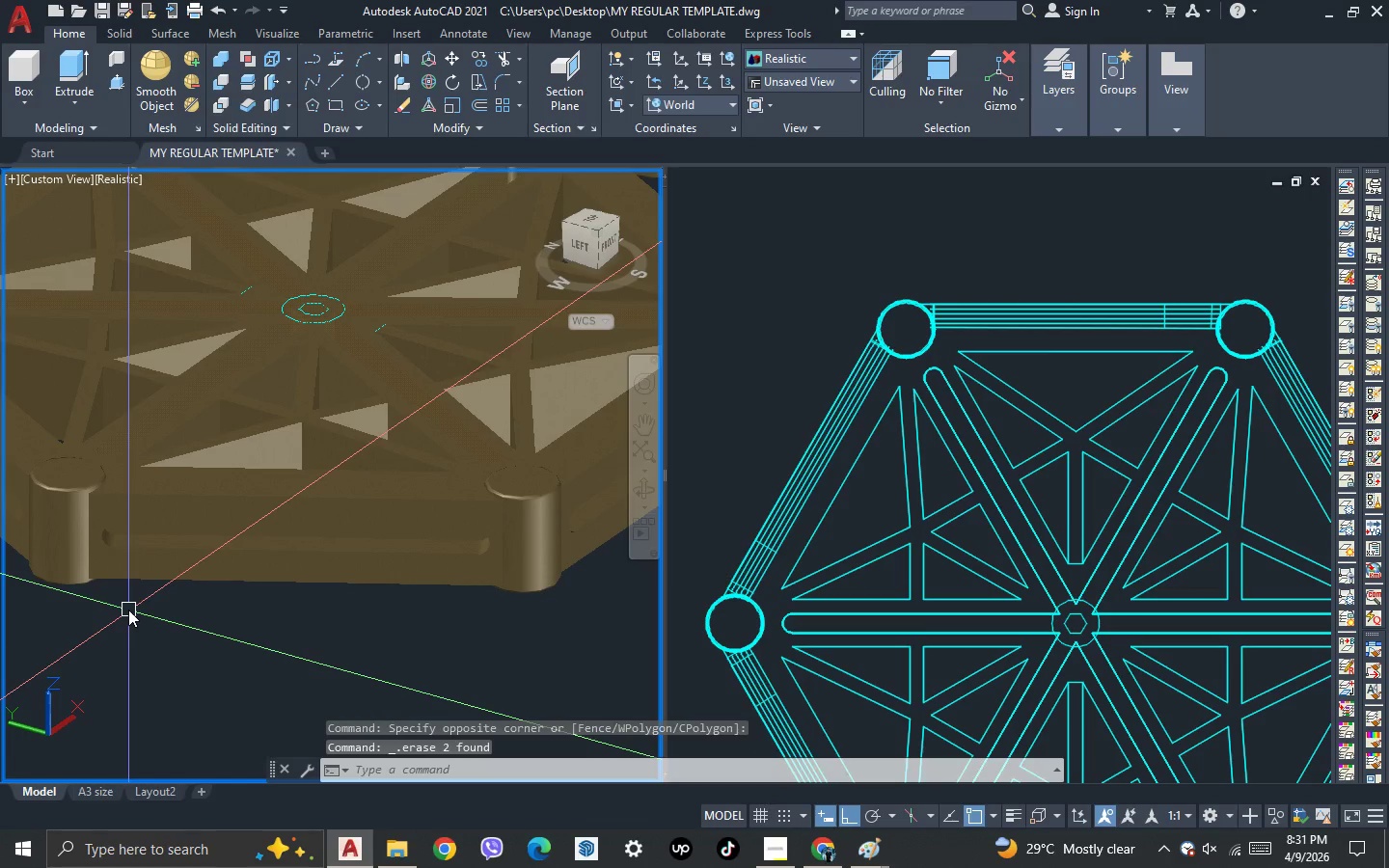 
scroll: coordinate [504, 549], scroll_direction: down, amount: 2.0
 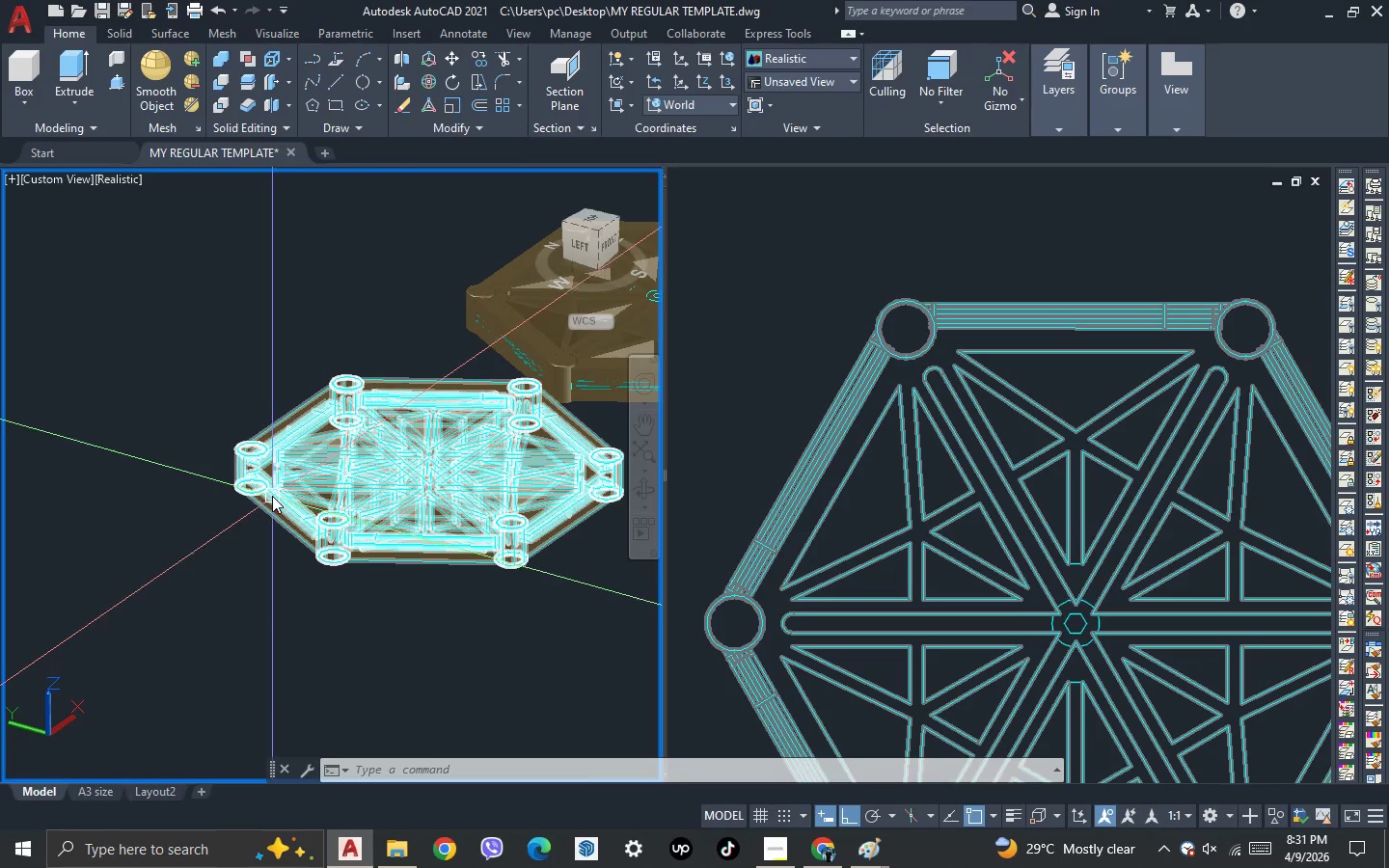 
scroll: coordinate [160, 419], scroll_direction: up, amount: 4.0
 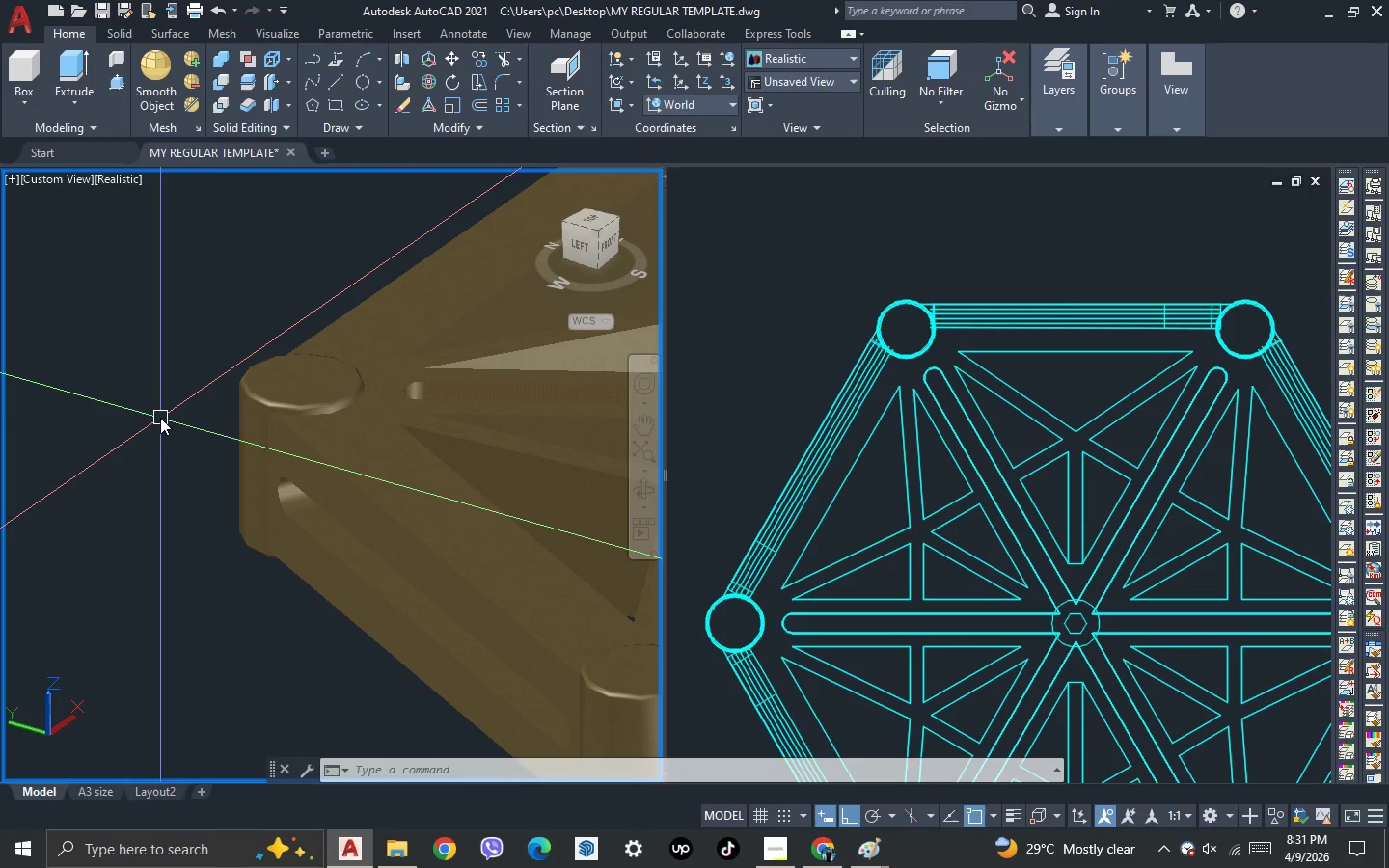 
wait(13.1)
 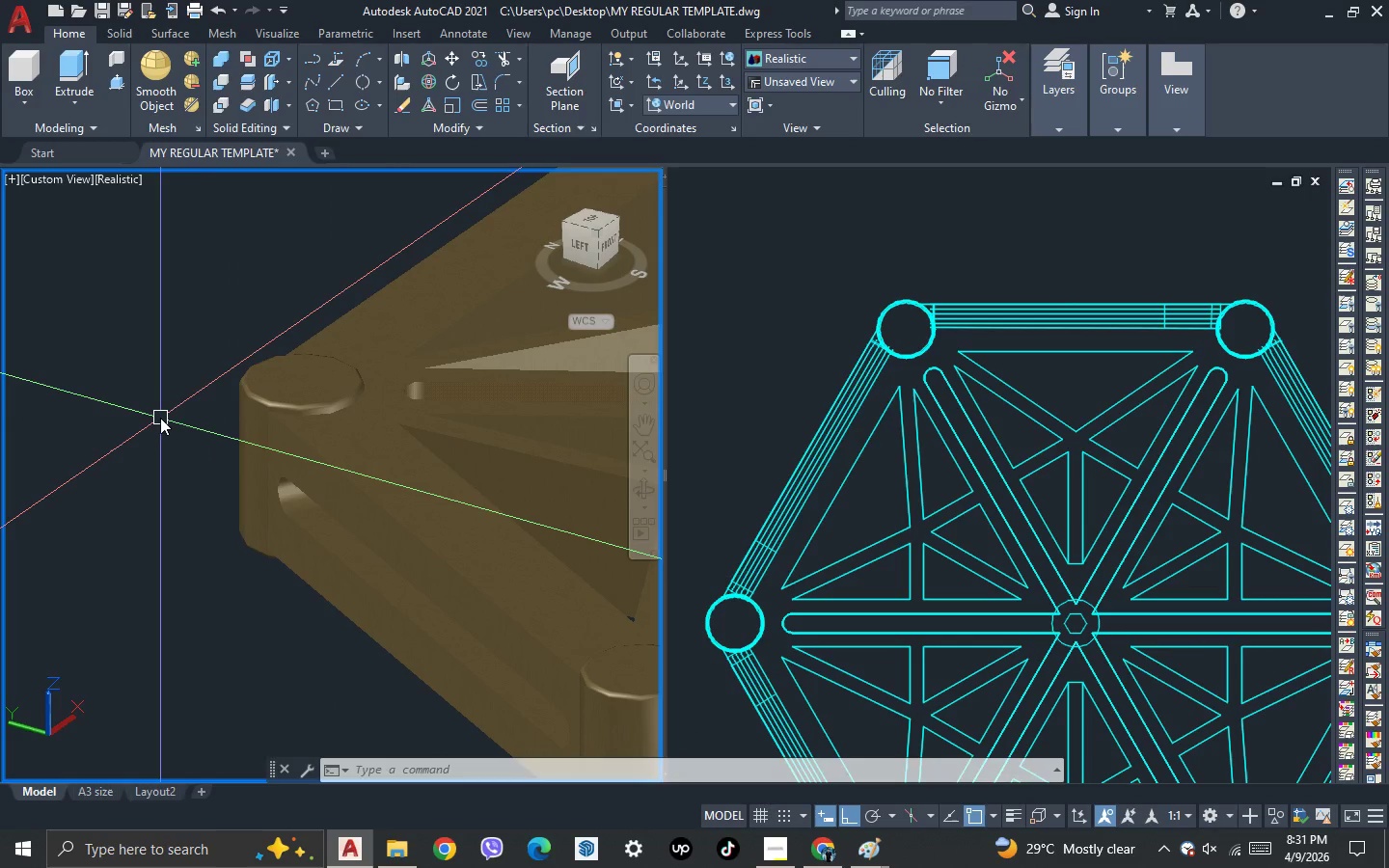 
scroll: coordinate [201, 412], scroll_direction: down, amount: 3.0
 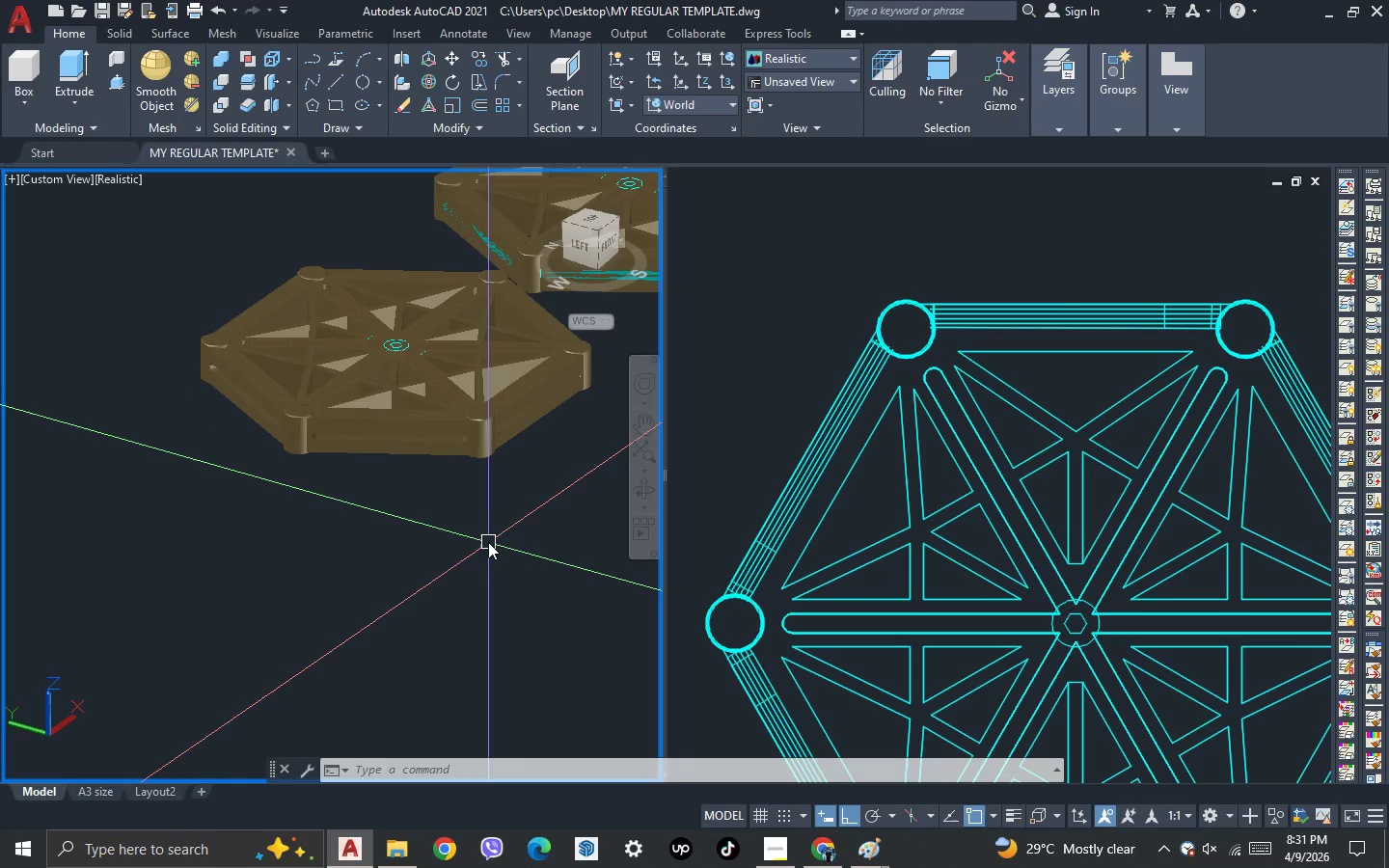 
left_click([486, 543])
 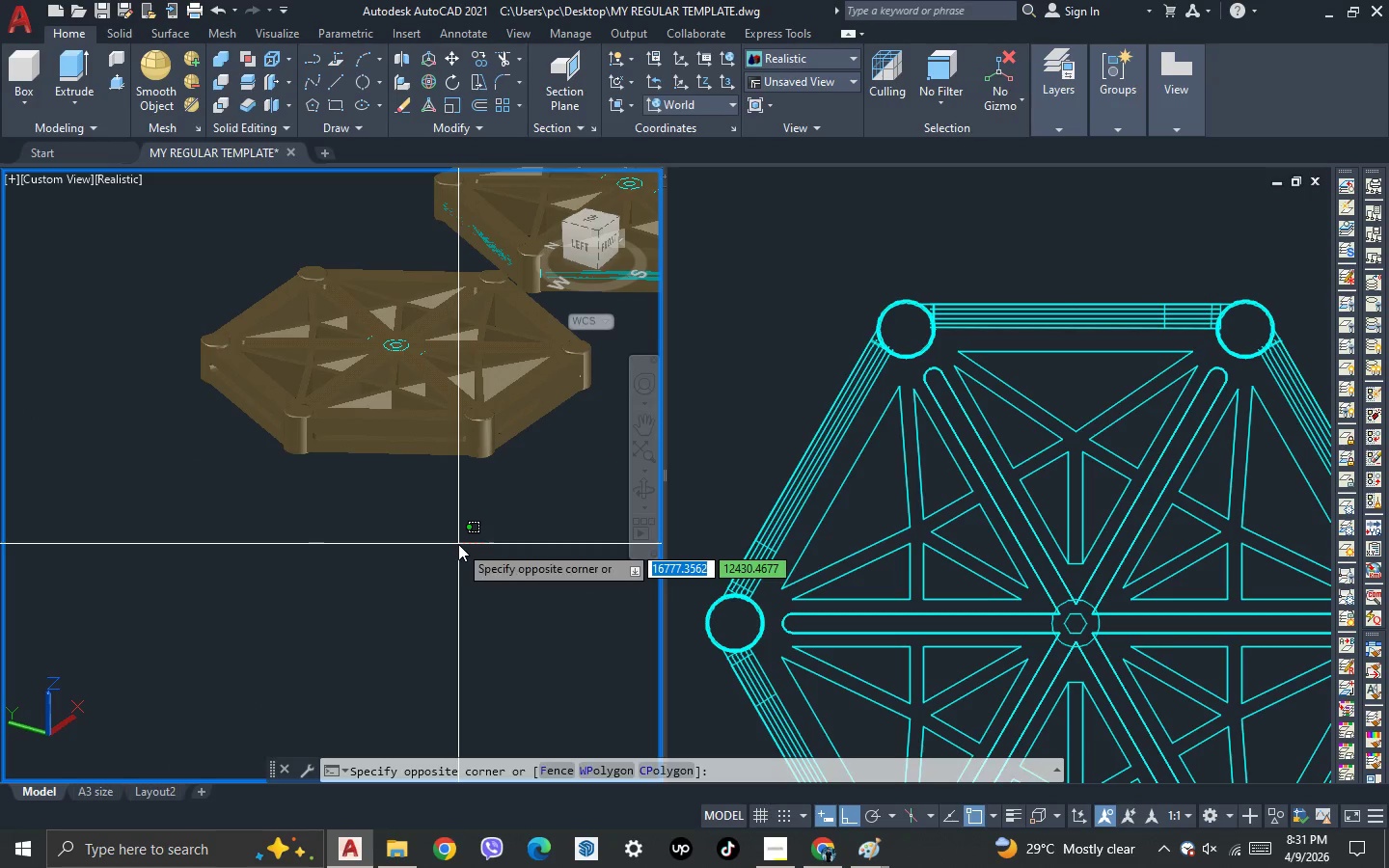 
left_click([458, 544])
 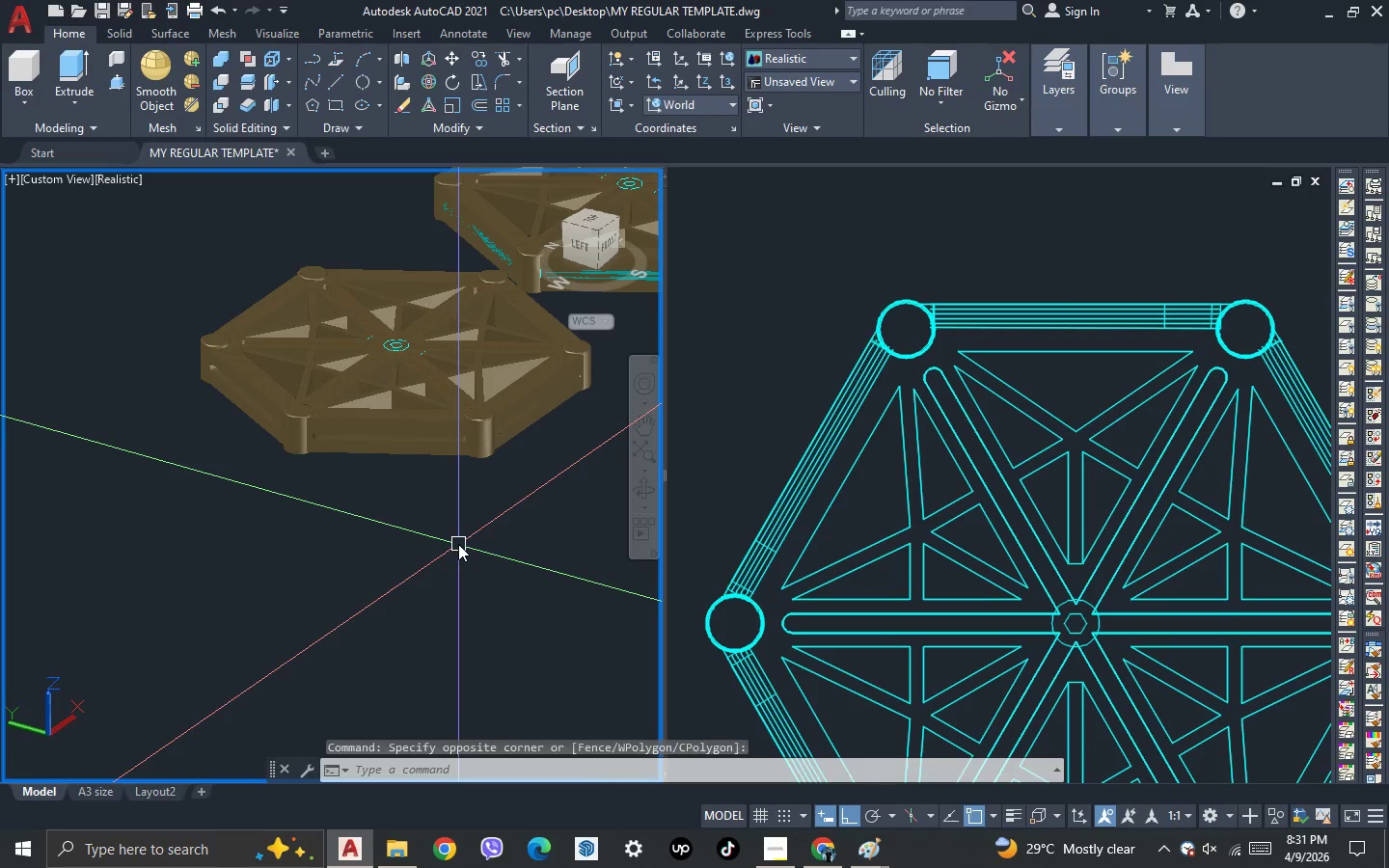 
key(Escape)
 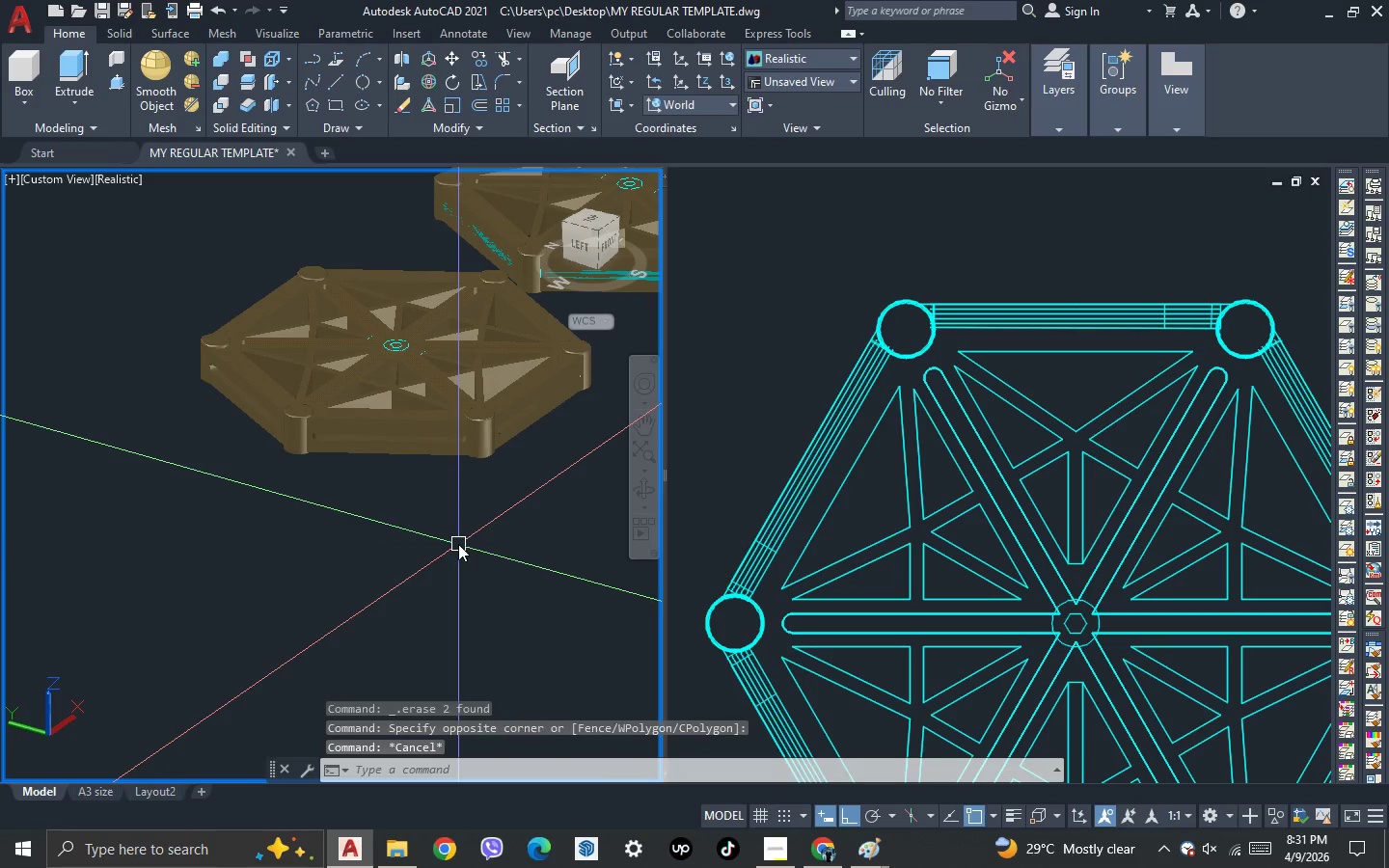 
key(Escape)
 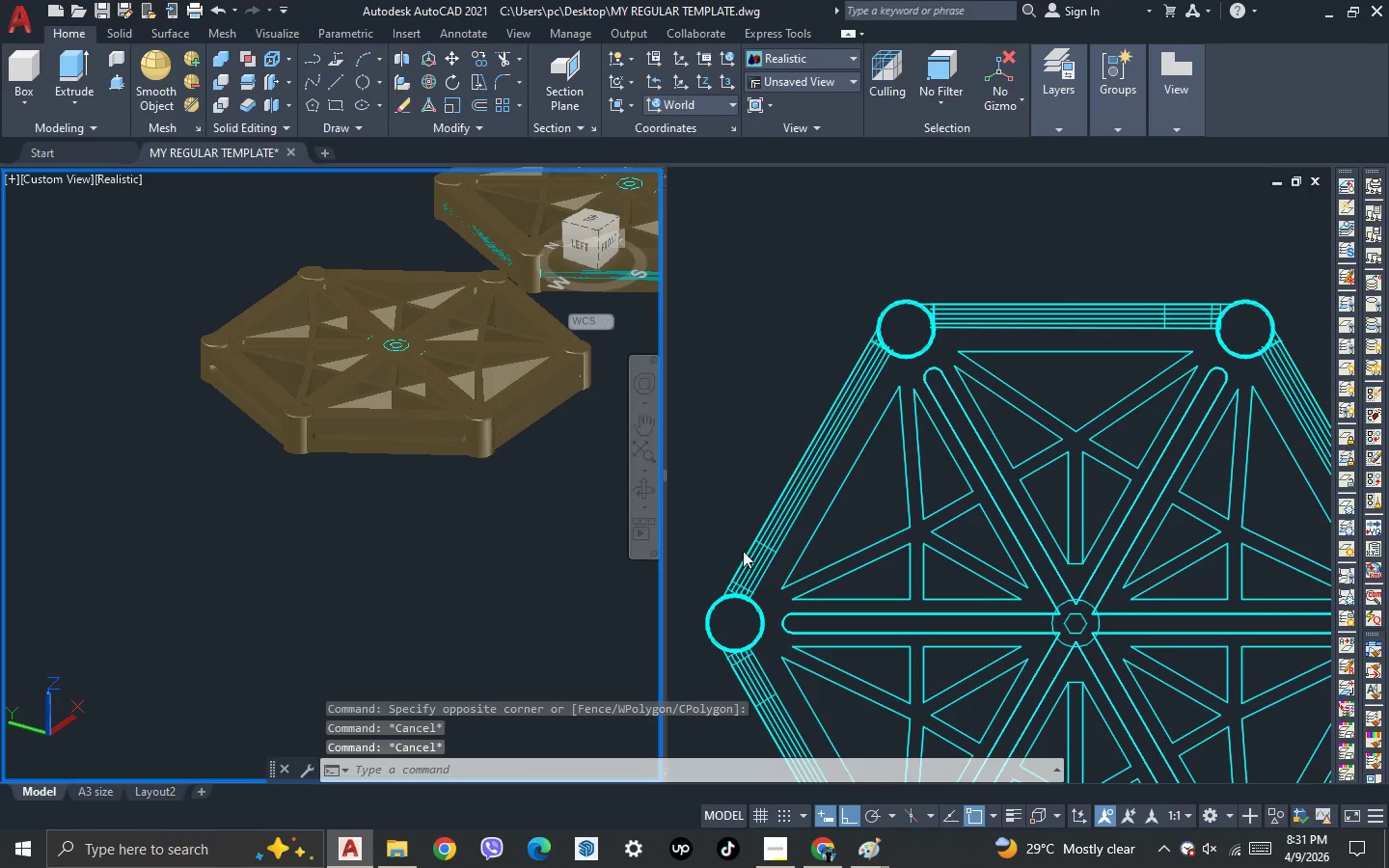 
left_click([774, 547])
 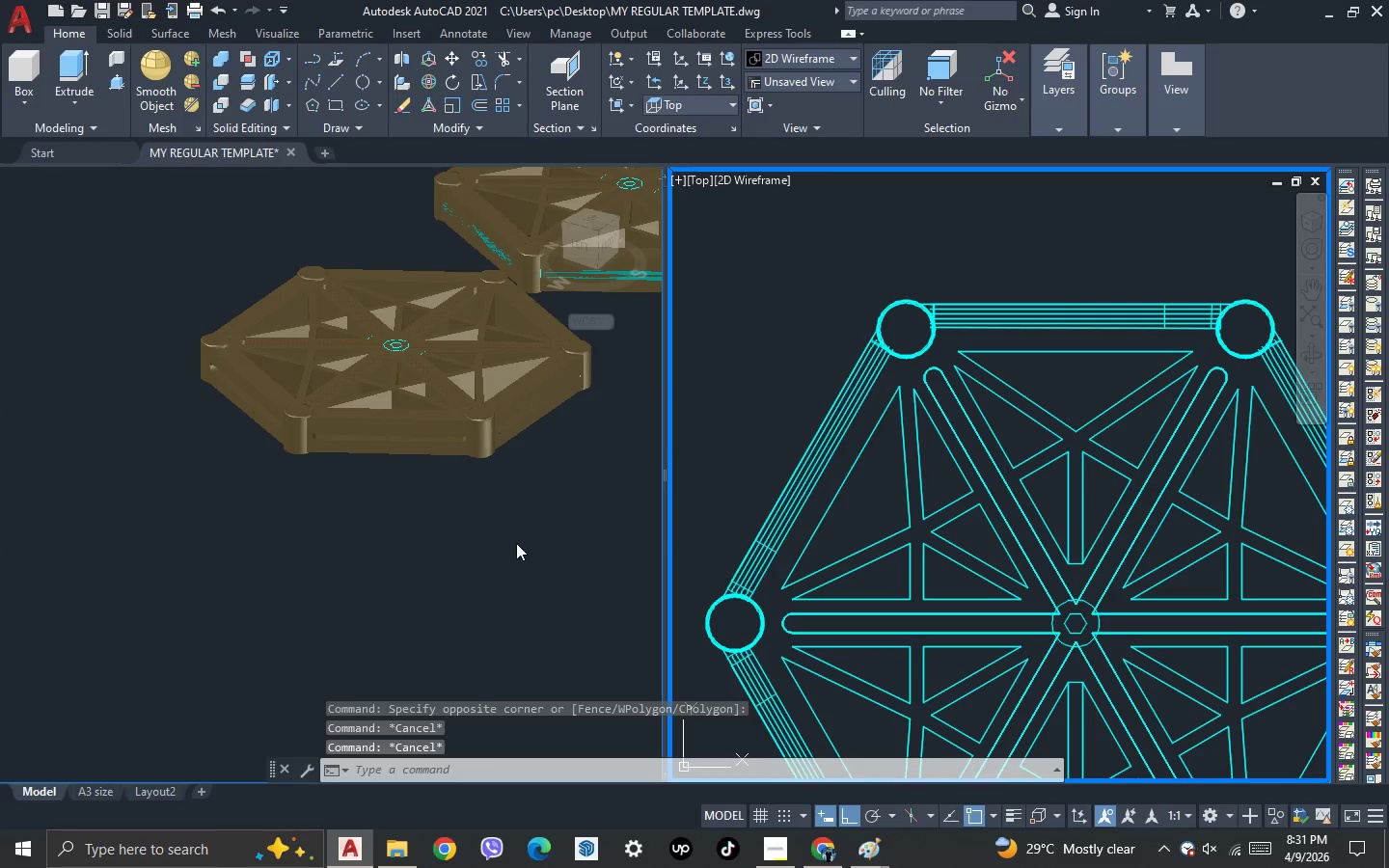 
left_click([469, 544])
 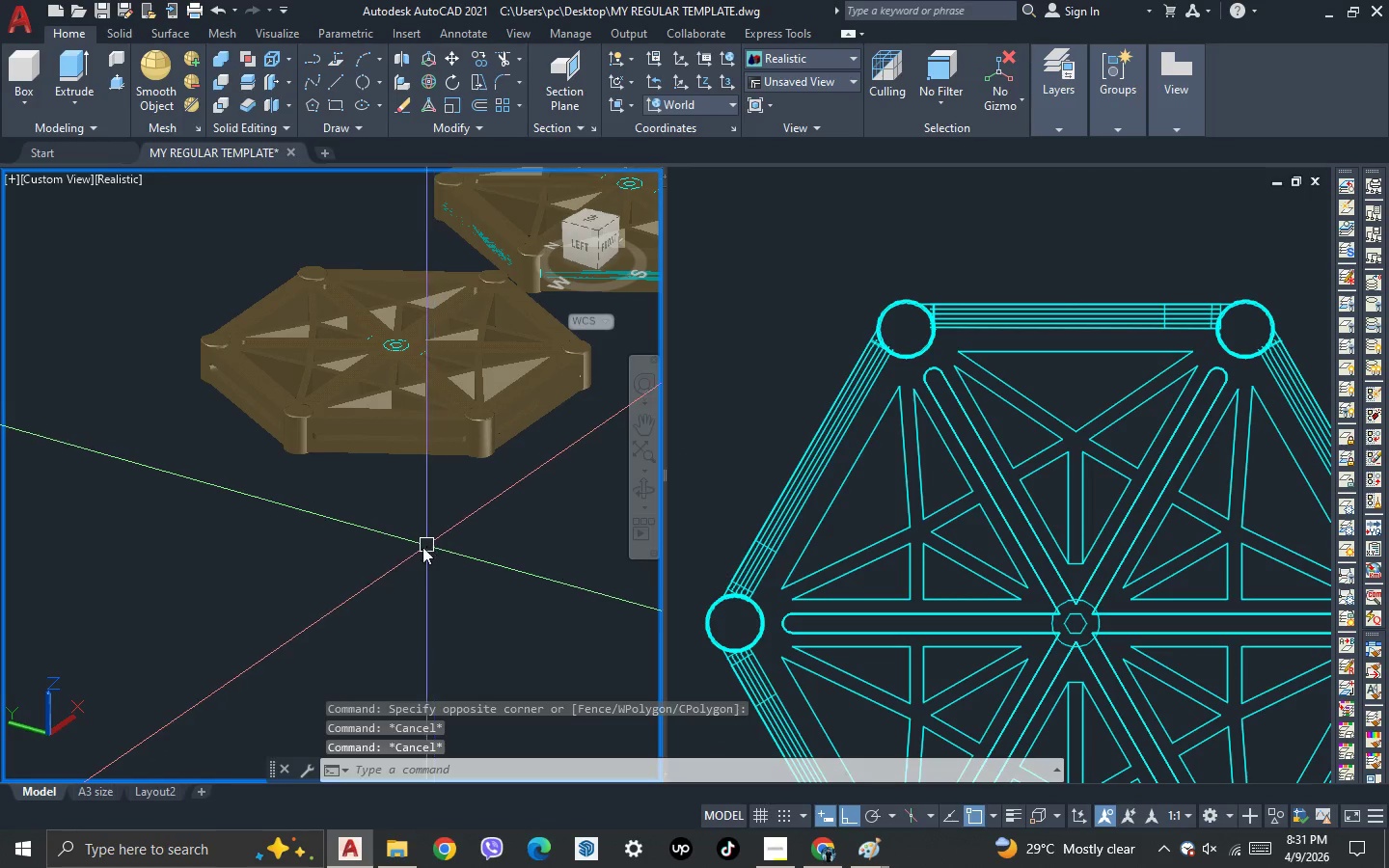 
key(3)
 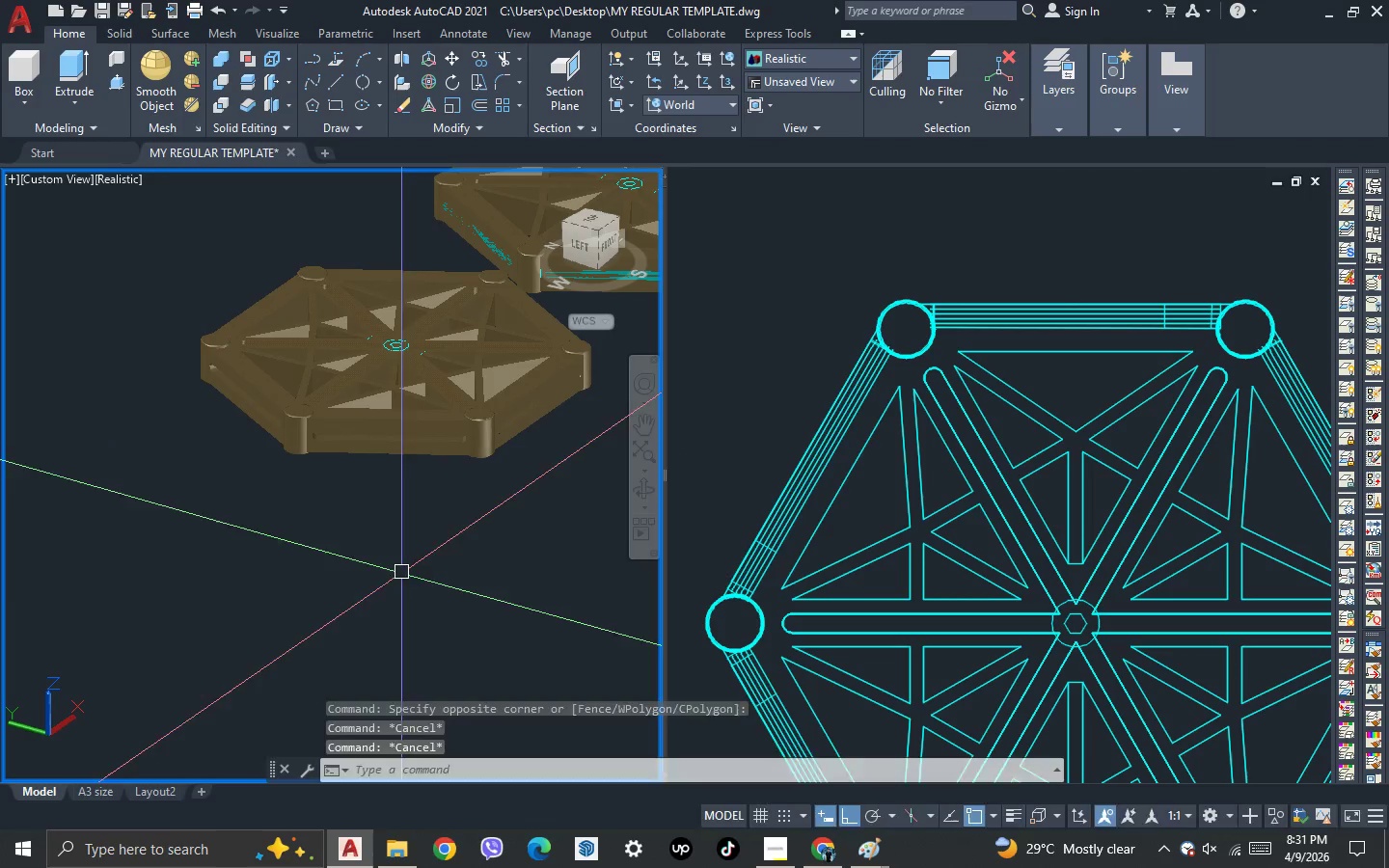 
key(Space)
 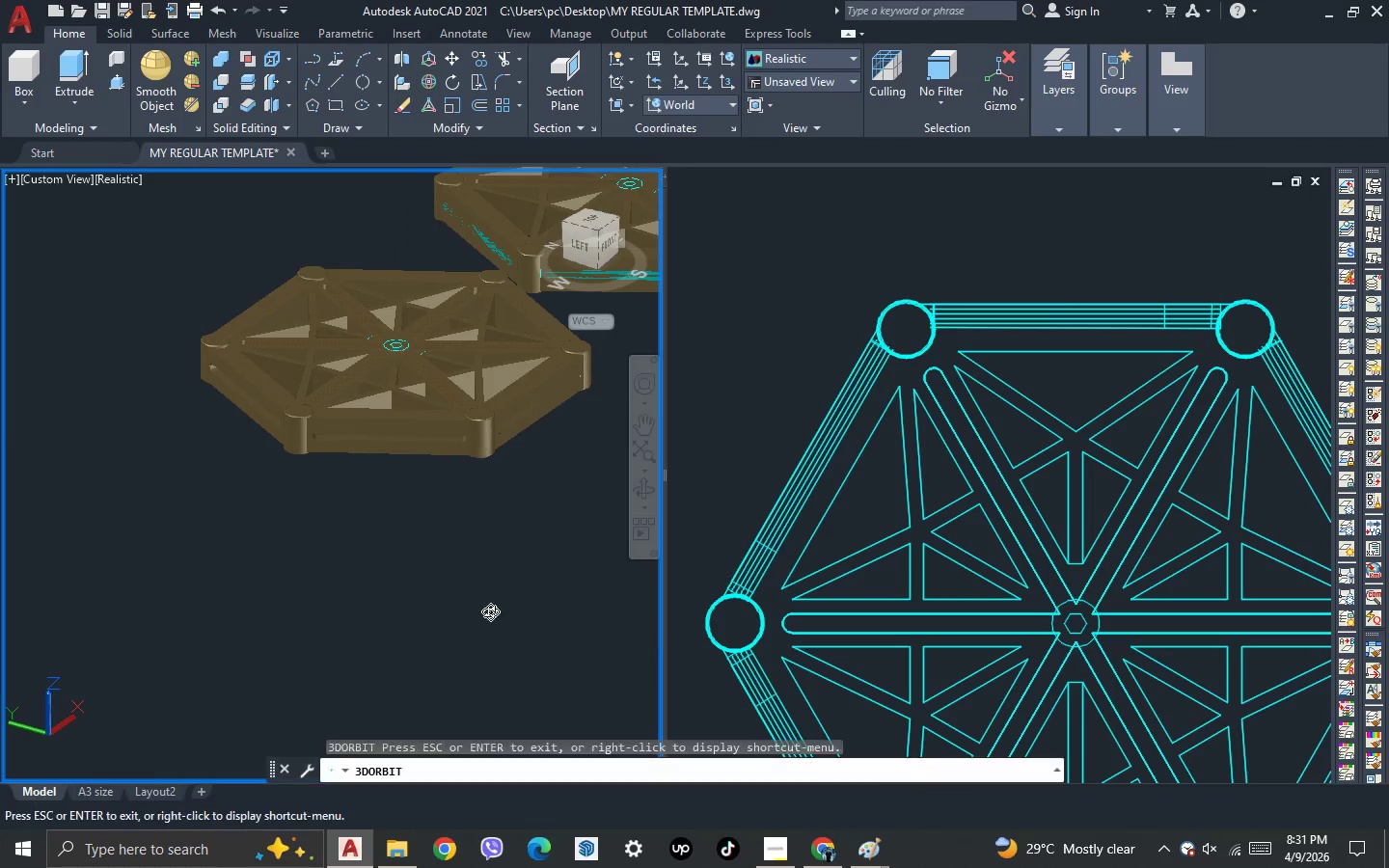 
left_click_drag(start_coordinate=[501, 600], to_coordinate=[420, 643])
 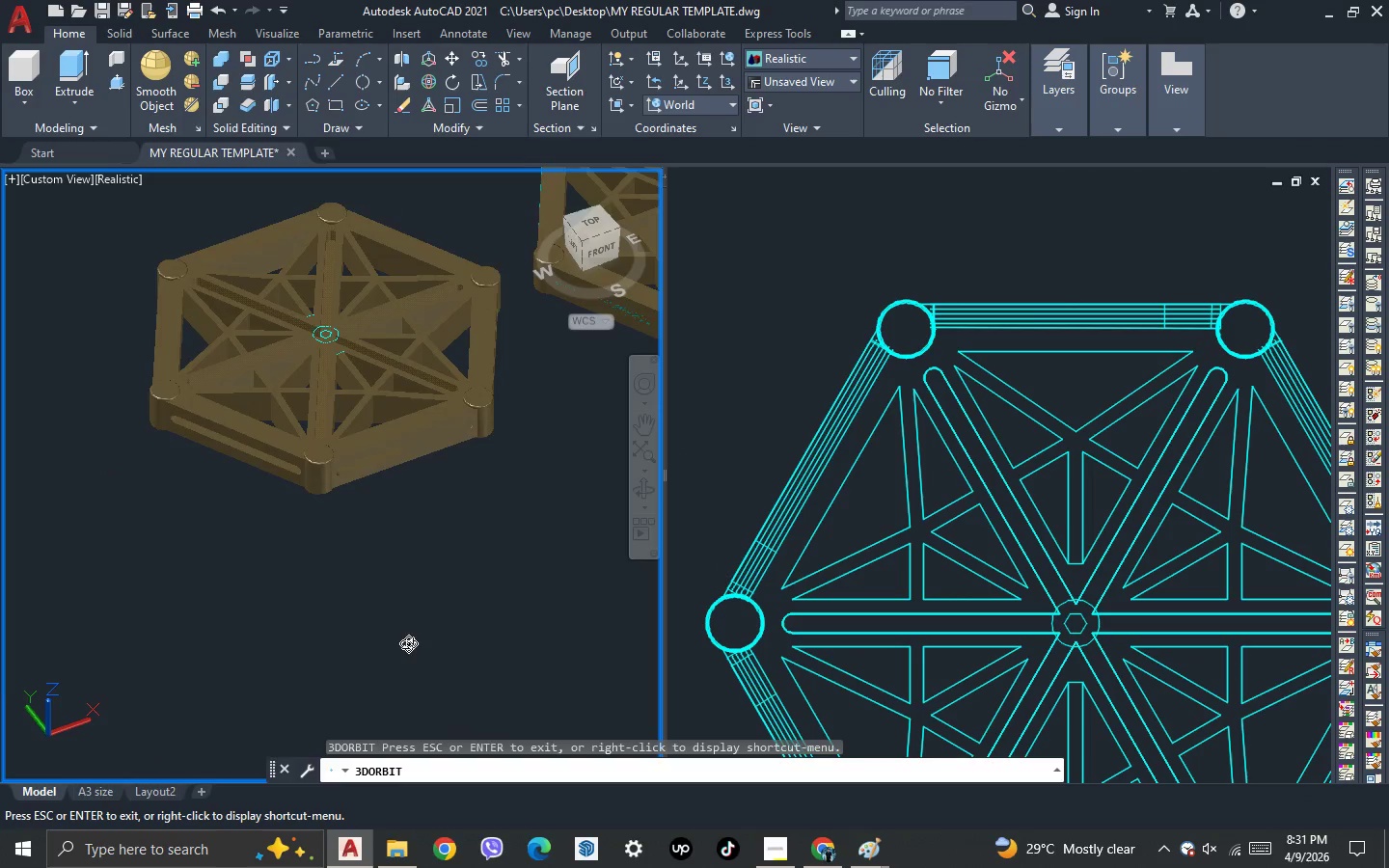 
left_click_drag(start_coordinate=[409, 643], to_coordinate=[517, 581])
 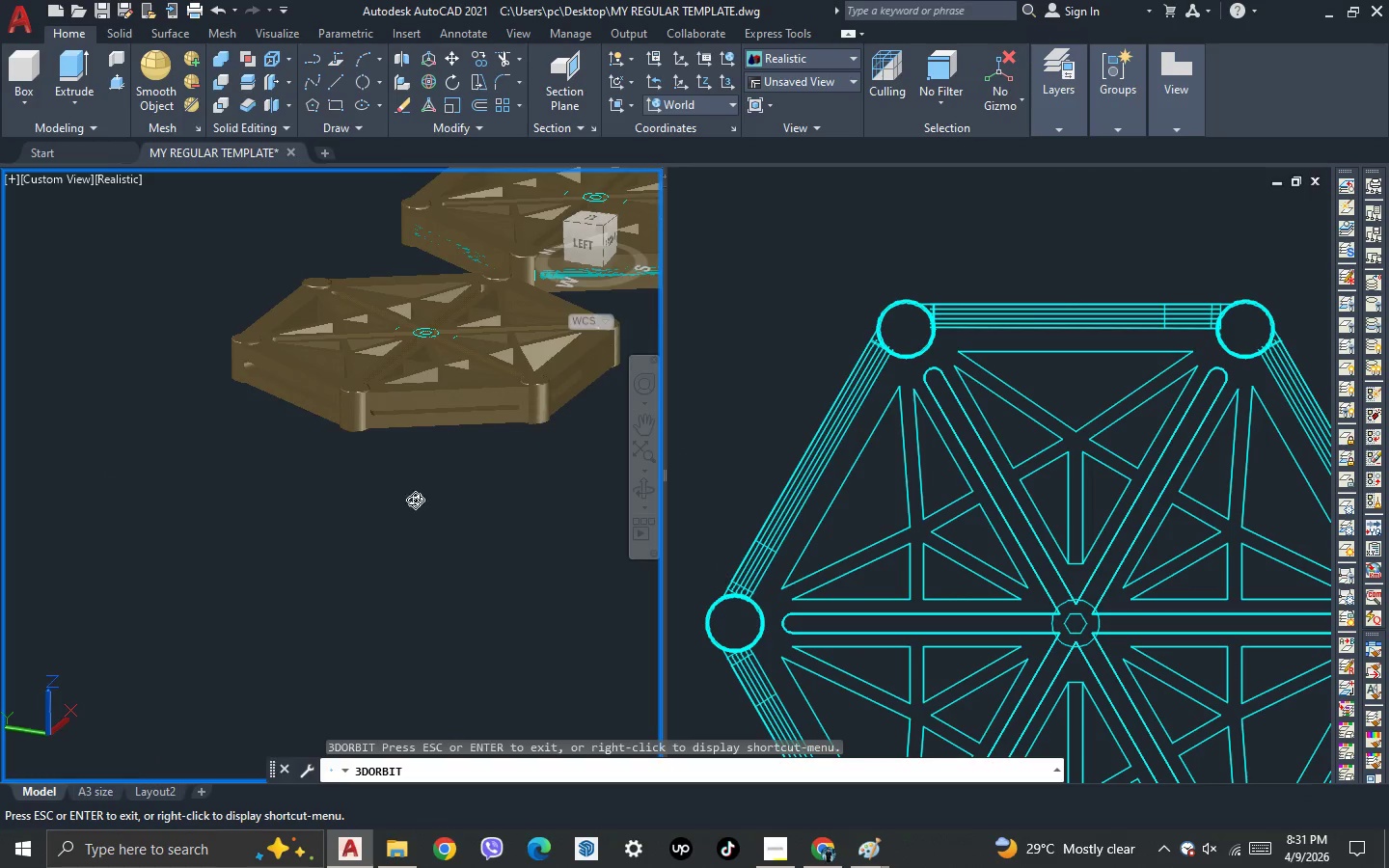 
left_click_drag(start_coordinate=[528, 569], to_coordinate=[611, 575])
 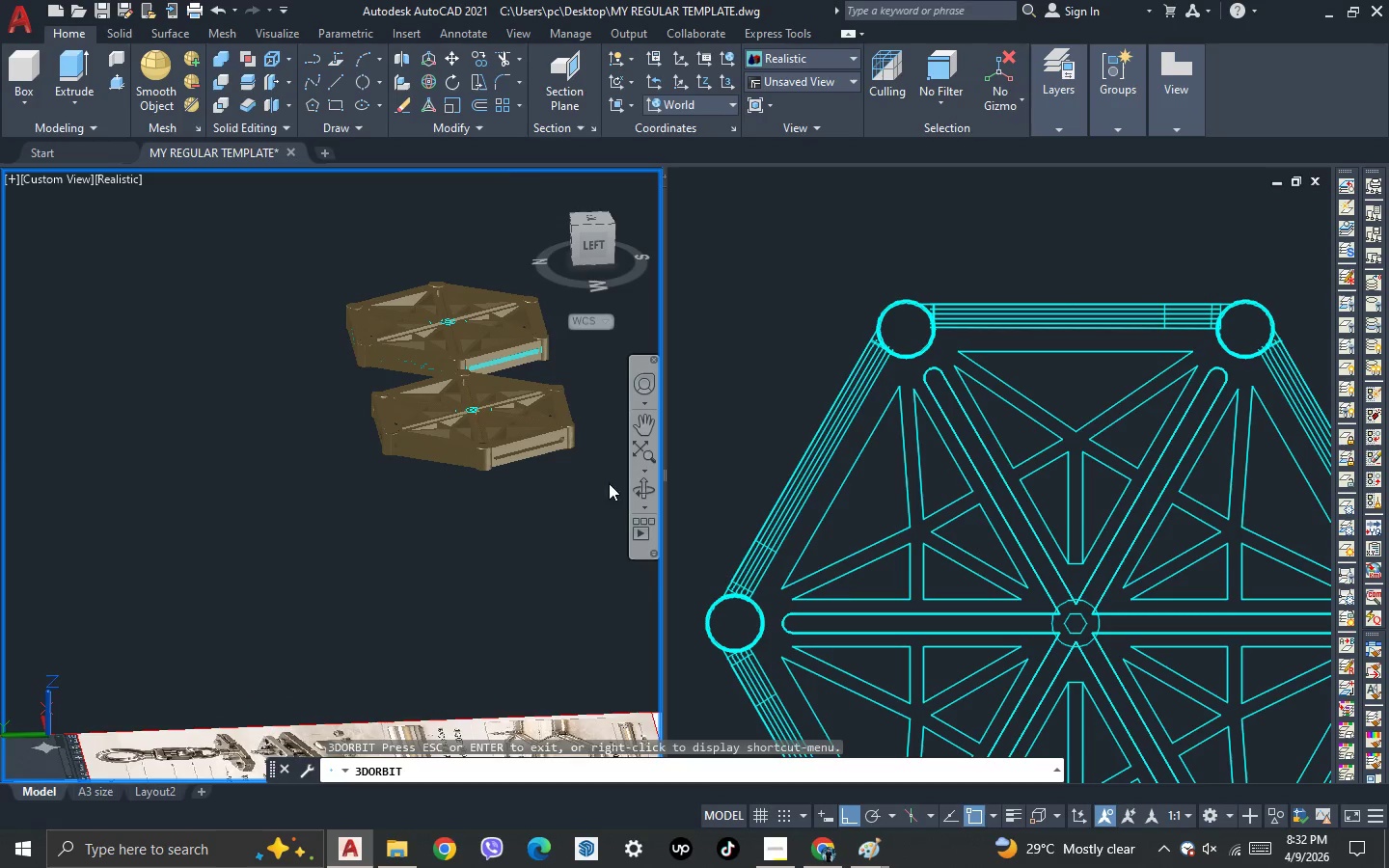 
scroll: coordinate [400, 497], scroll_direction: down, amount: 7.0
 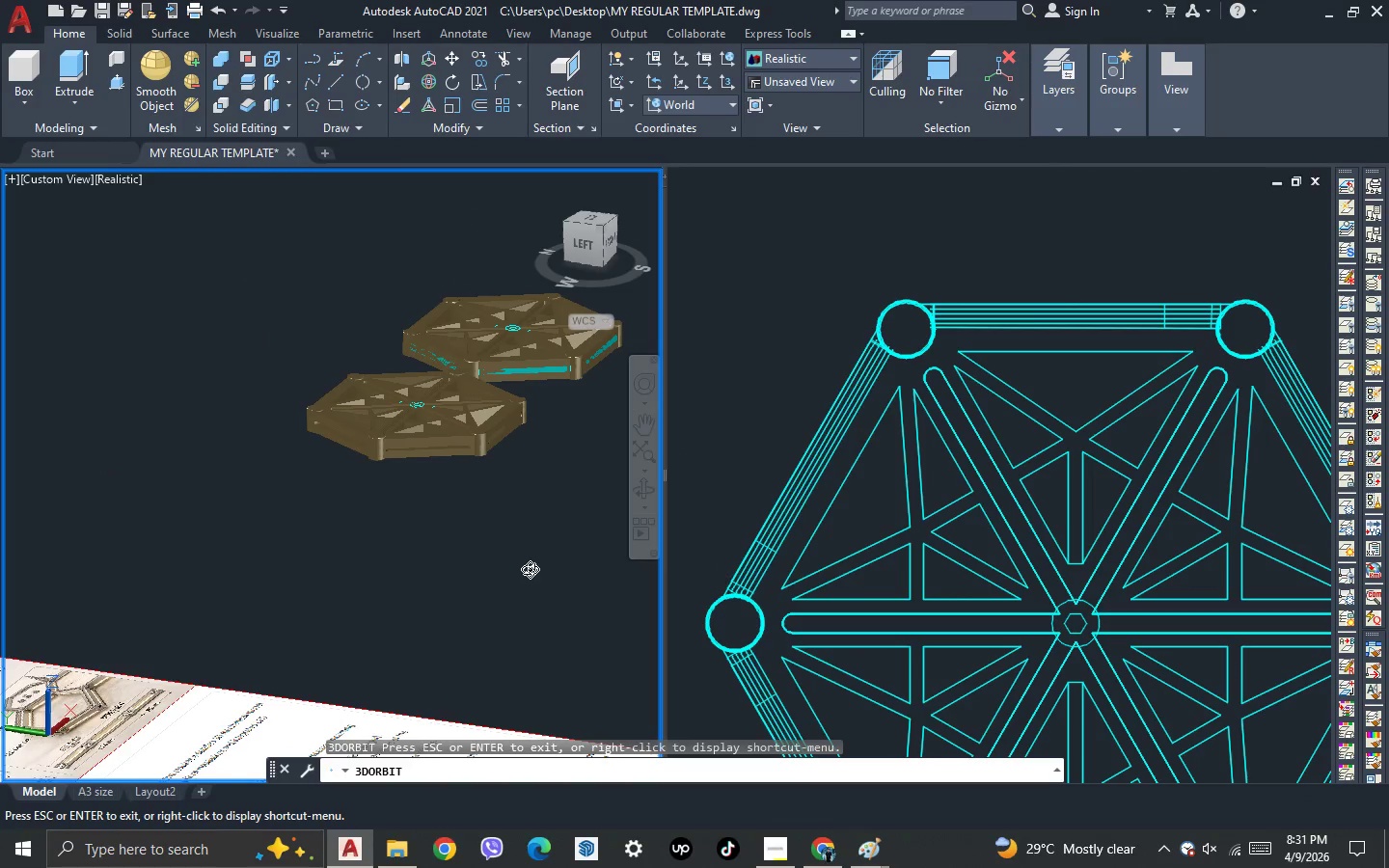 
key(Escape)
 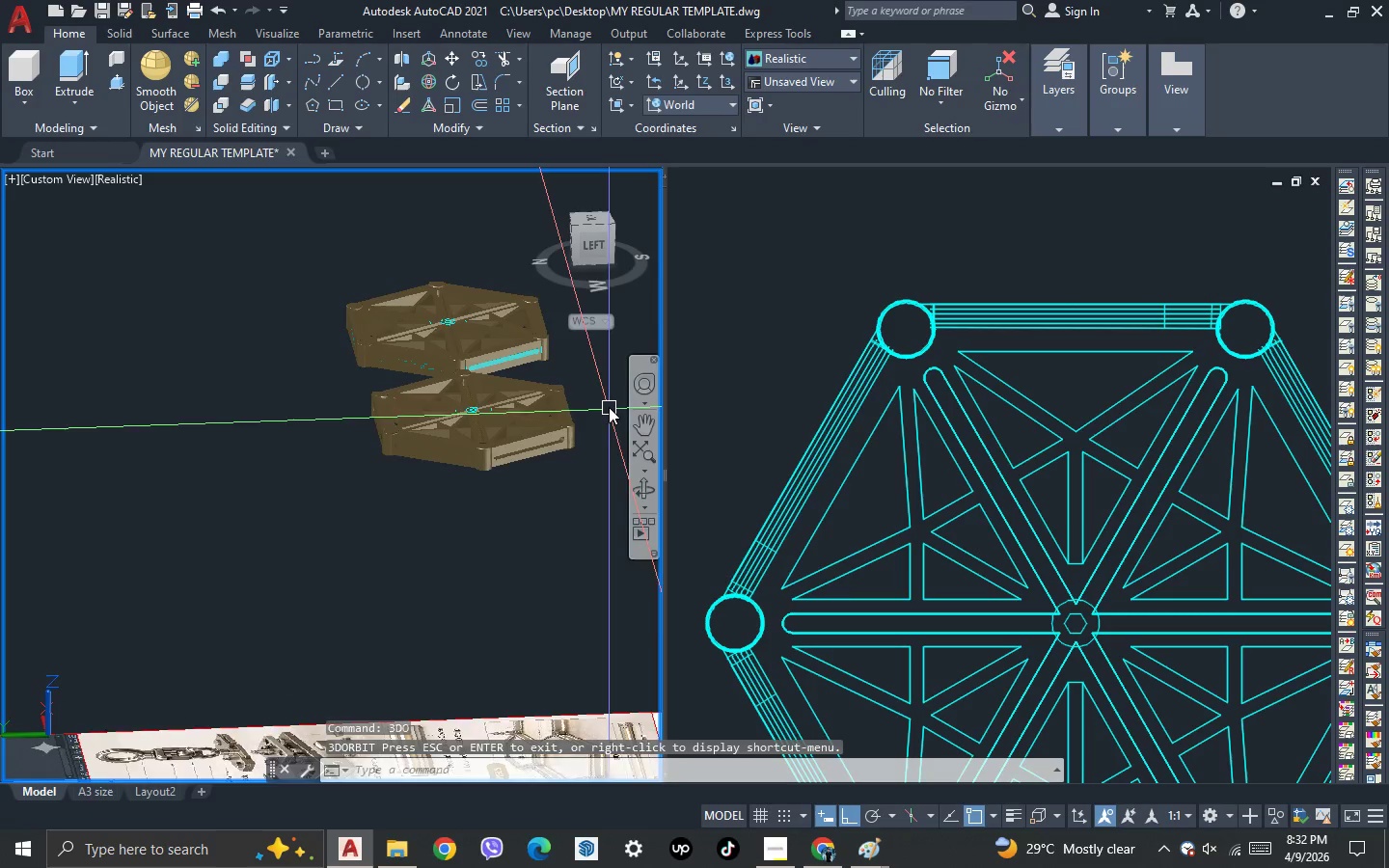 
scroll: coordinate [605, 404], scroll_direction: up, amount: 4.0
 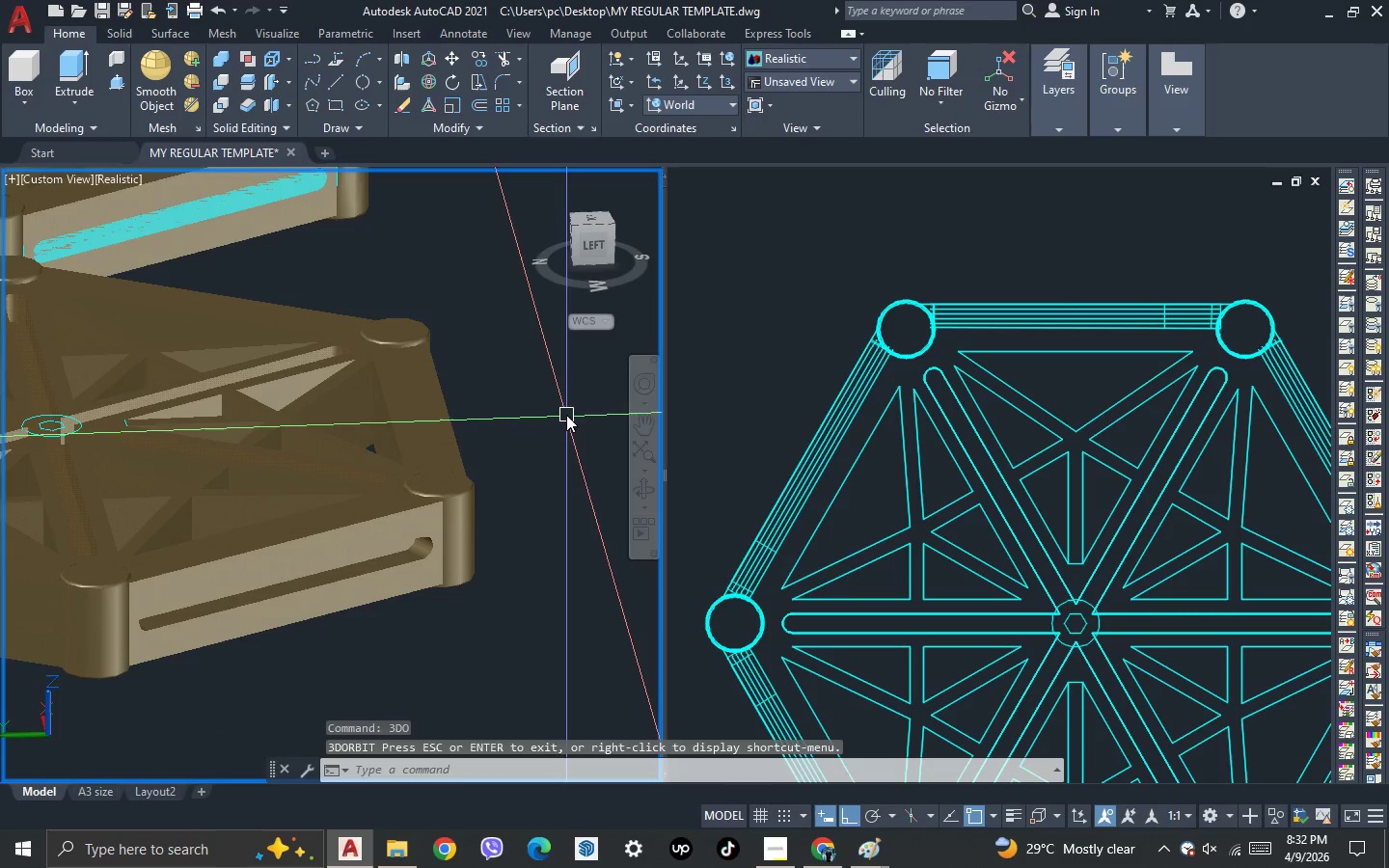 
key(3)
 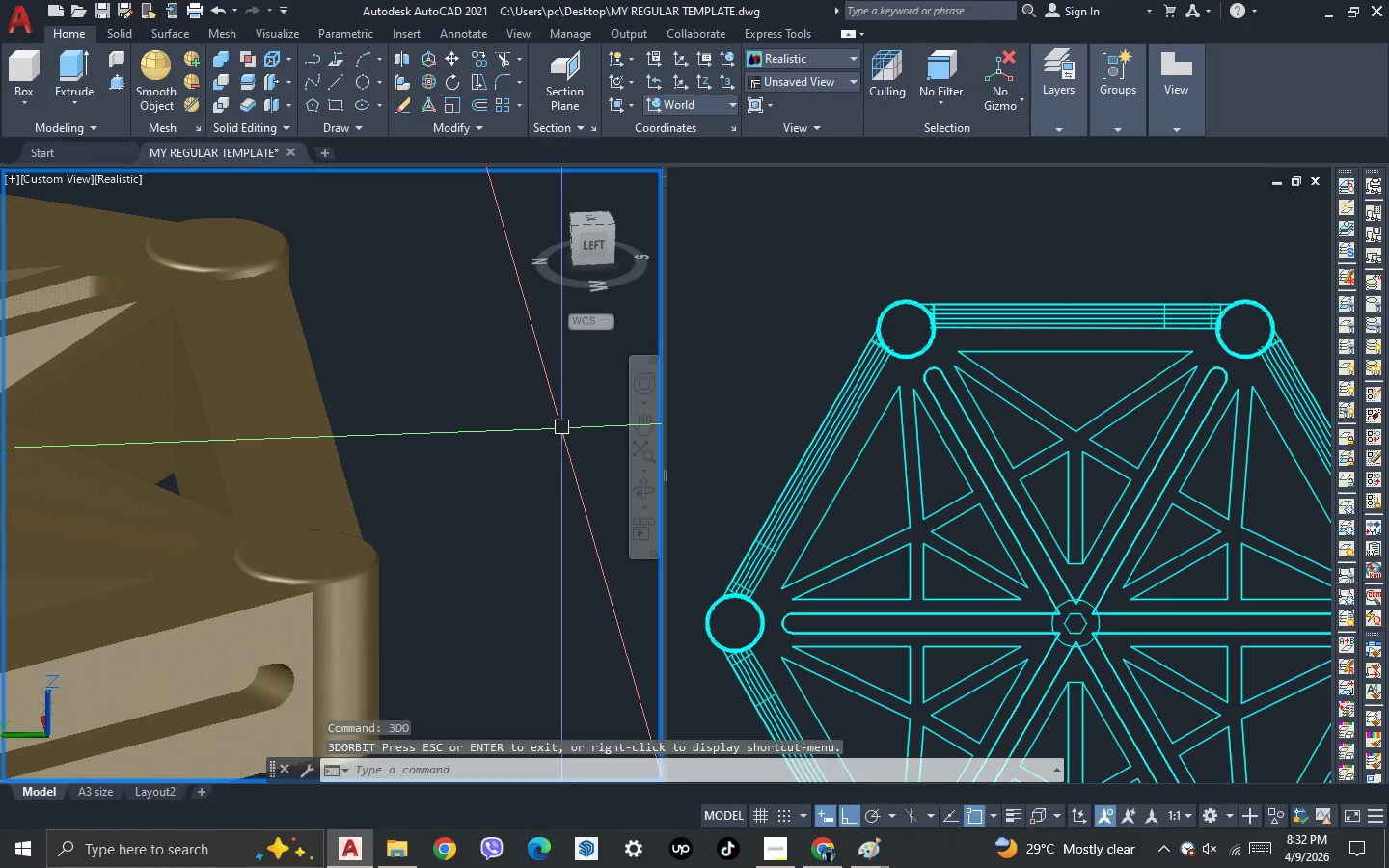 
scroll: coordinate [566, 415], scroll_direction: up, amount: 2.0
 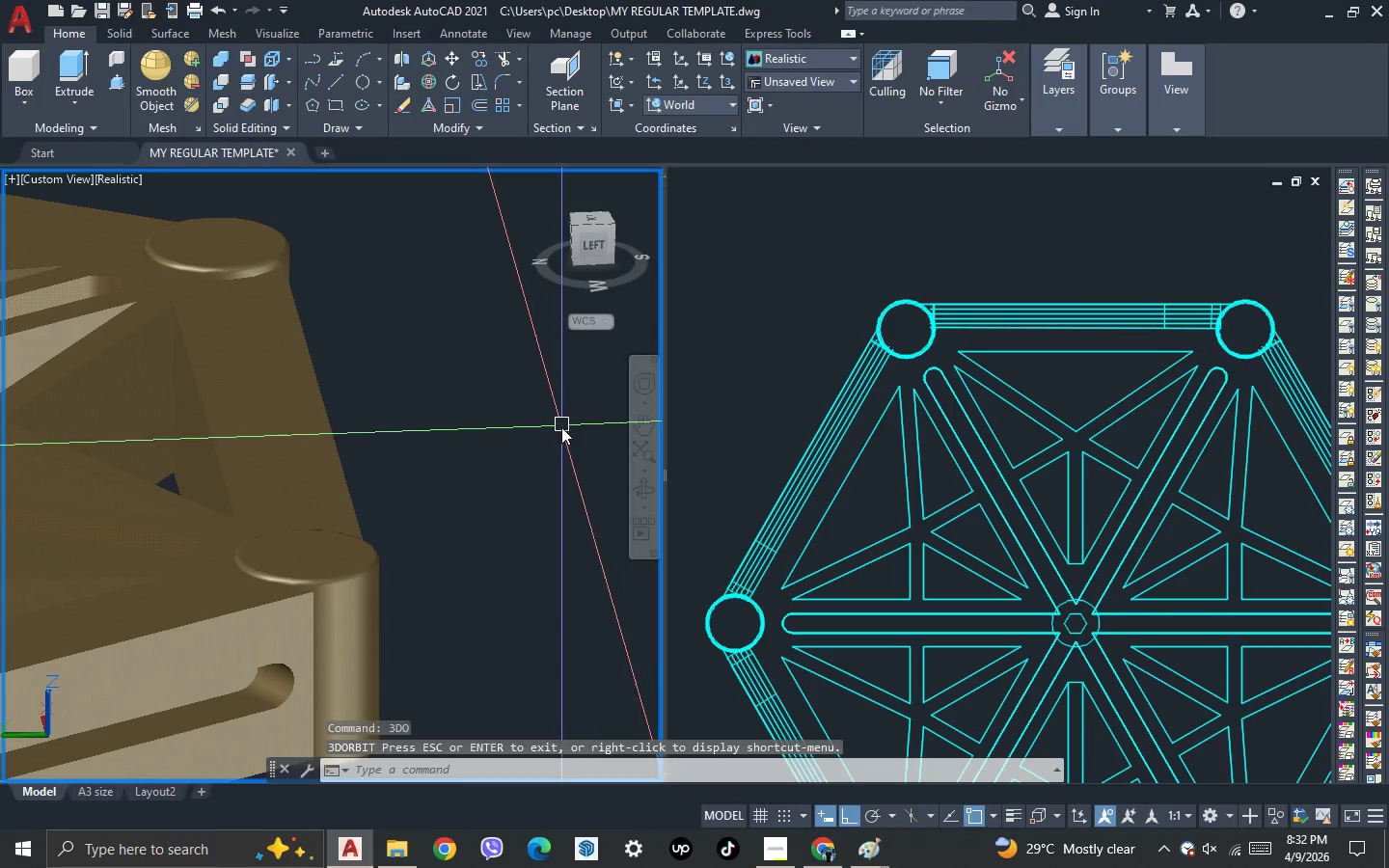 
key(Space)
 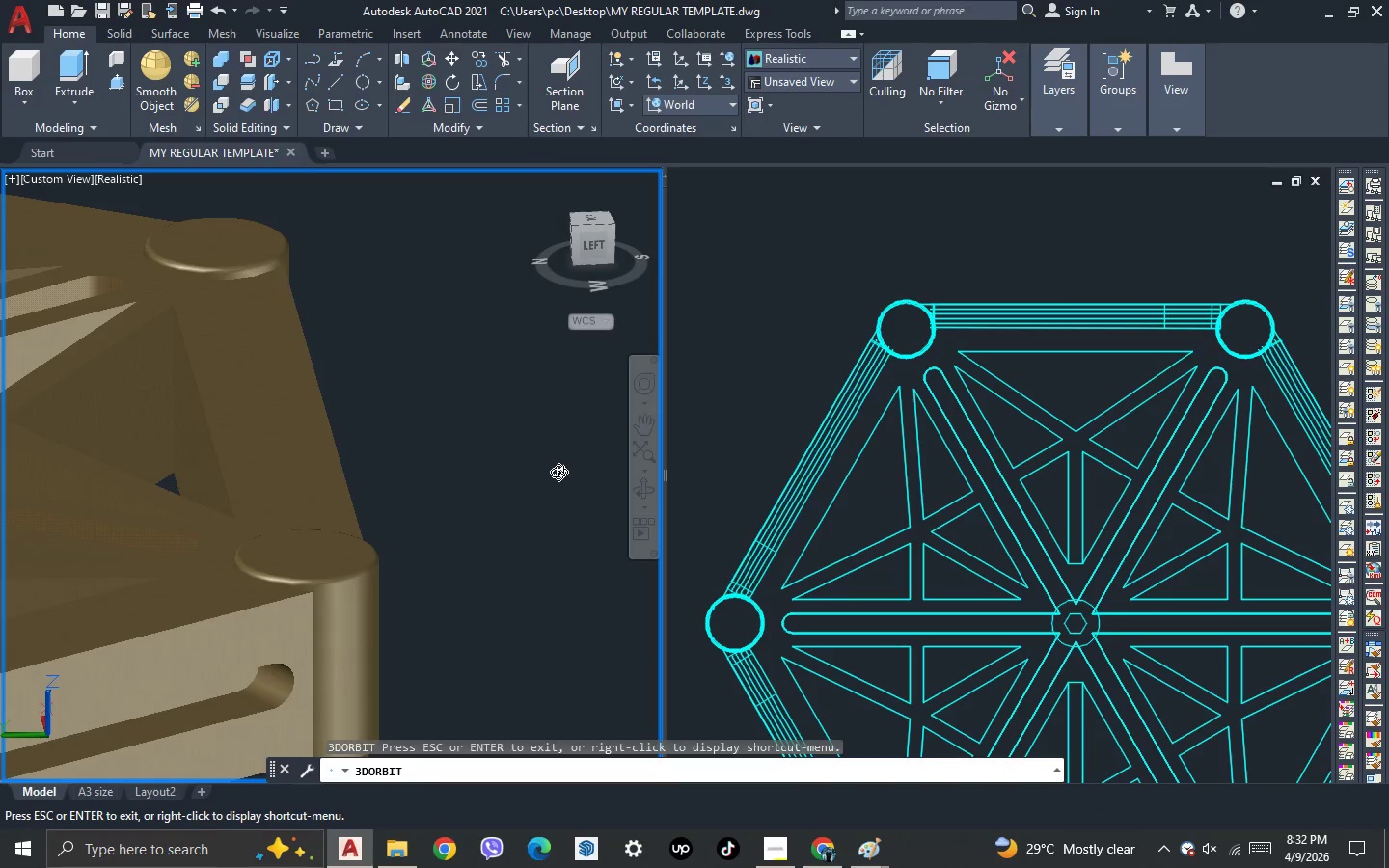 
left_click_drag(start_coordinate=[558, 472], to_coordinate=[532, 422])
 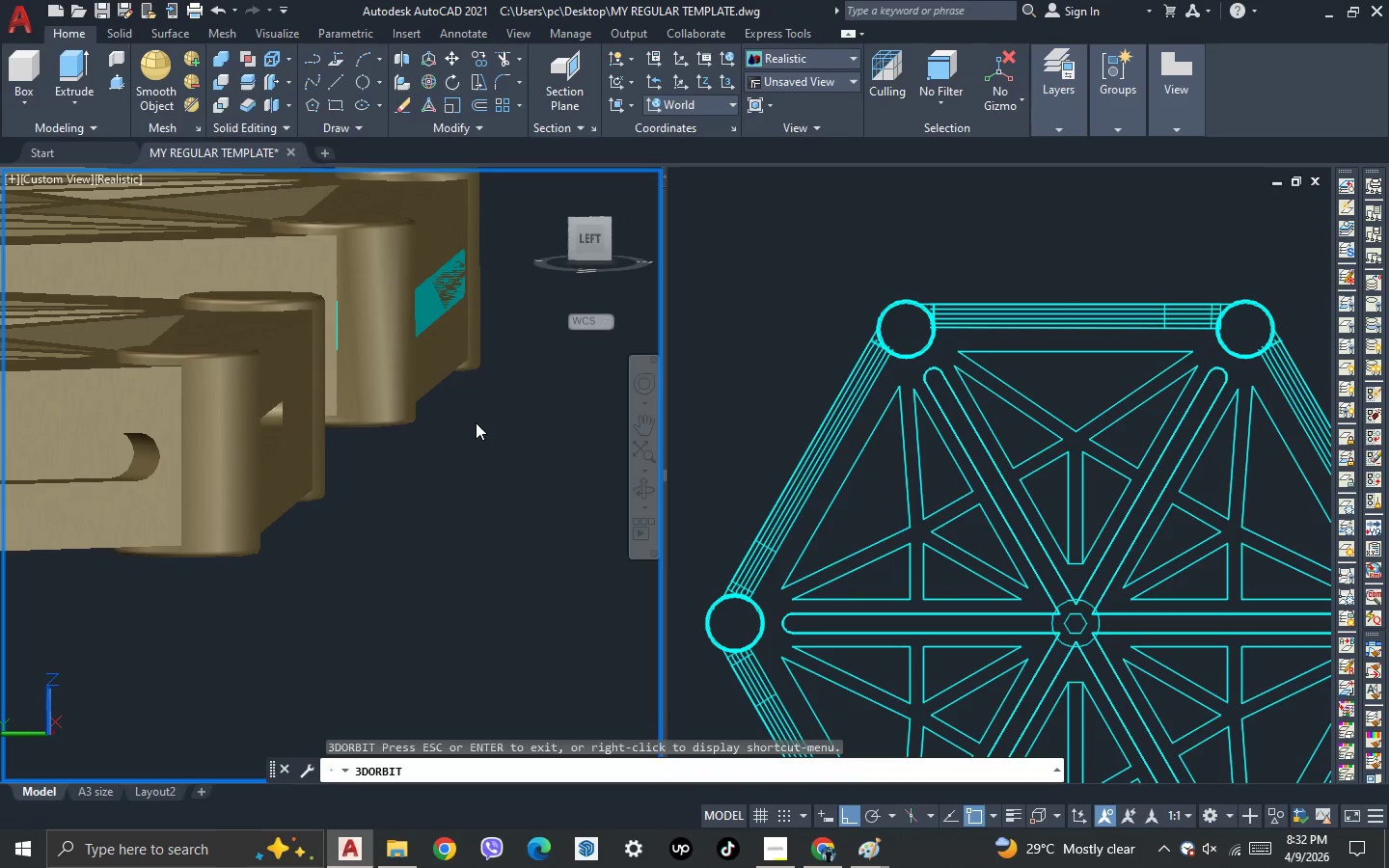 
key(Escape)
 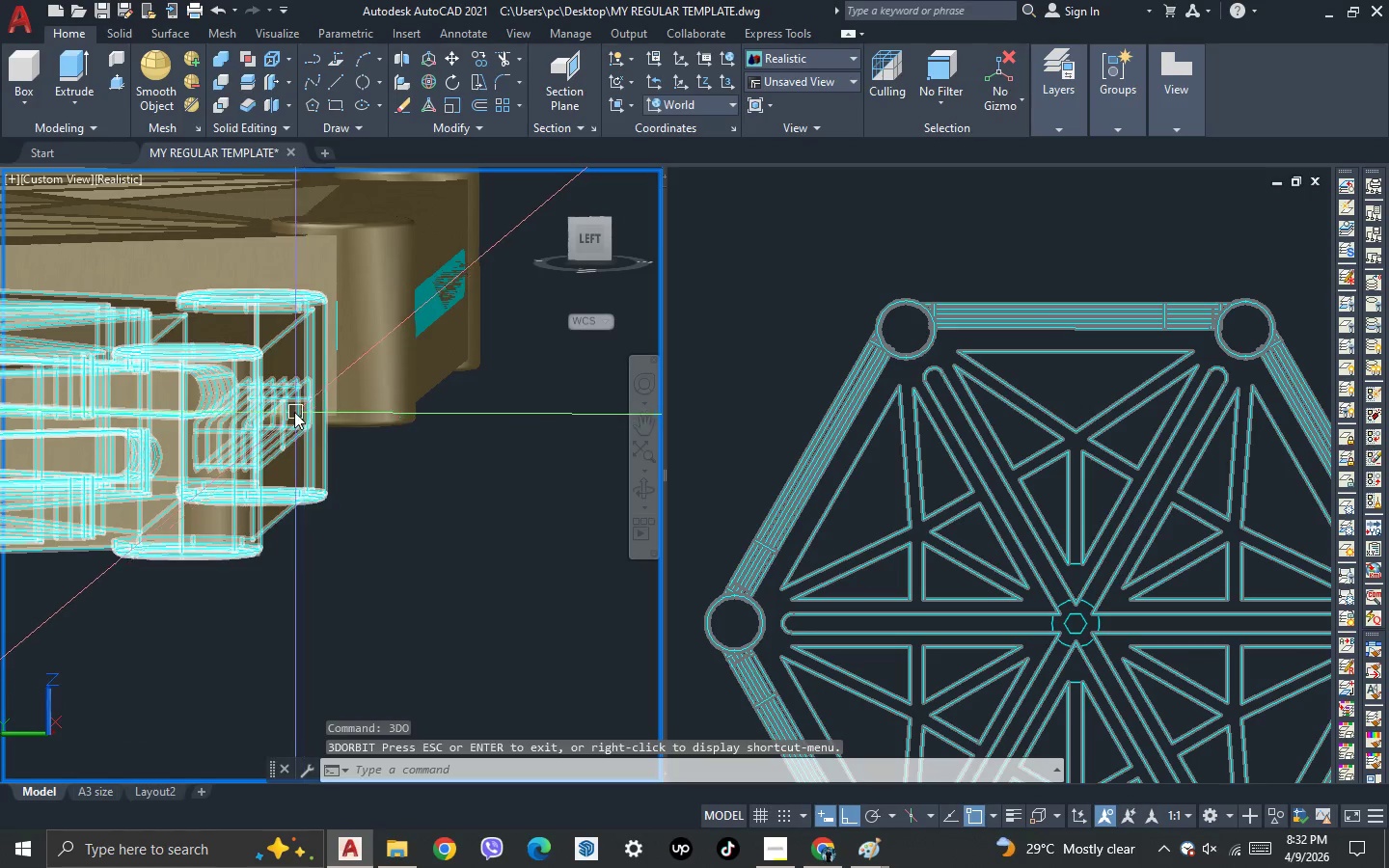 
scroll: coordinate [277, 432], scroll_direction: up, amount: 4.0
 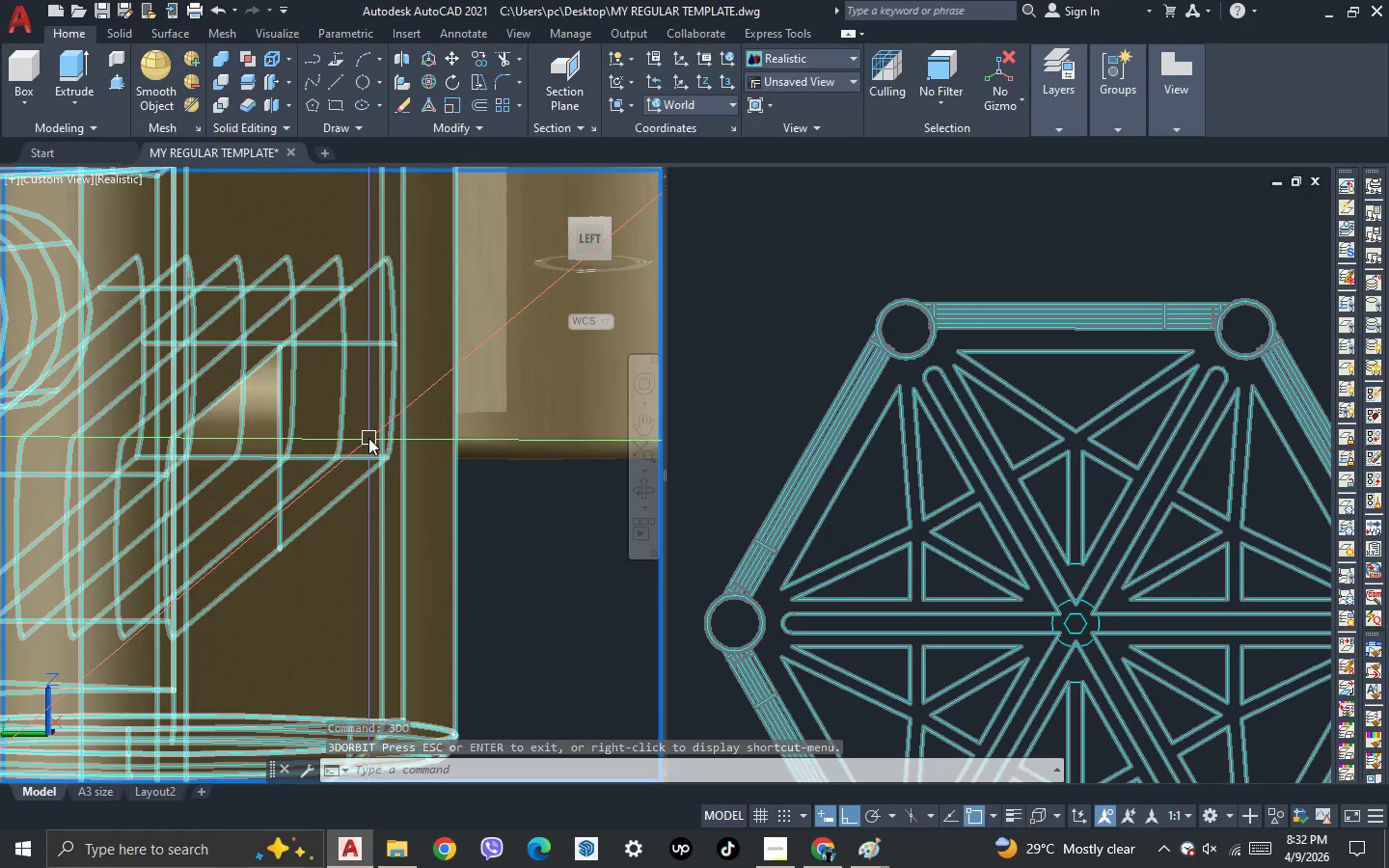 
scroll: coordinate [348, 480], scroll_direction: down, amount: 3.0
 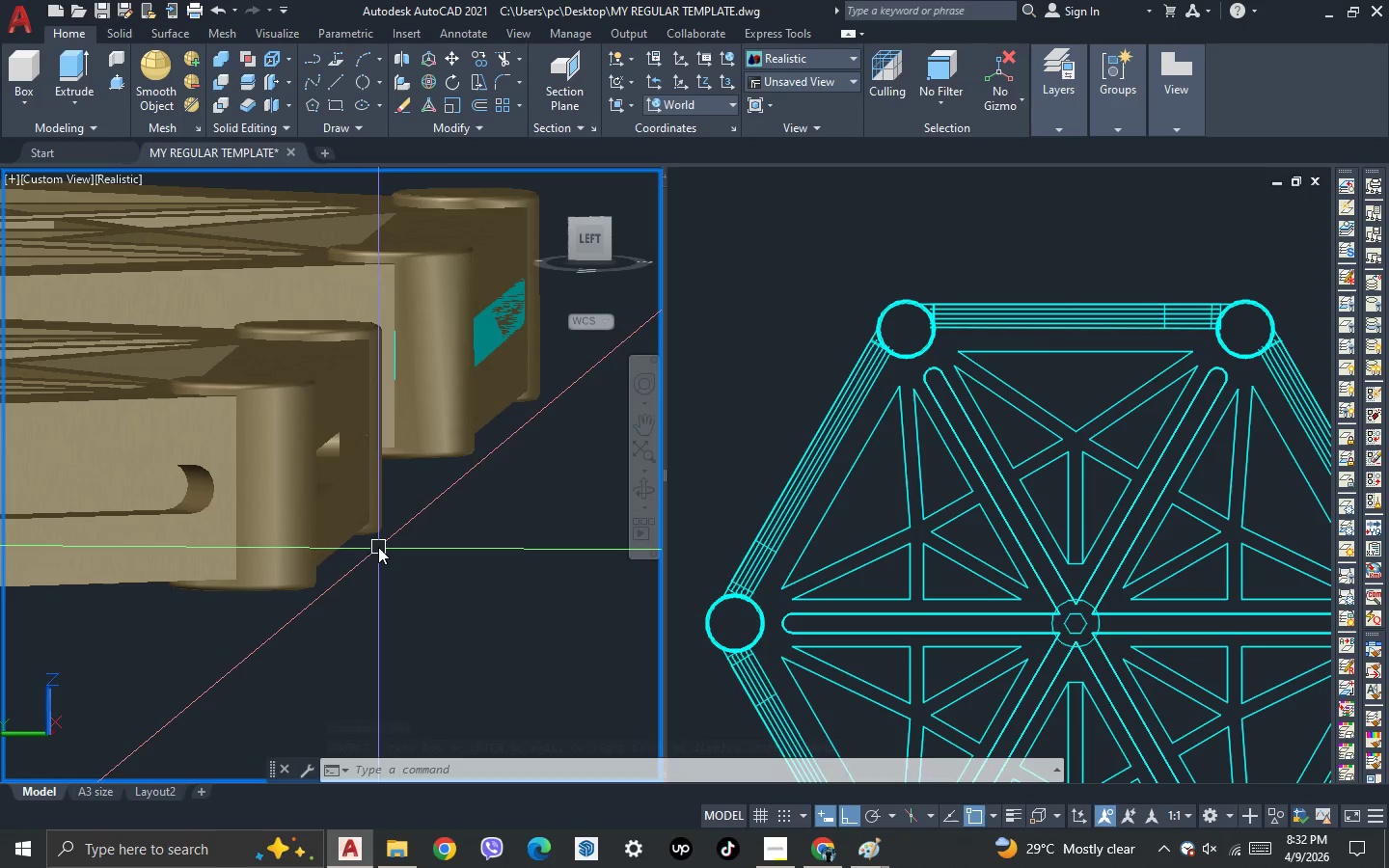 
key(3)
 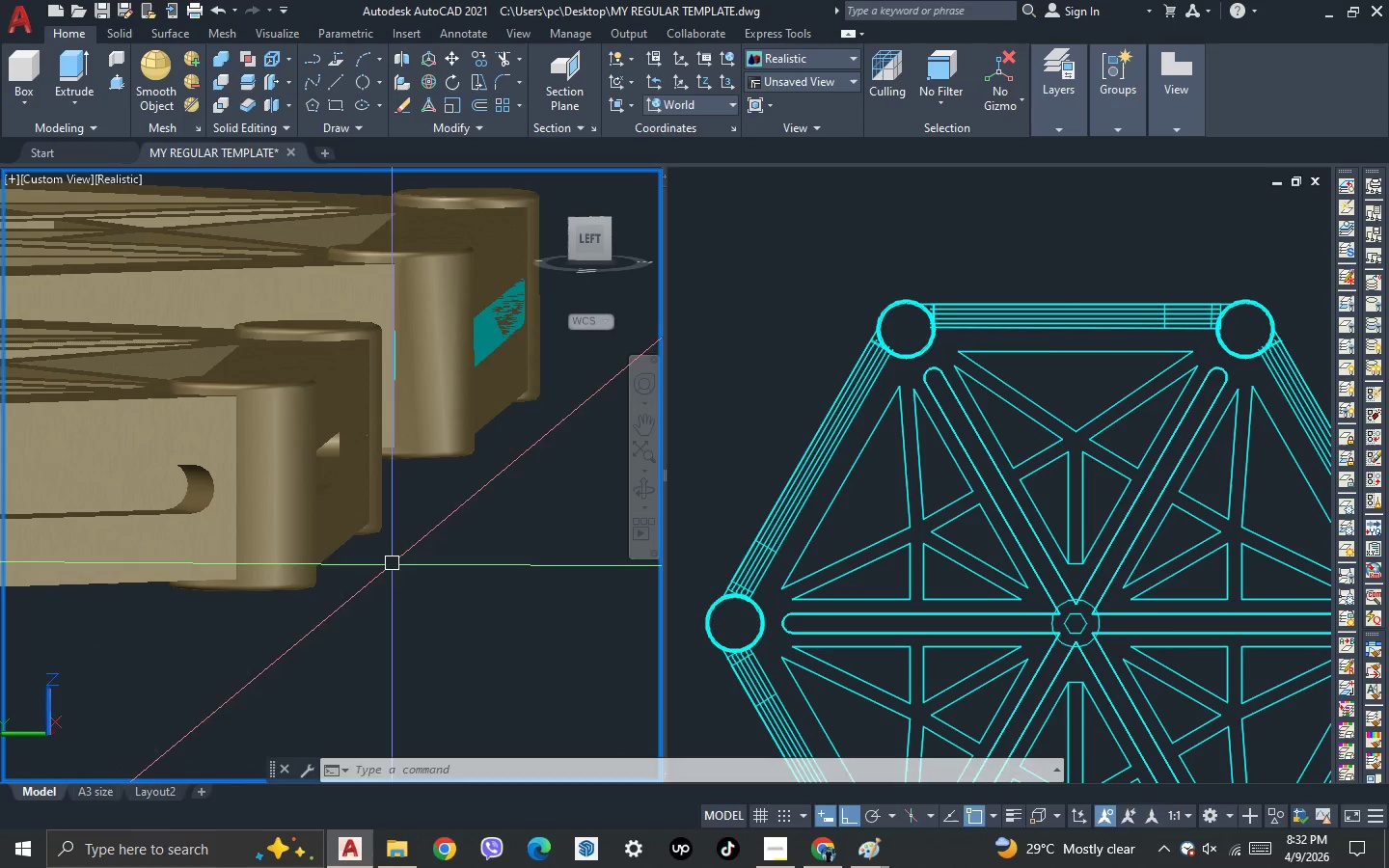 
key(Space)
 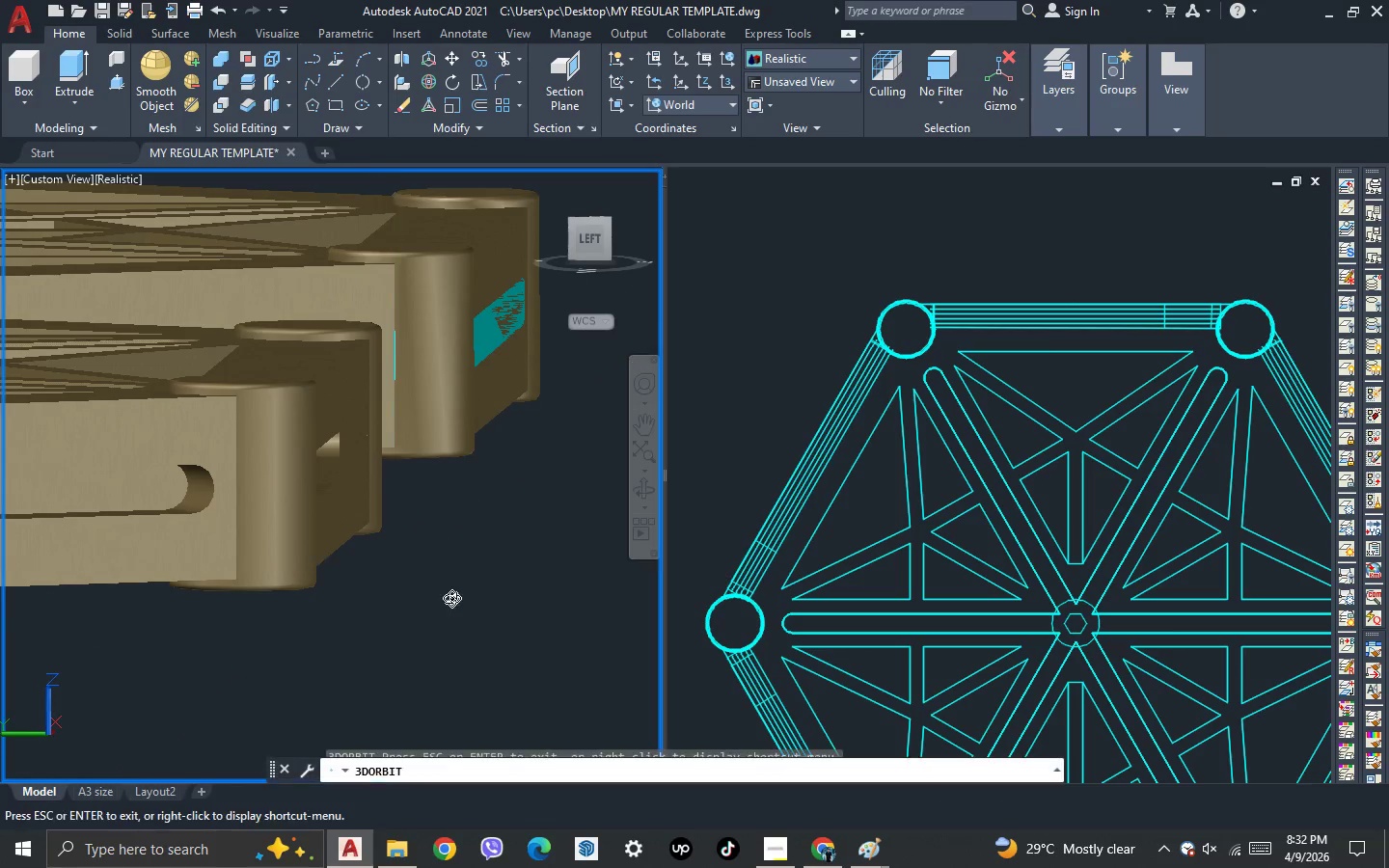 
left_click_drag(start_coordinate=[456, 583], to_coordinate=[435, 614])
 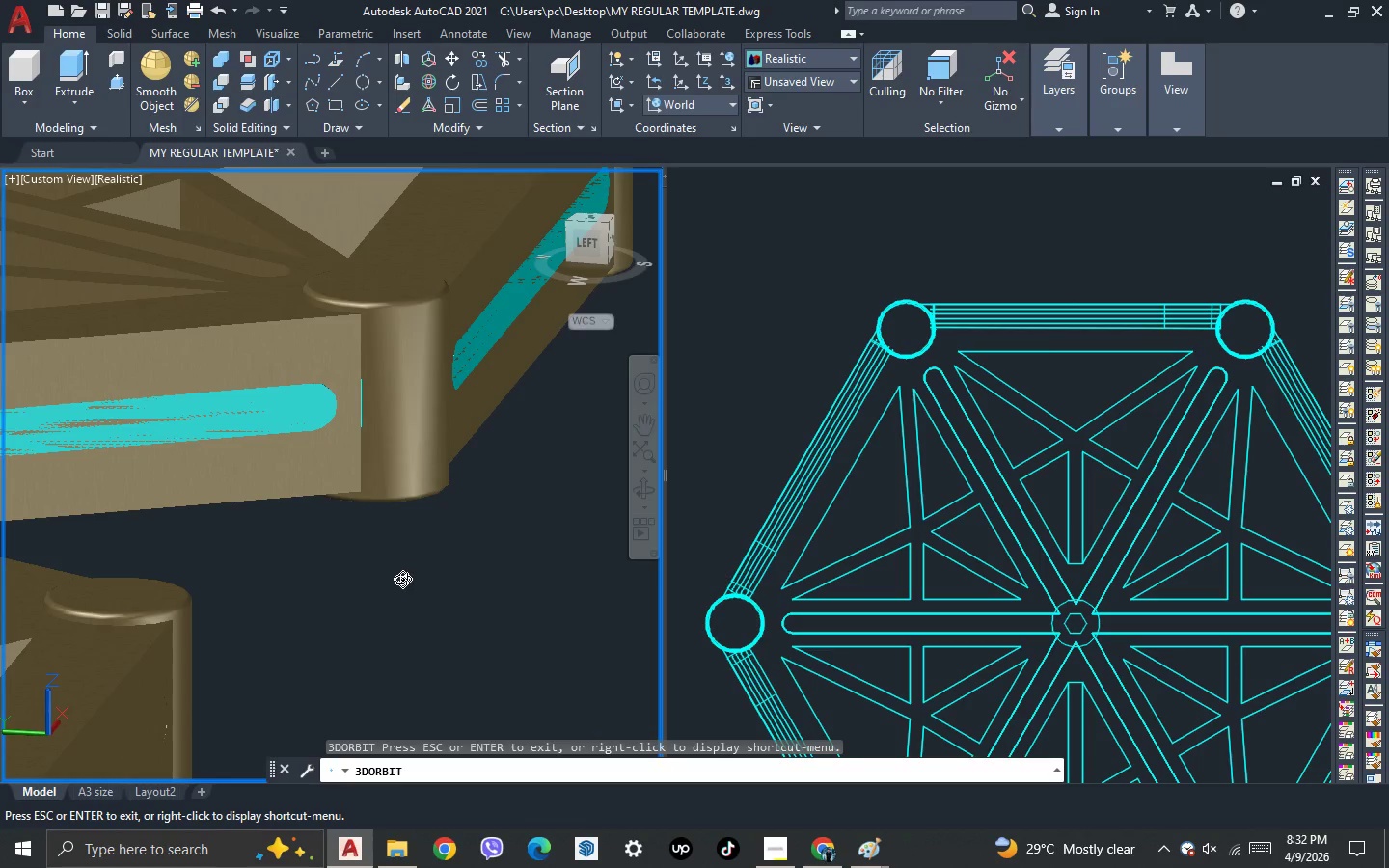 
left_click_drag(start_coordinate=[564, 577], to_coordinate=[464, 623])
 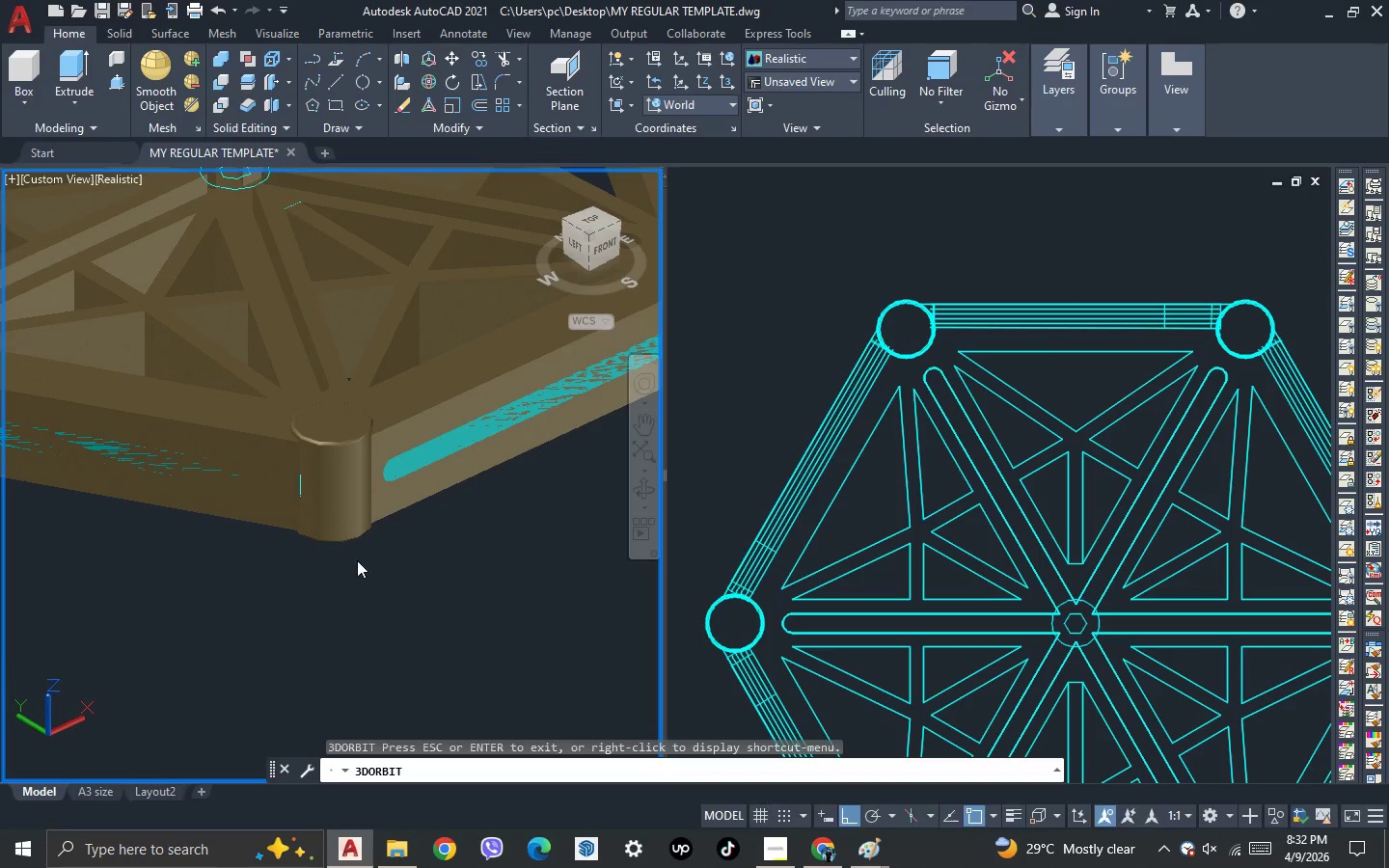 
scroll: coordinate [395, 563], scroll_direction: down, amount: 12.0
 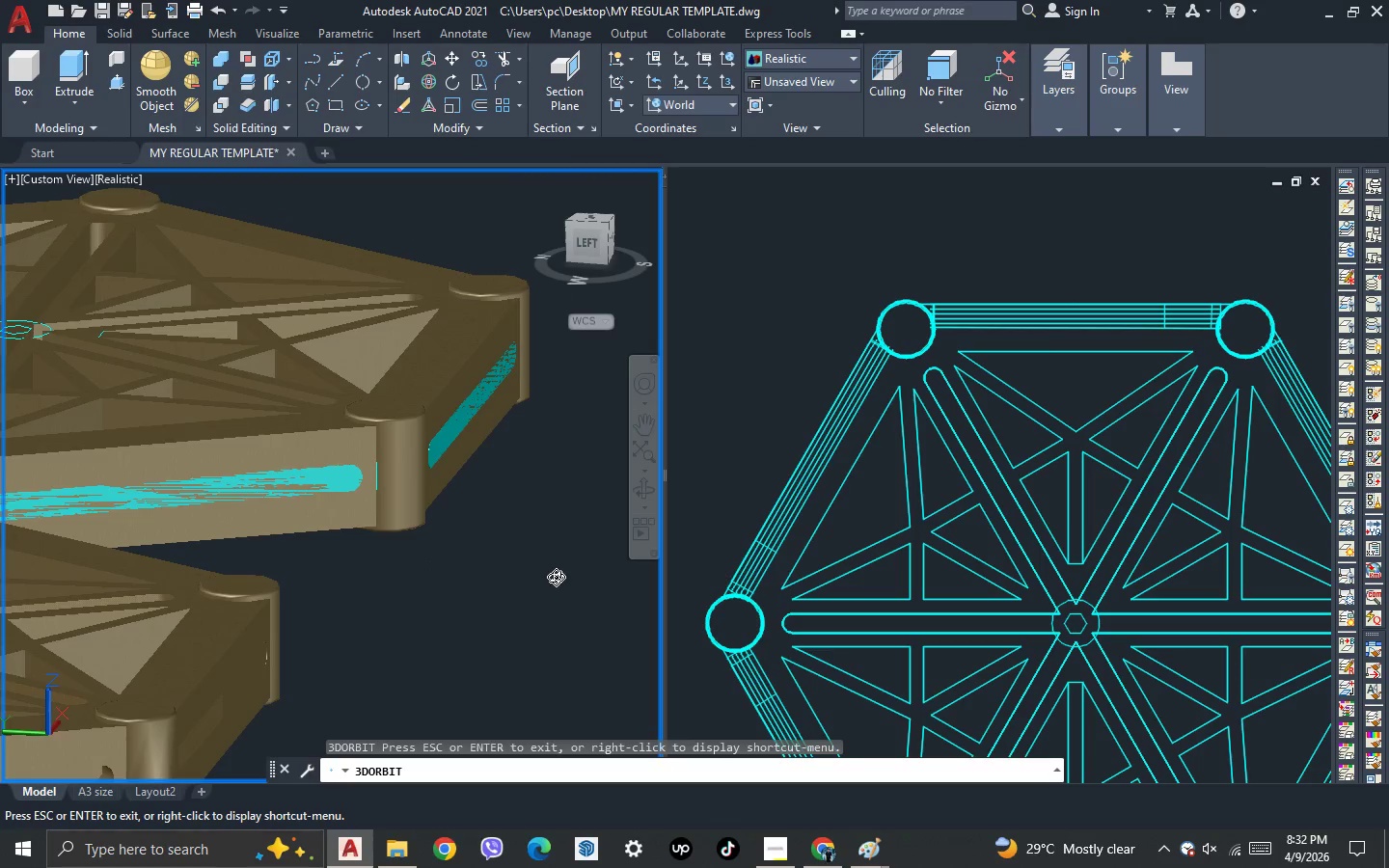 
key(Escape)
 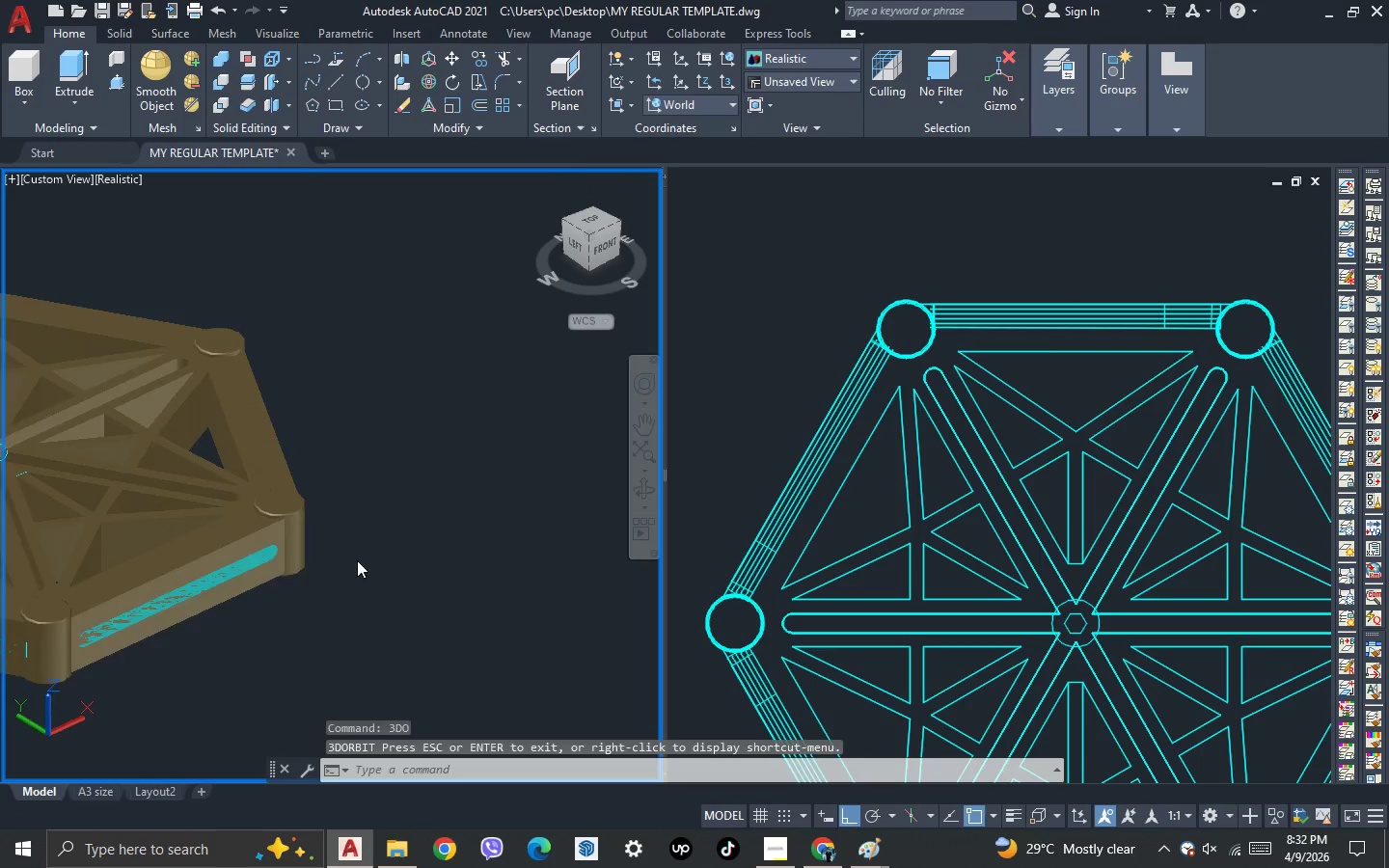 
key(Escape)
 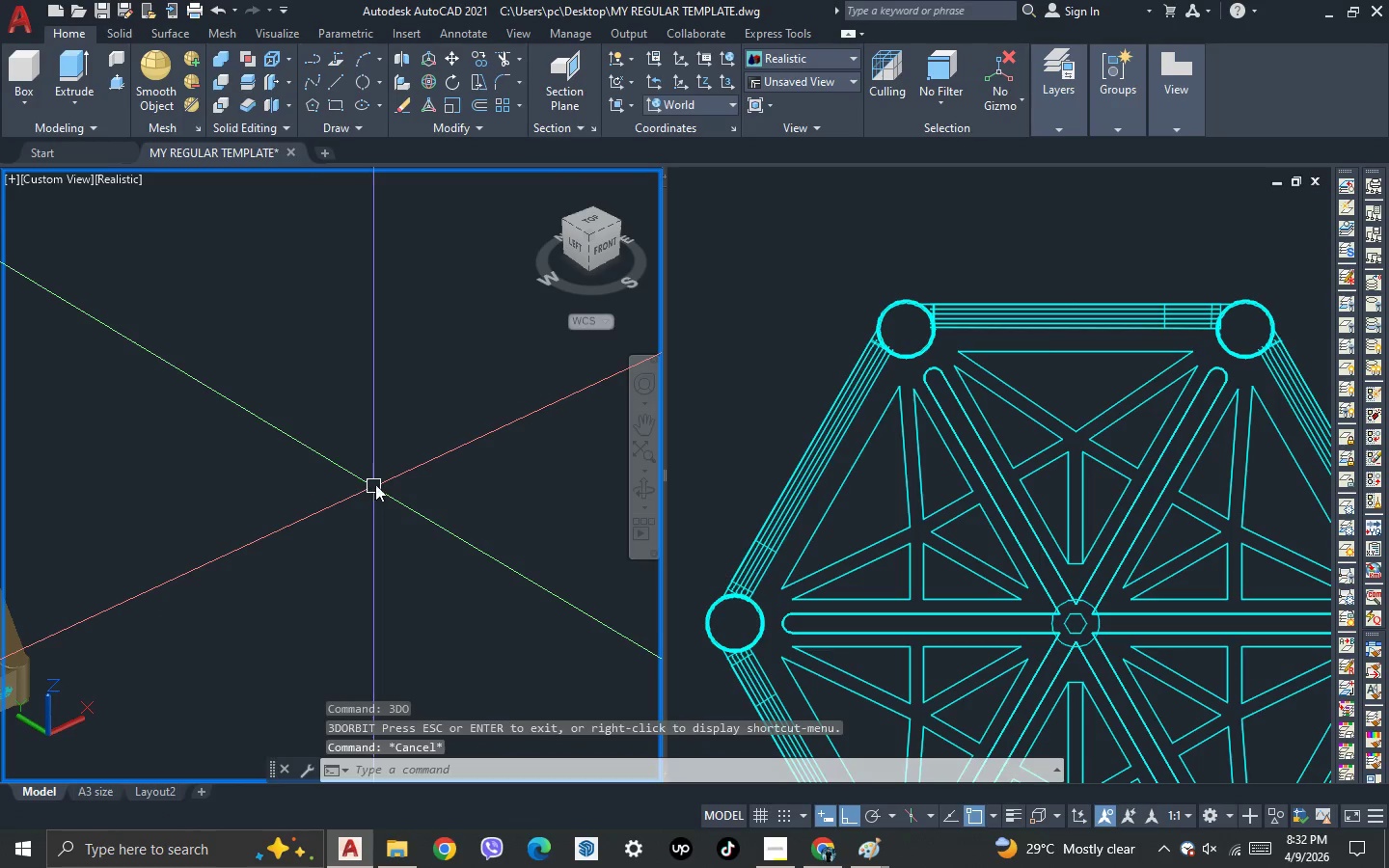 
scroll: coordinate [357, 560], scroll_direction: down, amount: 2.0
 